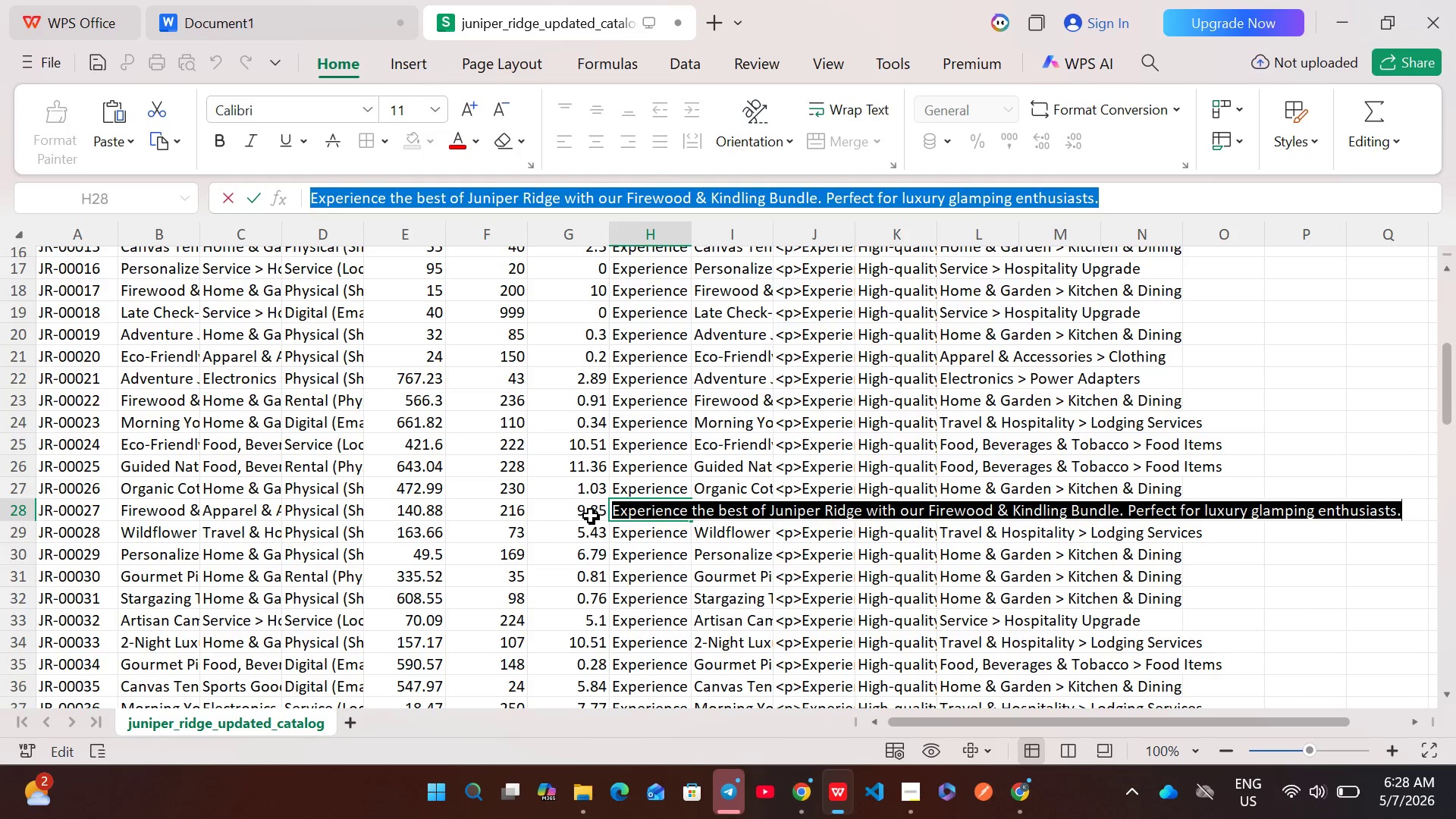 
double_click([591, 516])
 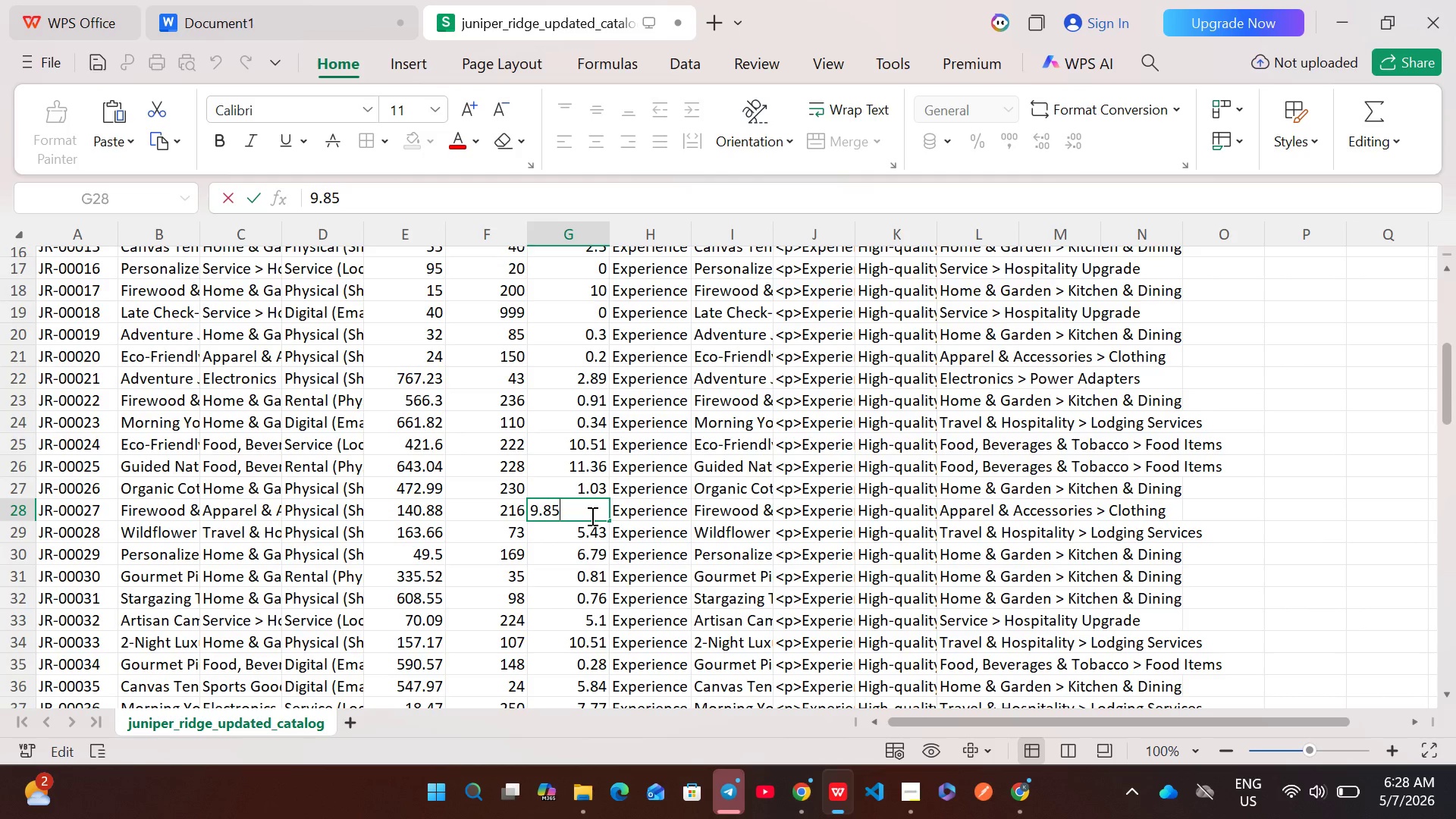 
key(Control+A)
 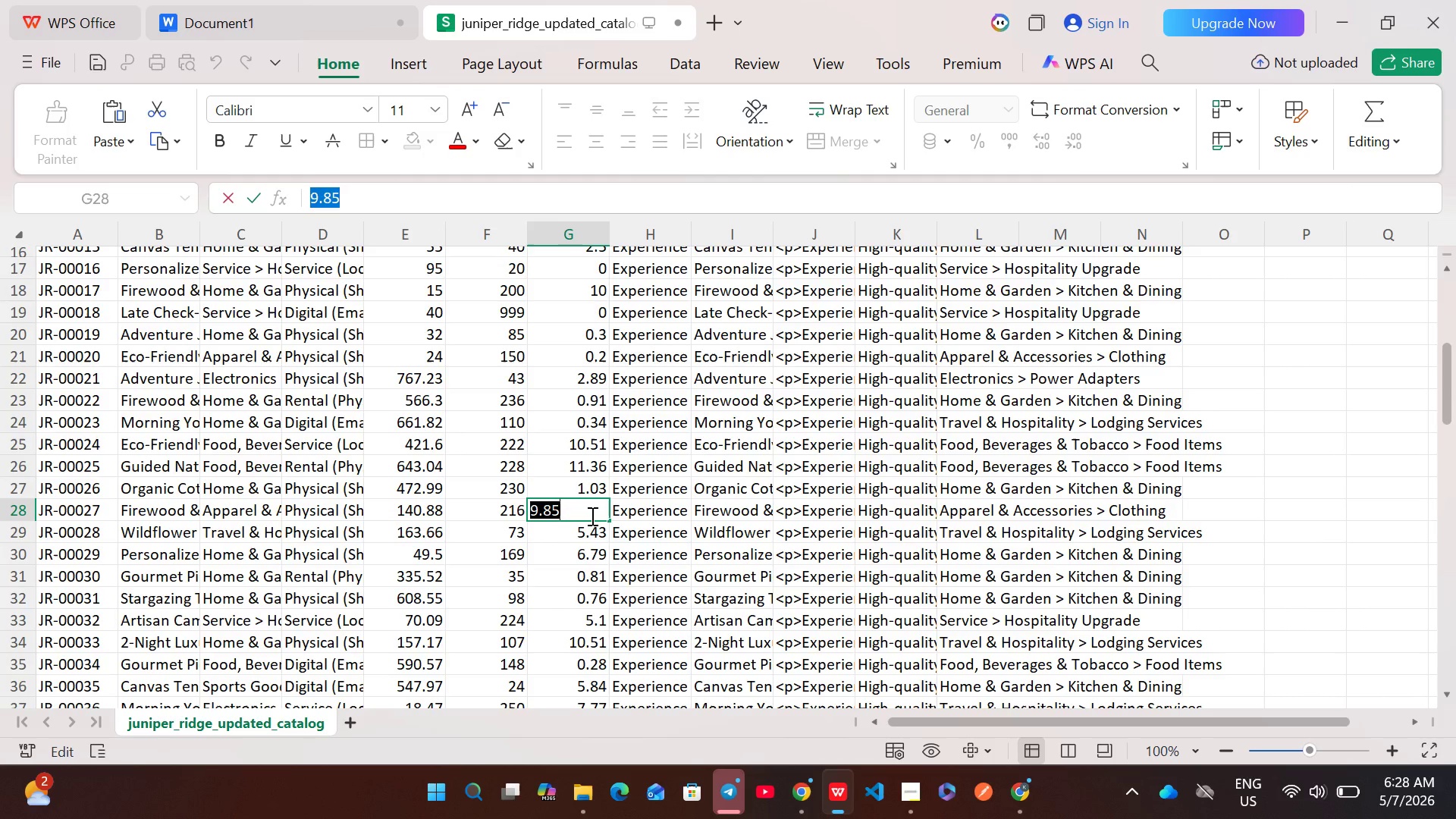 
key(Control+C)
 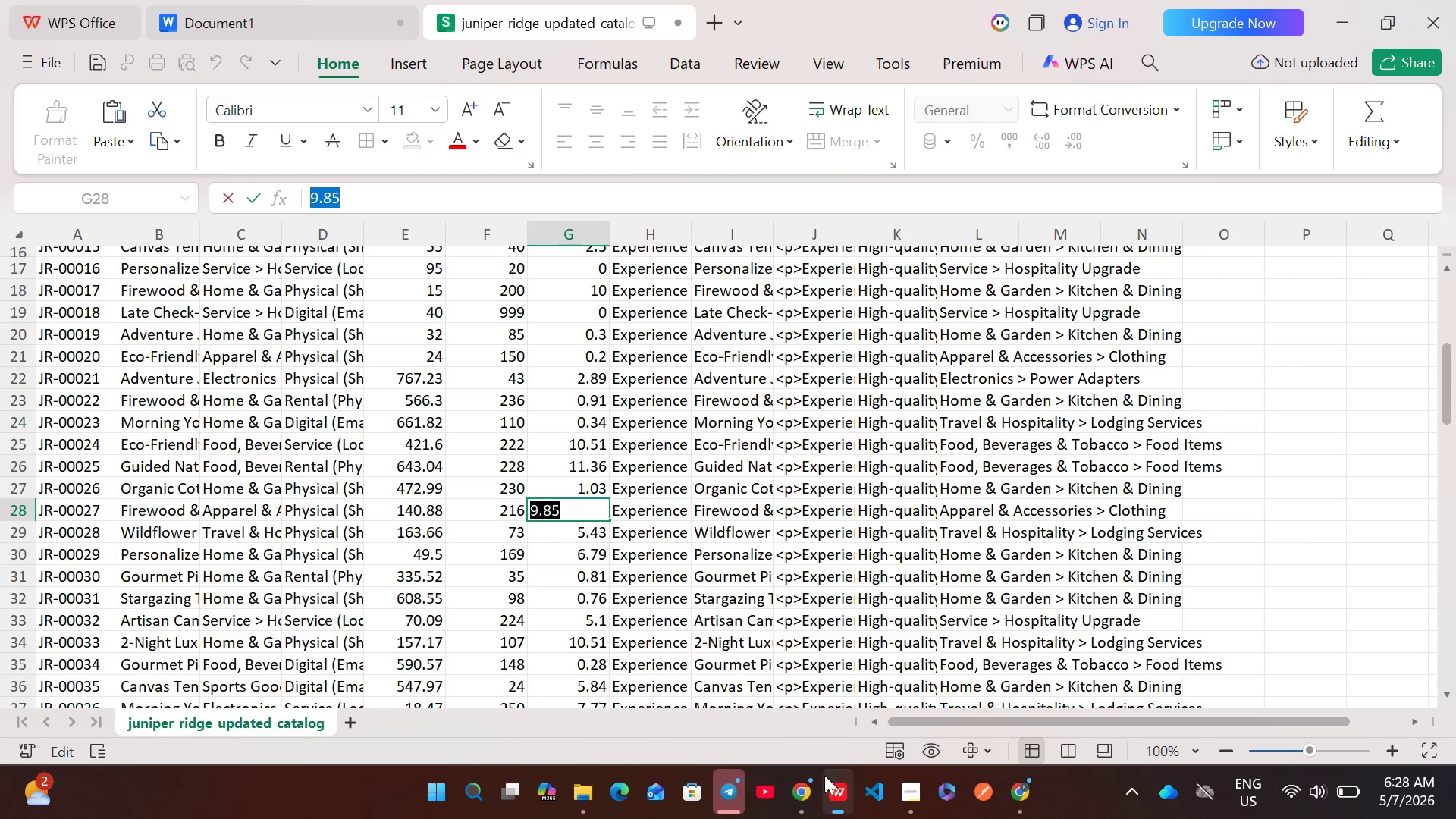 
left_click([800, 797])
 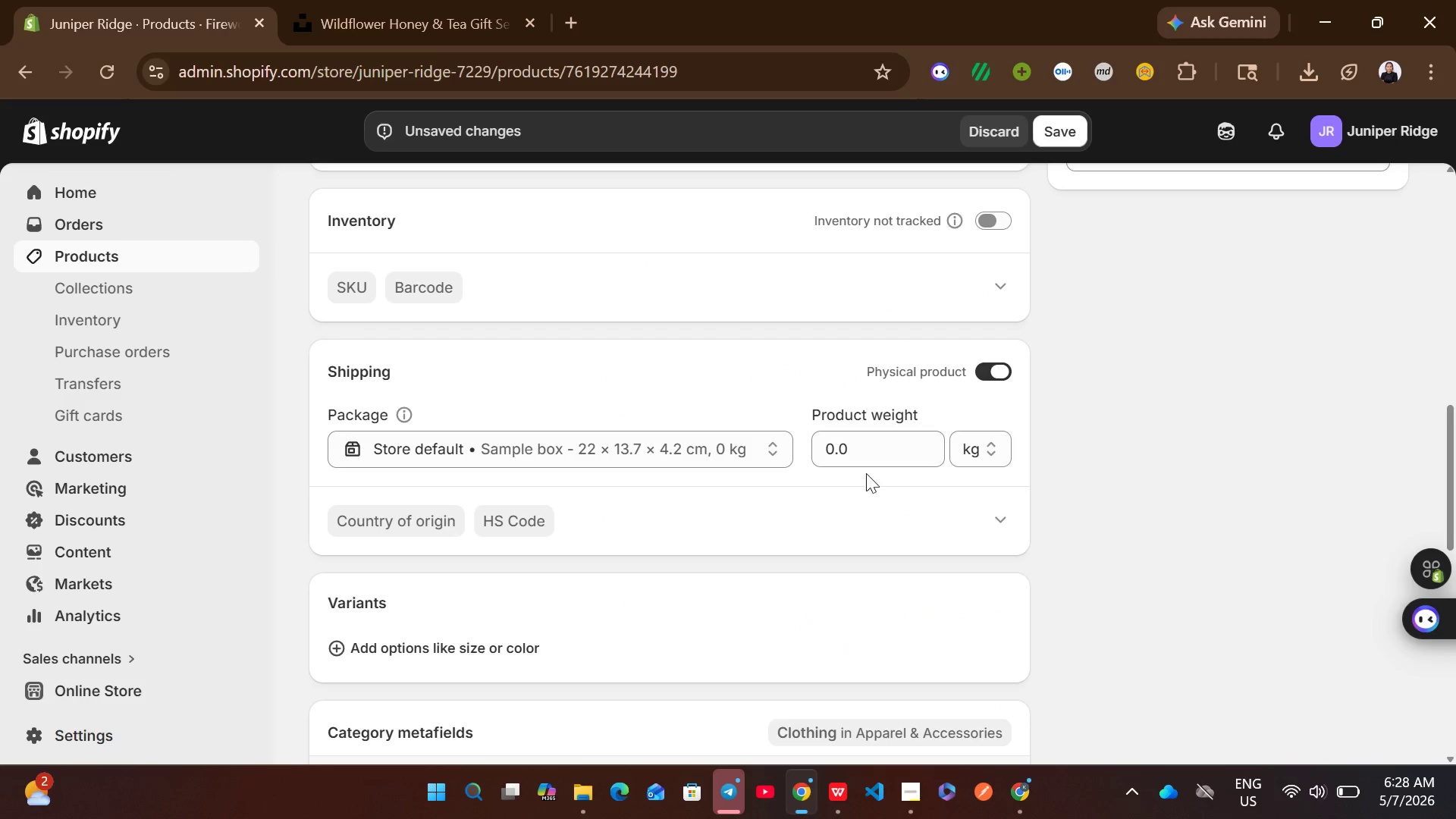 
left_click([862, 449])
 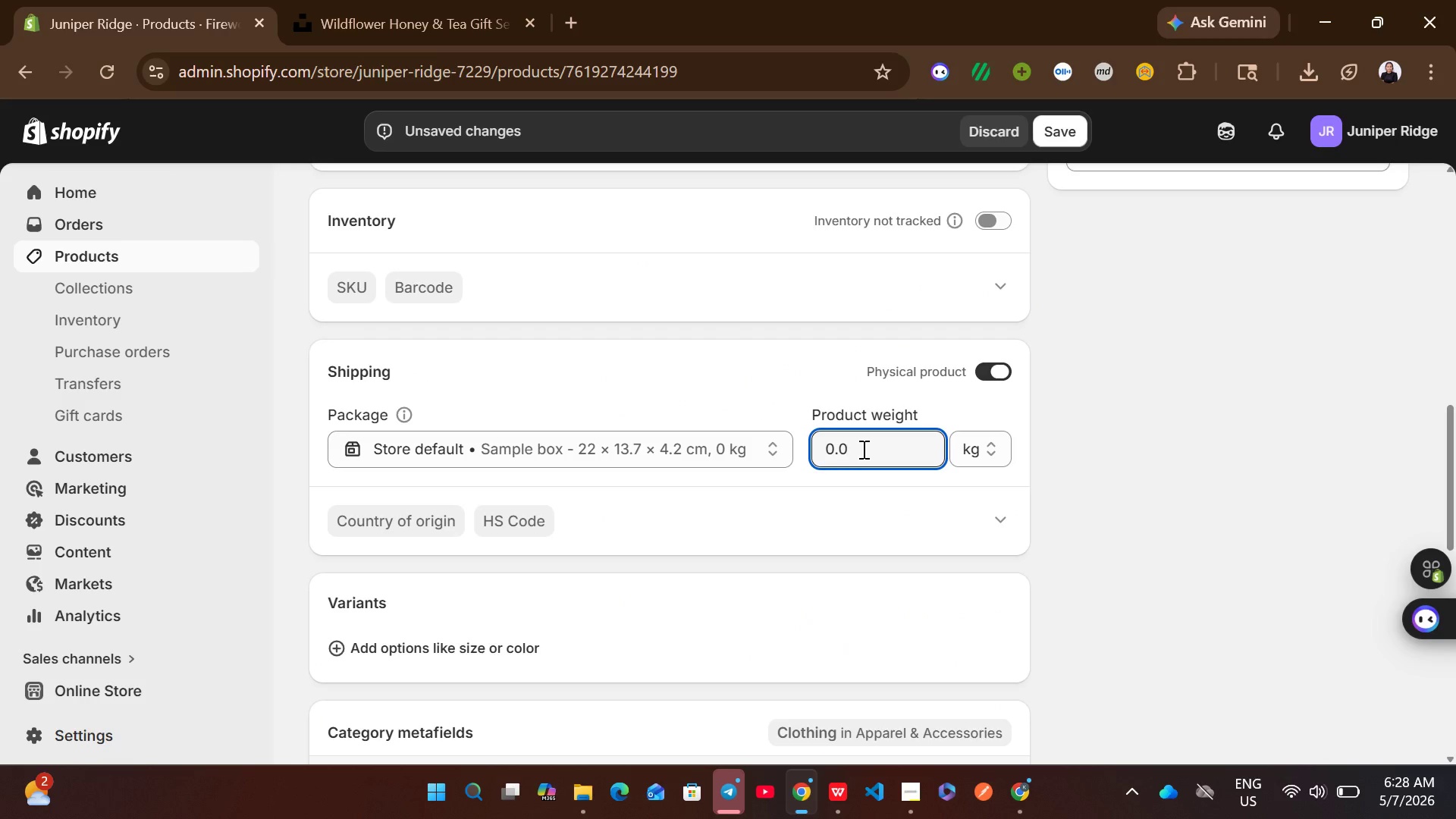 
key(Control+A)
 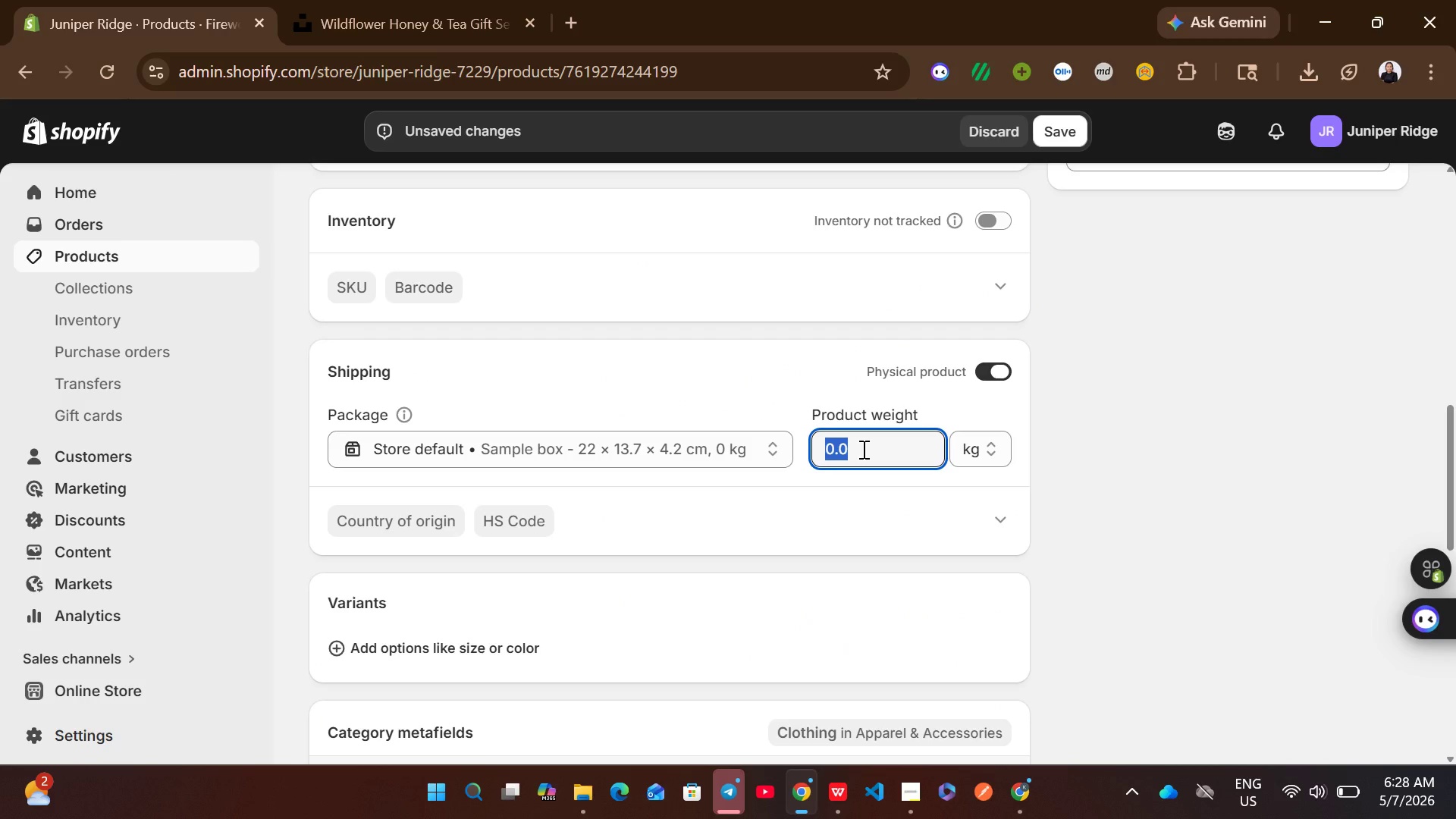 
key(Control+V)
 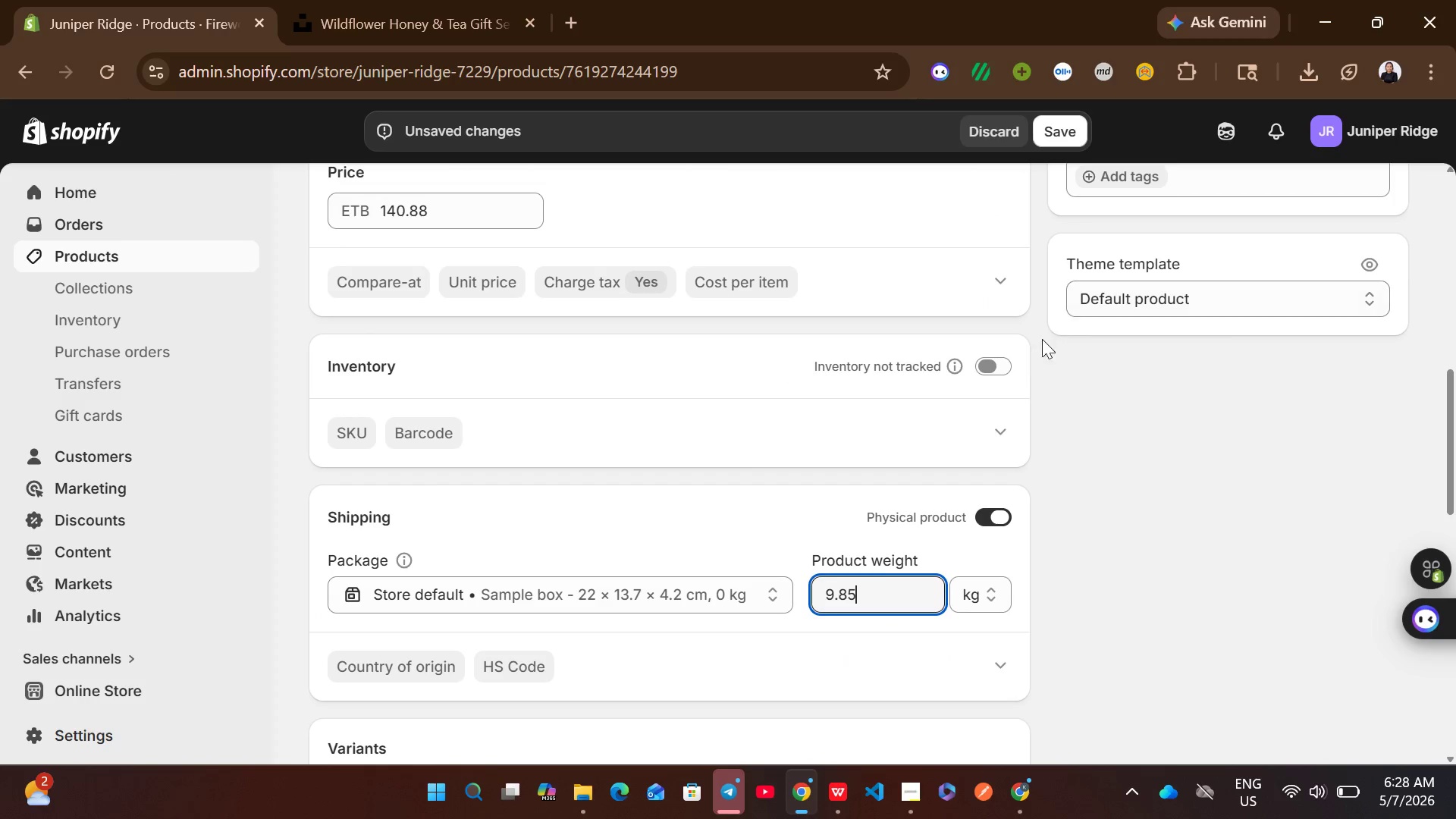 
left_click([1001, 362])
 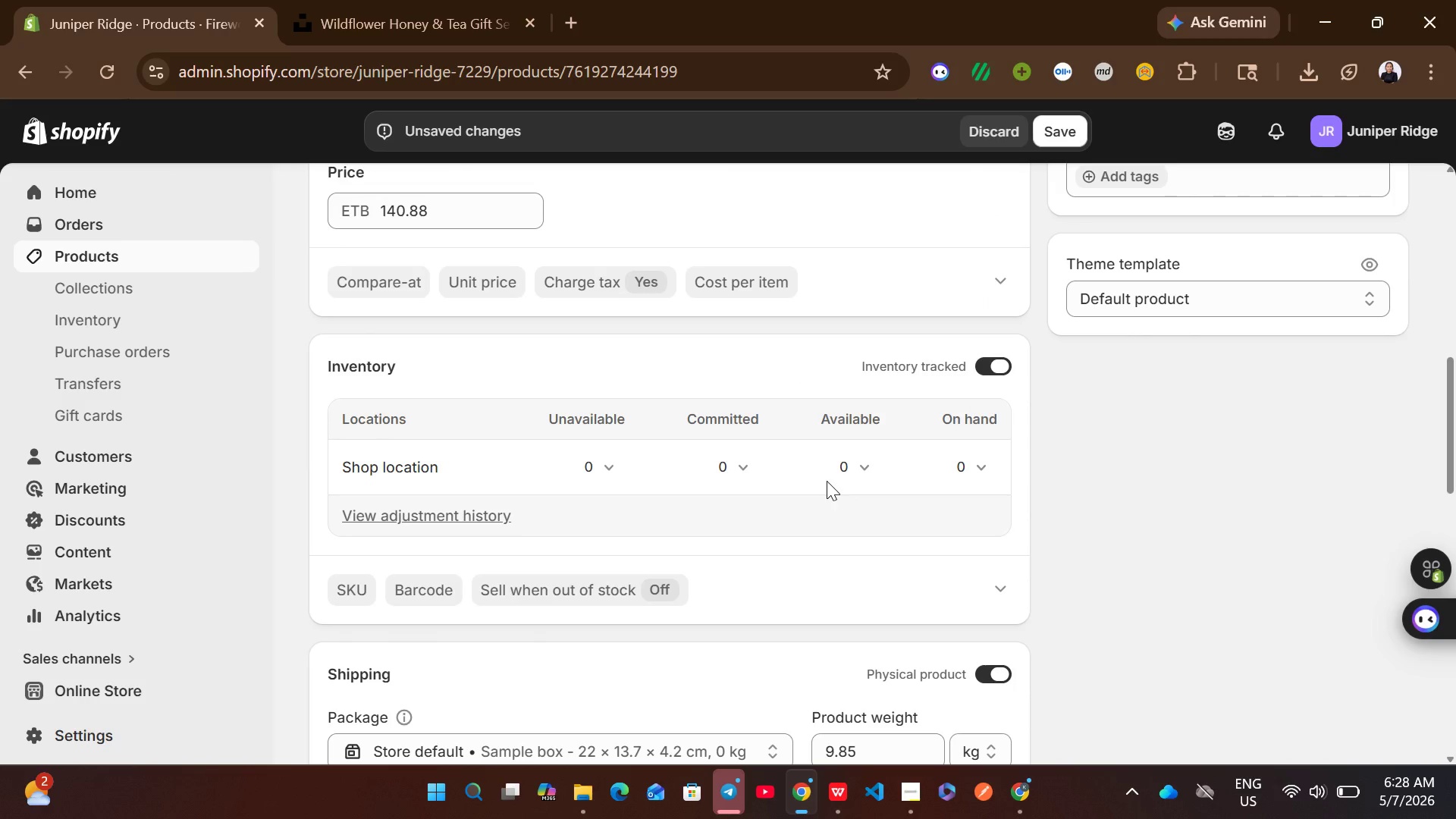 
left_click([842, 472])
 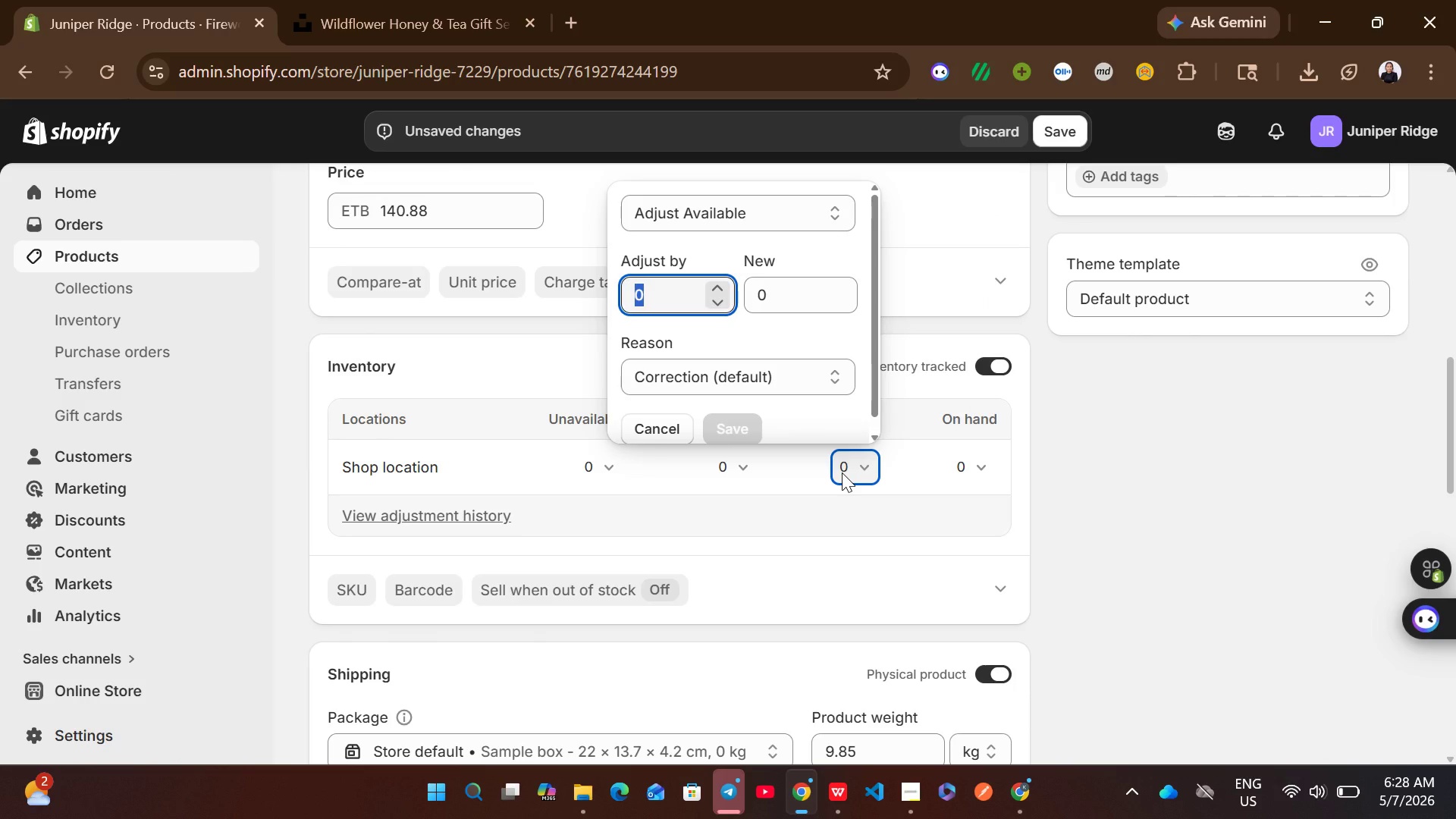 
type(216)
 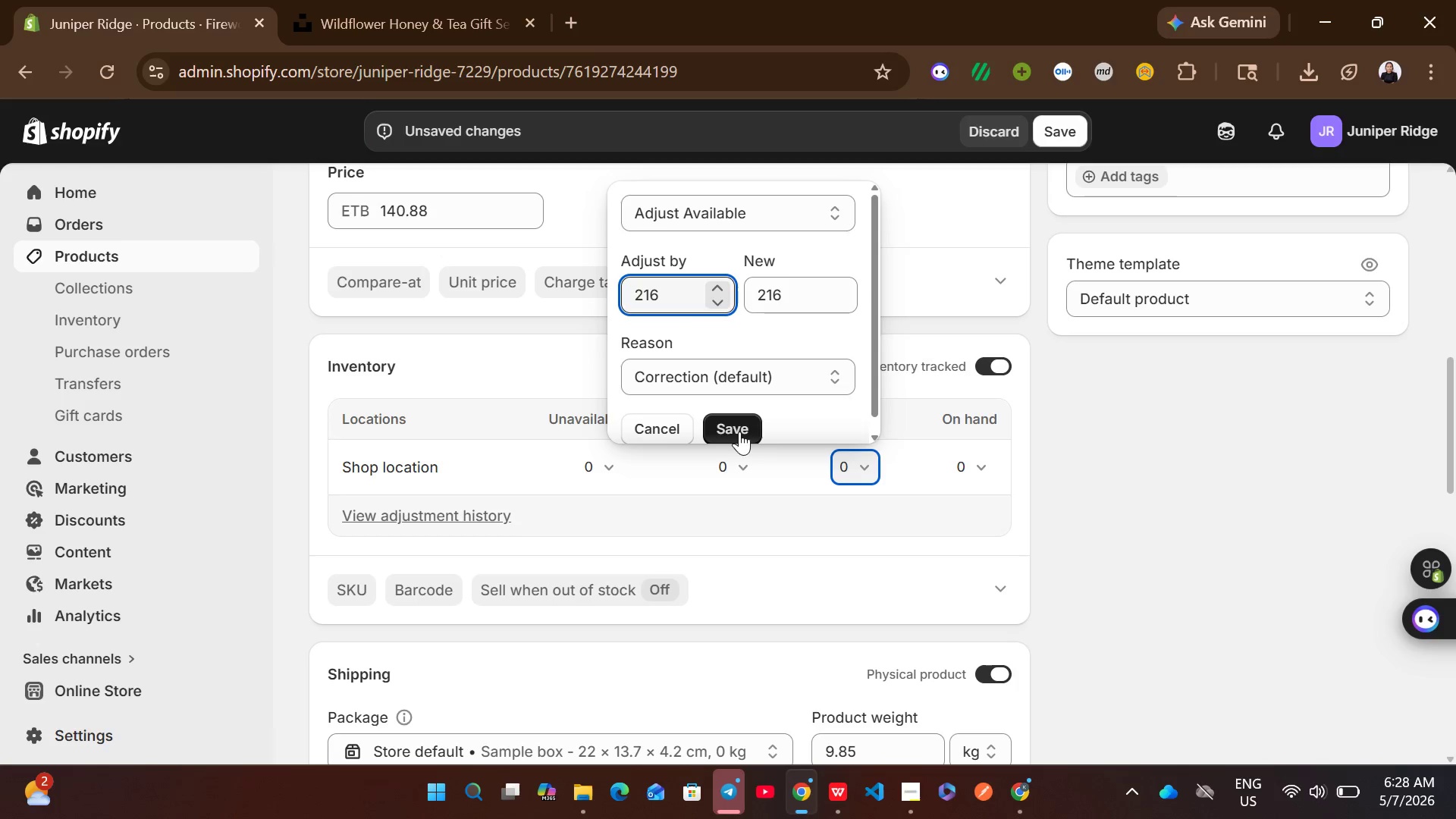 
left_click([736, 425])
 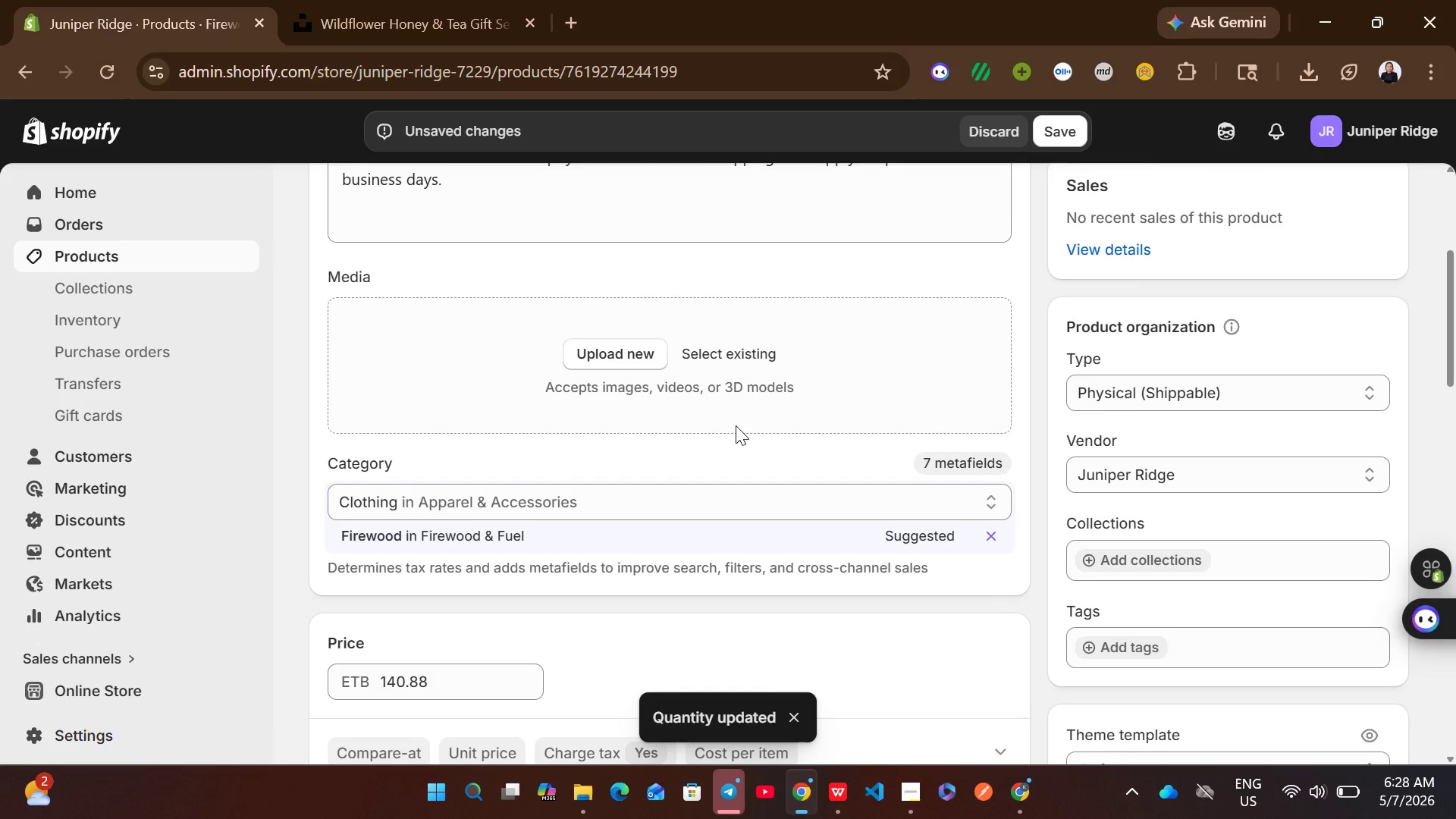 
wait(5.64)
 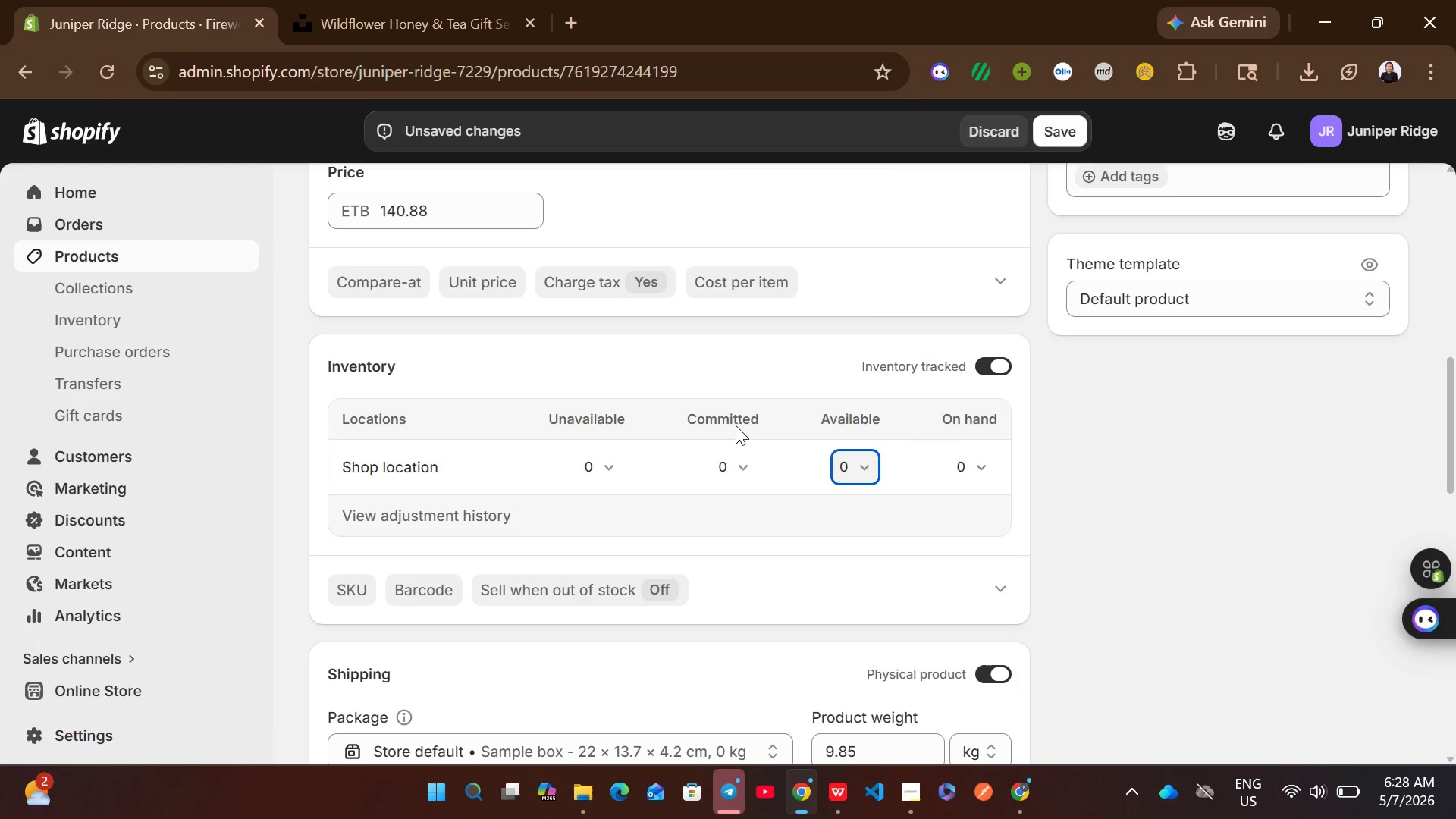 
left_click([507, 532])
 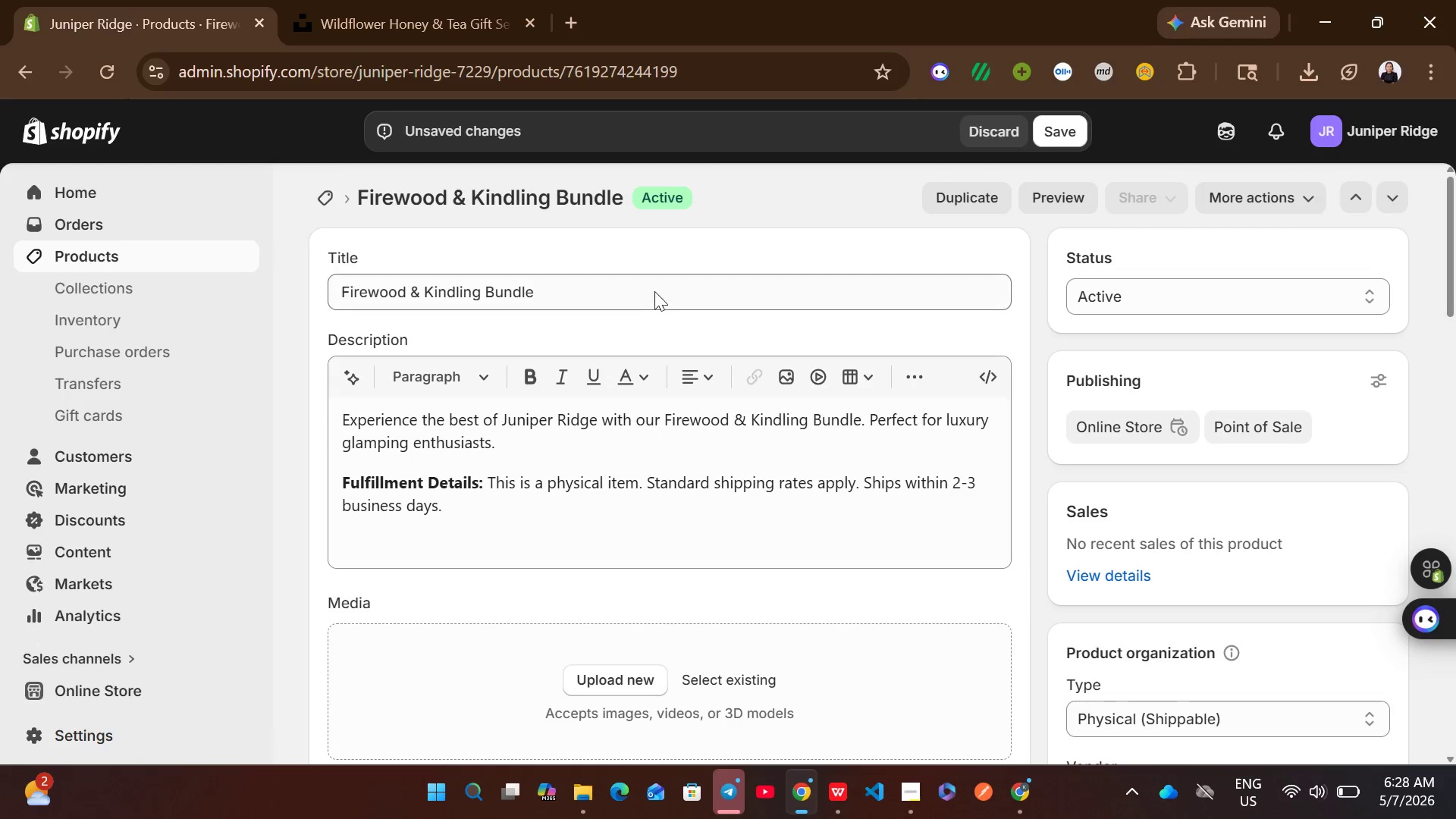 
left_click([595, 284])
 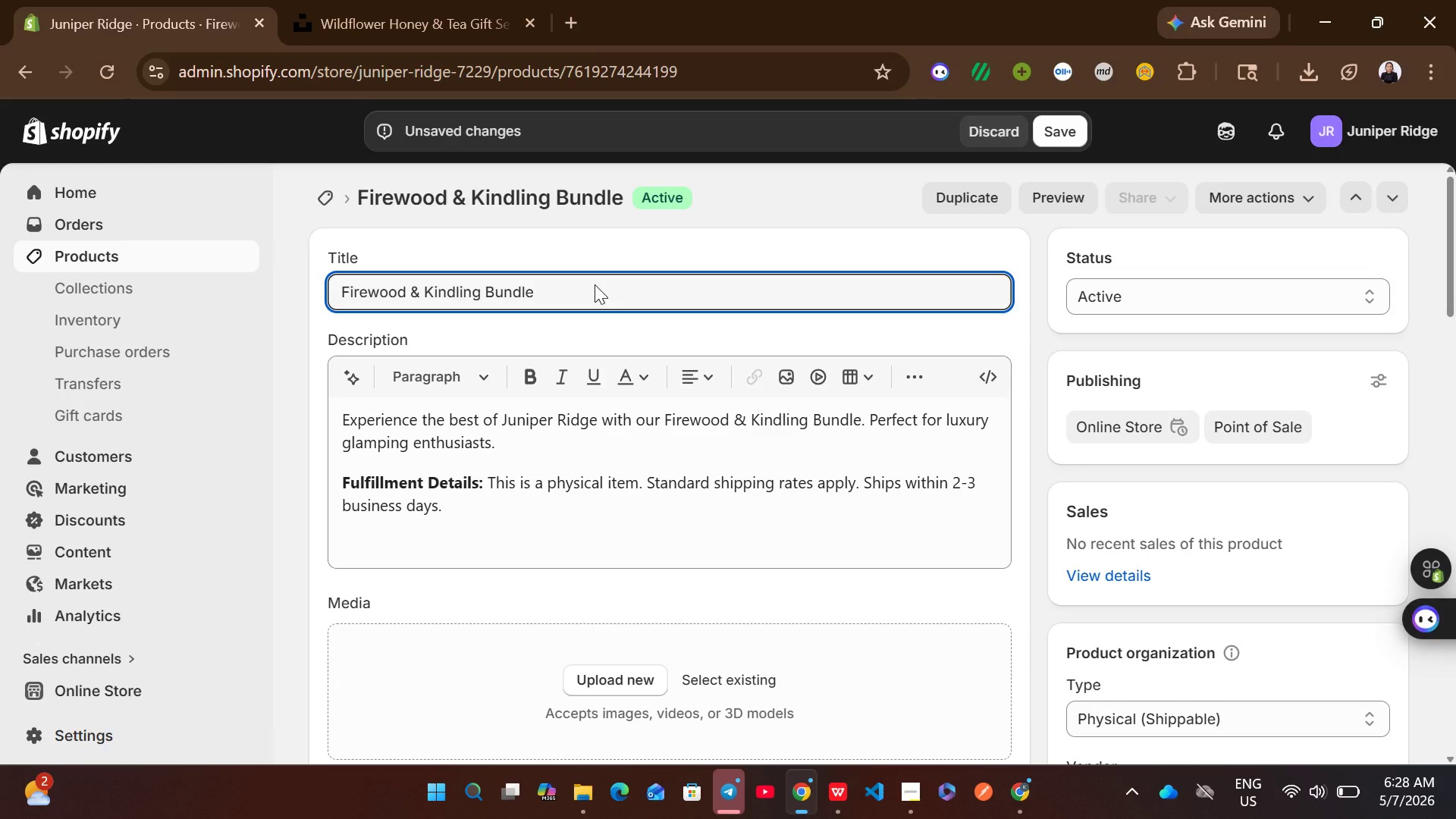 
key(Control+A)
 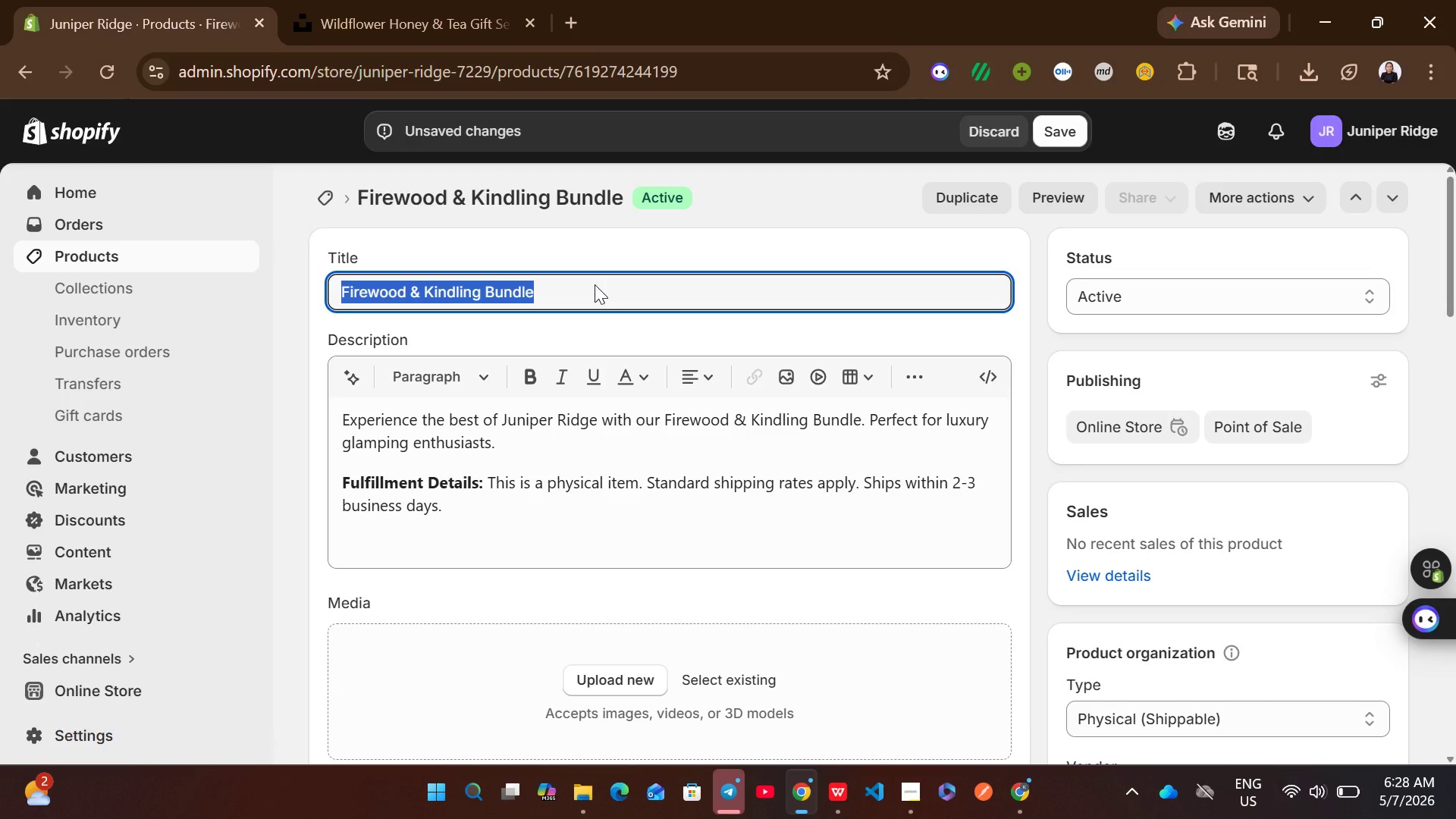 
key(Control+C)
 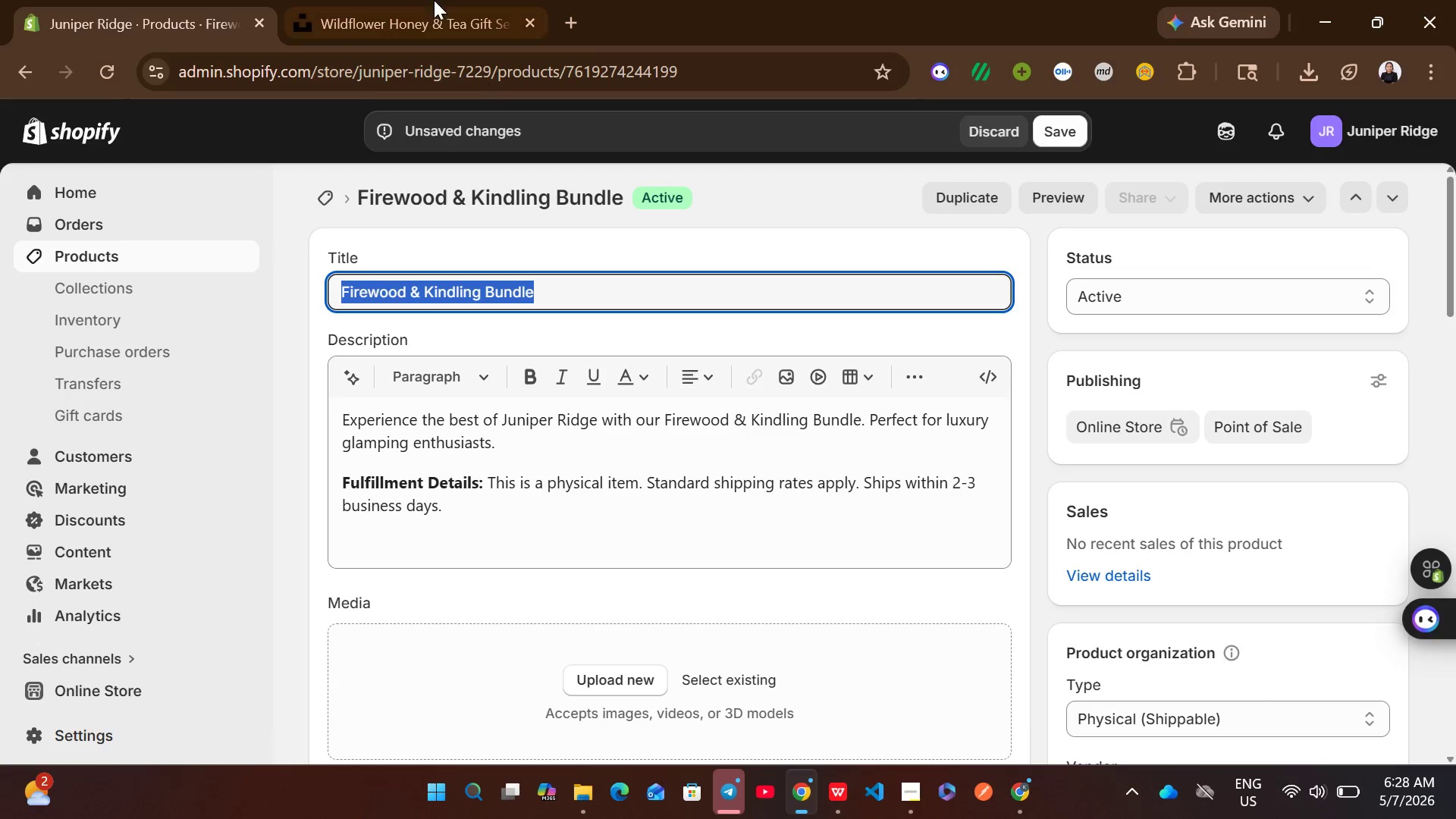 
left_click([434, 0])
 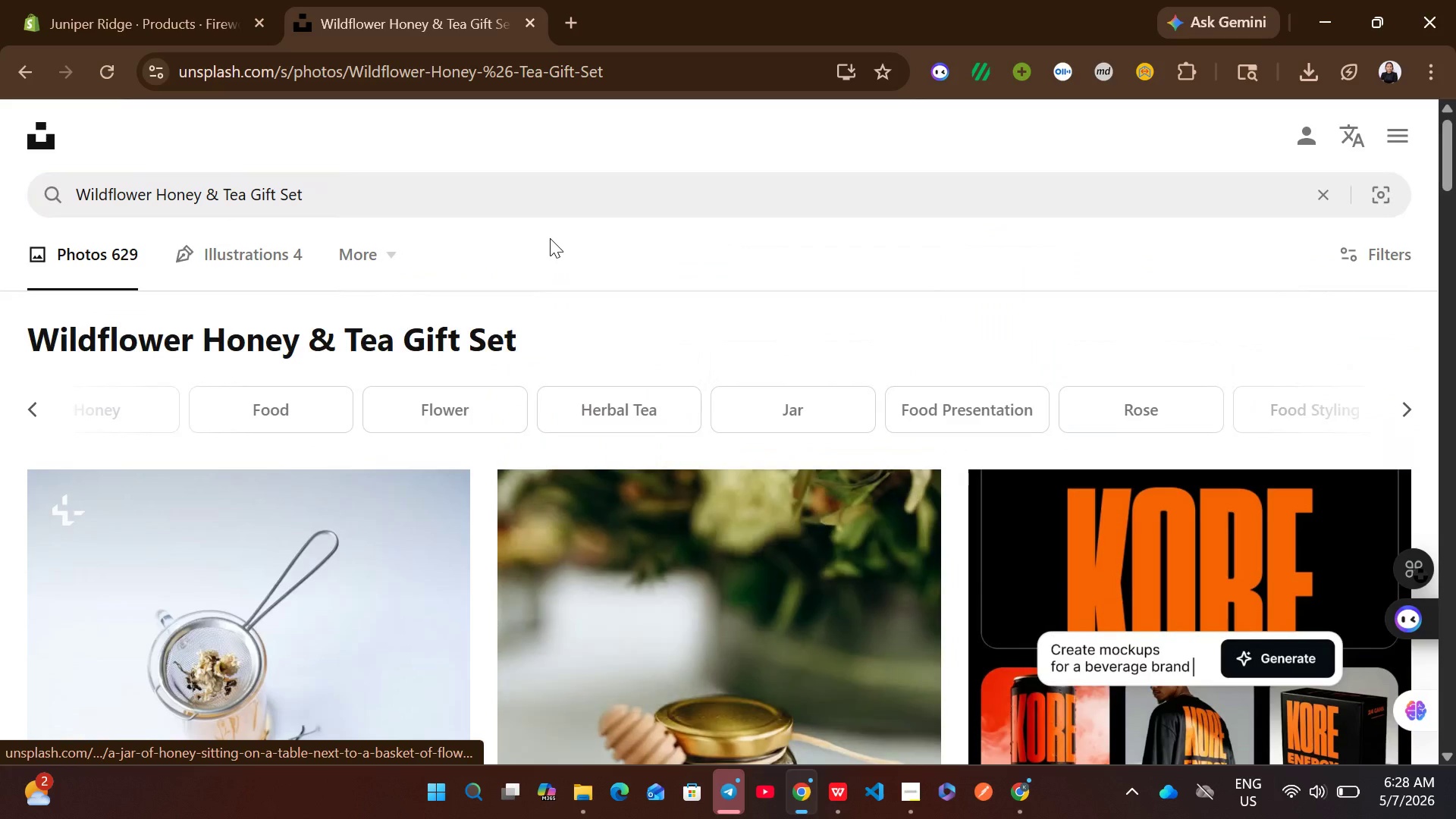 
left_click([522, 180])
 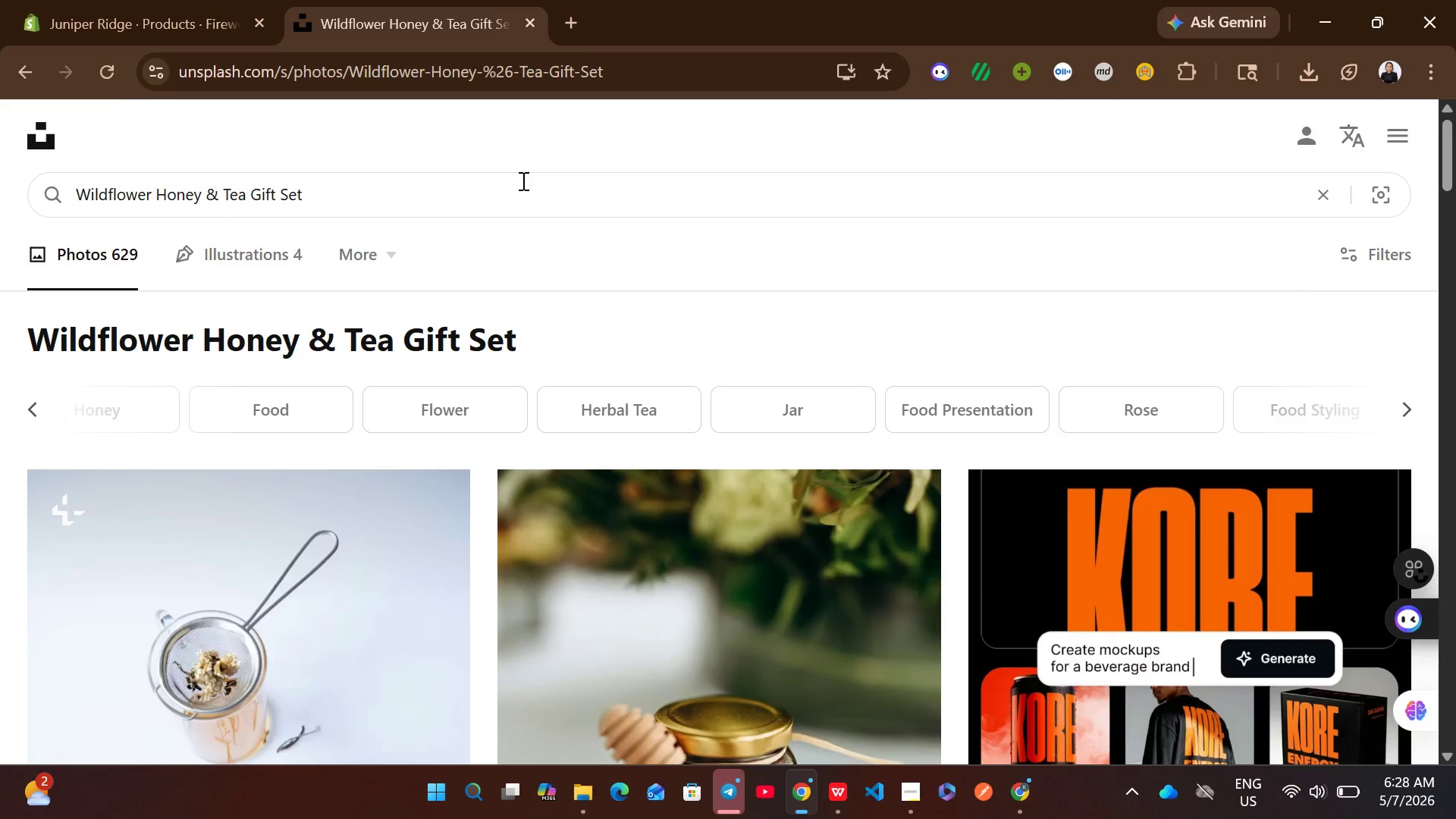 
key(Control+A)
 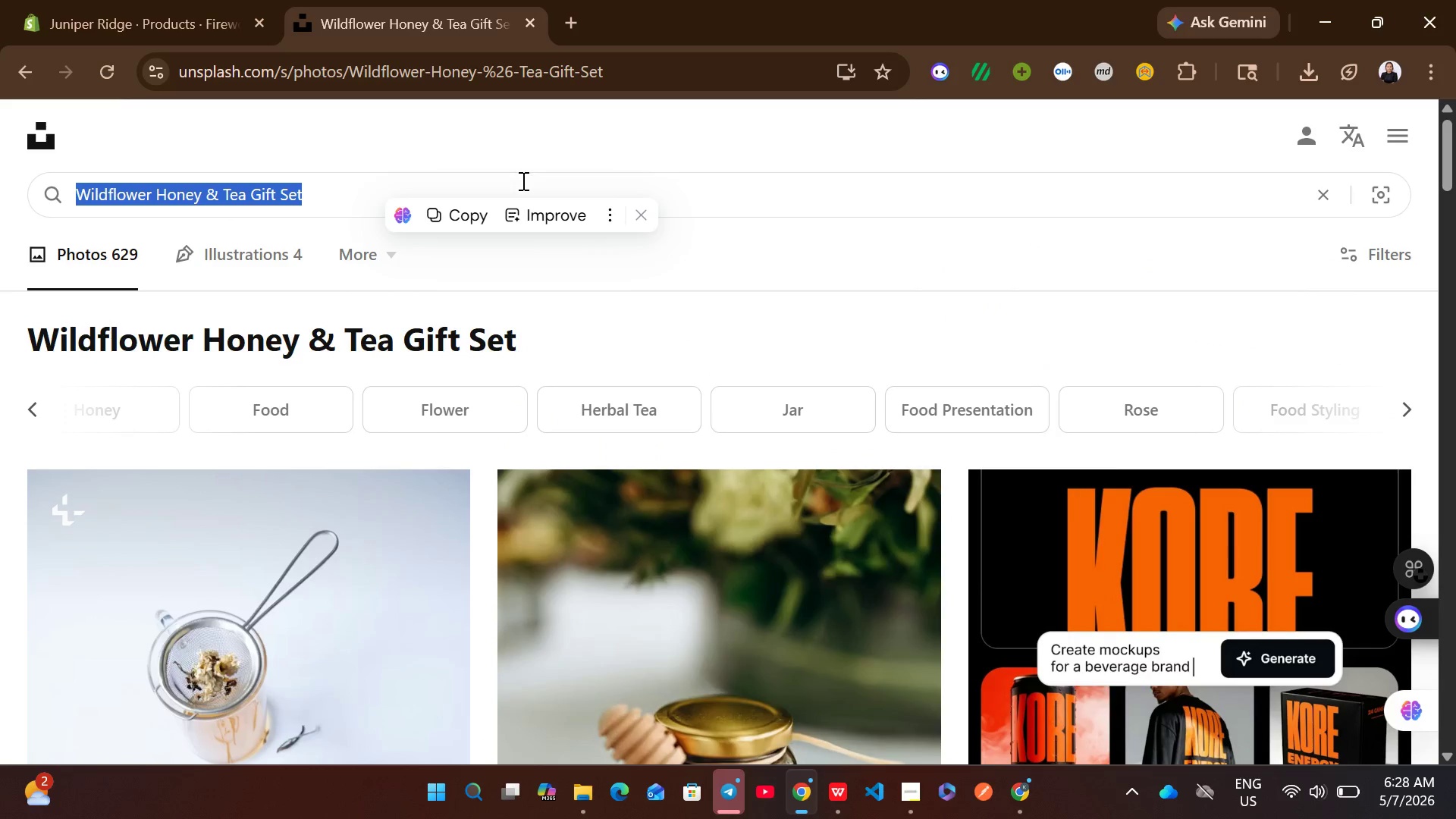 
key(Control+V)
 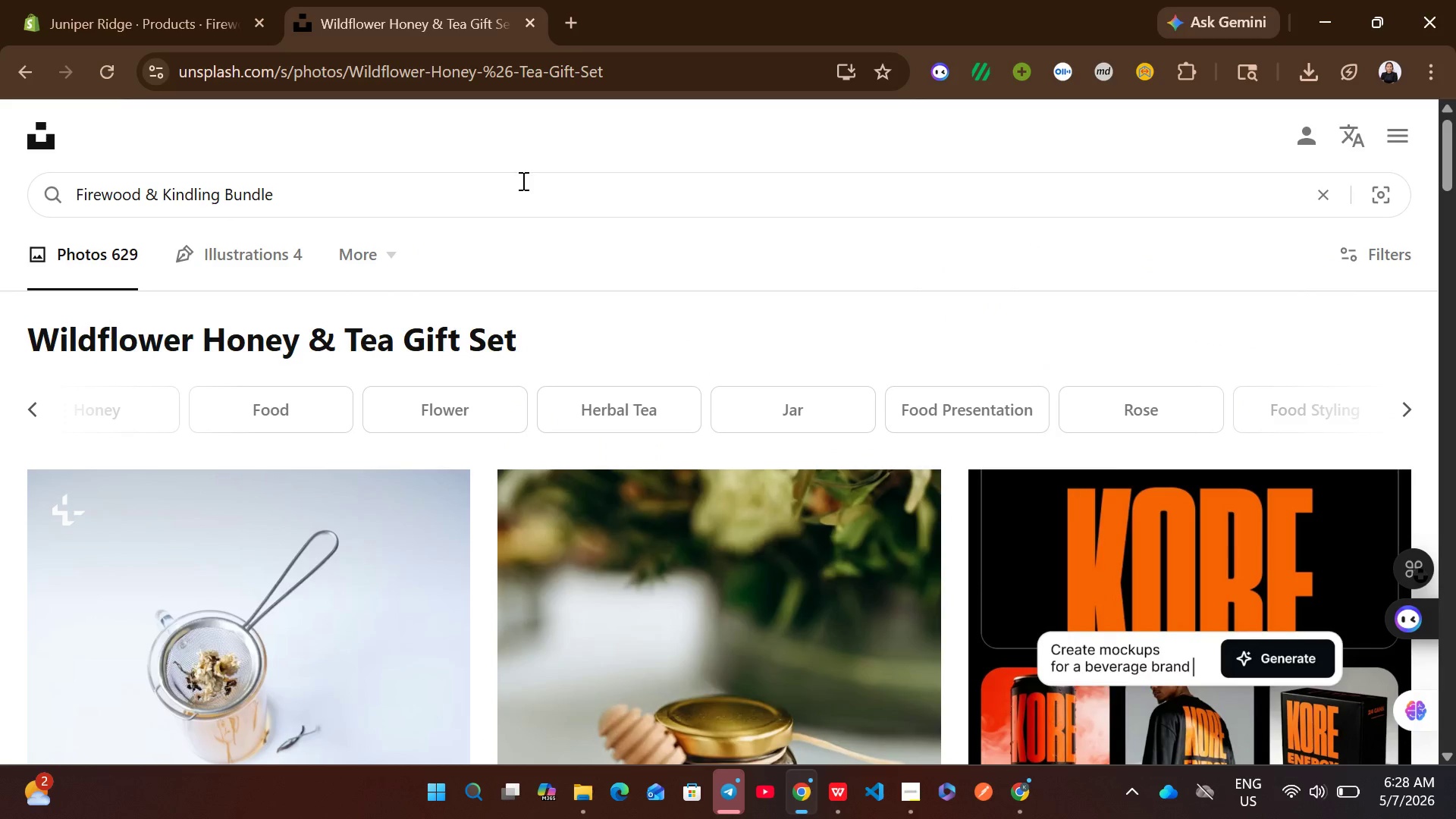 
key(Enter)
 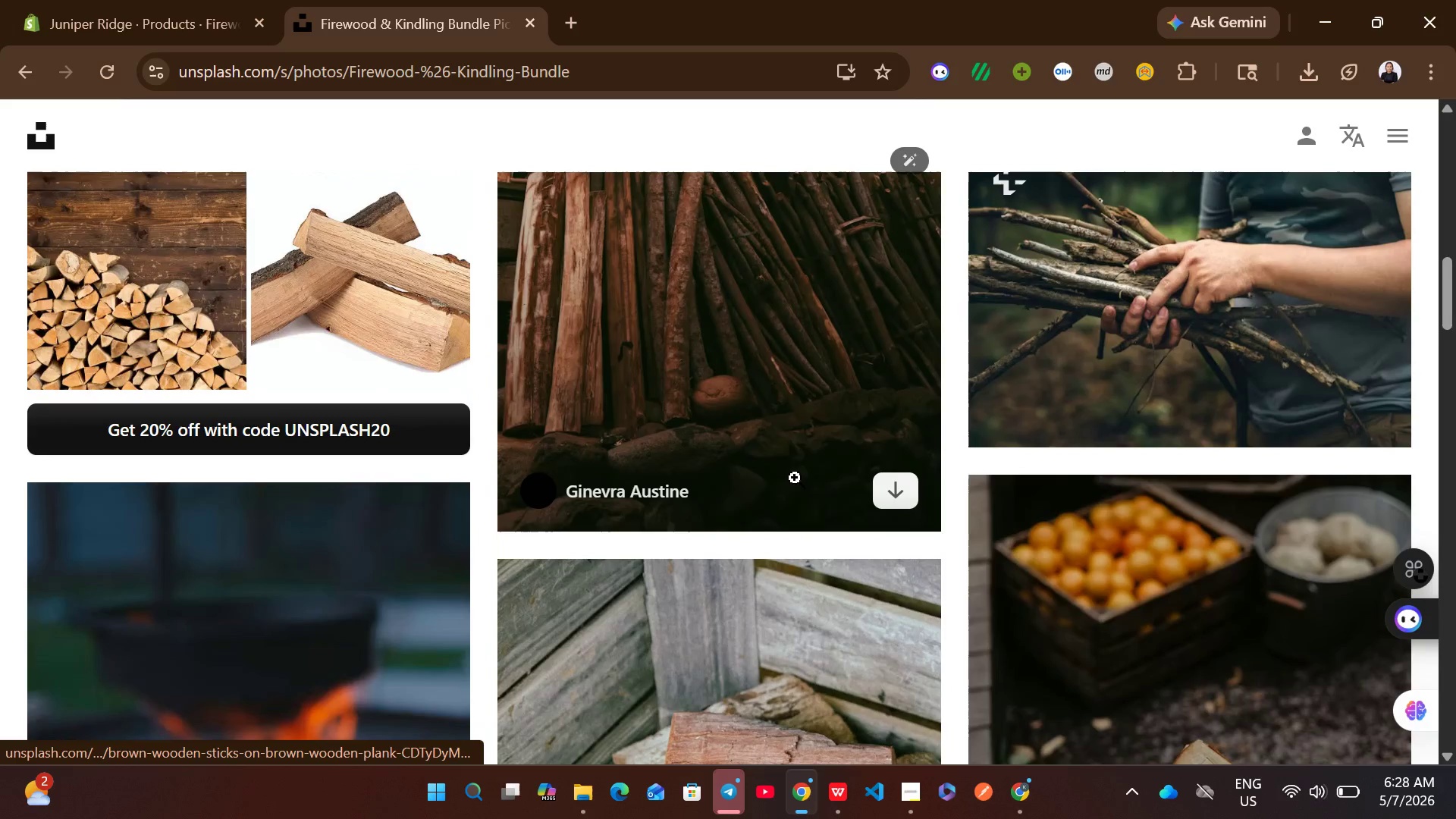 
wait(9.22)
 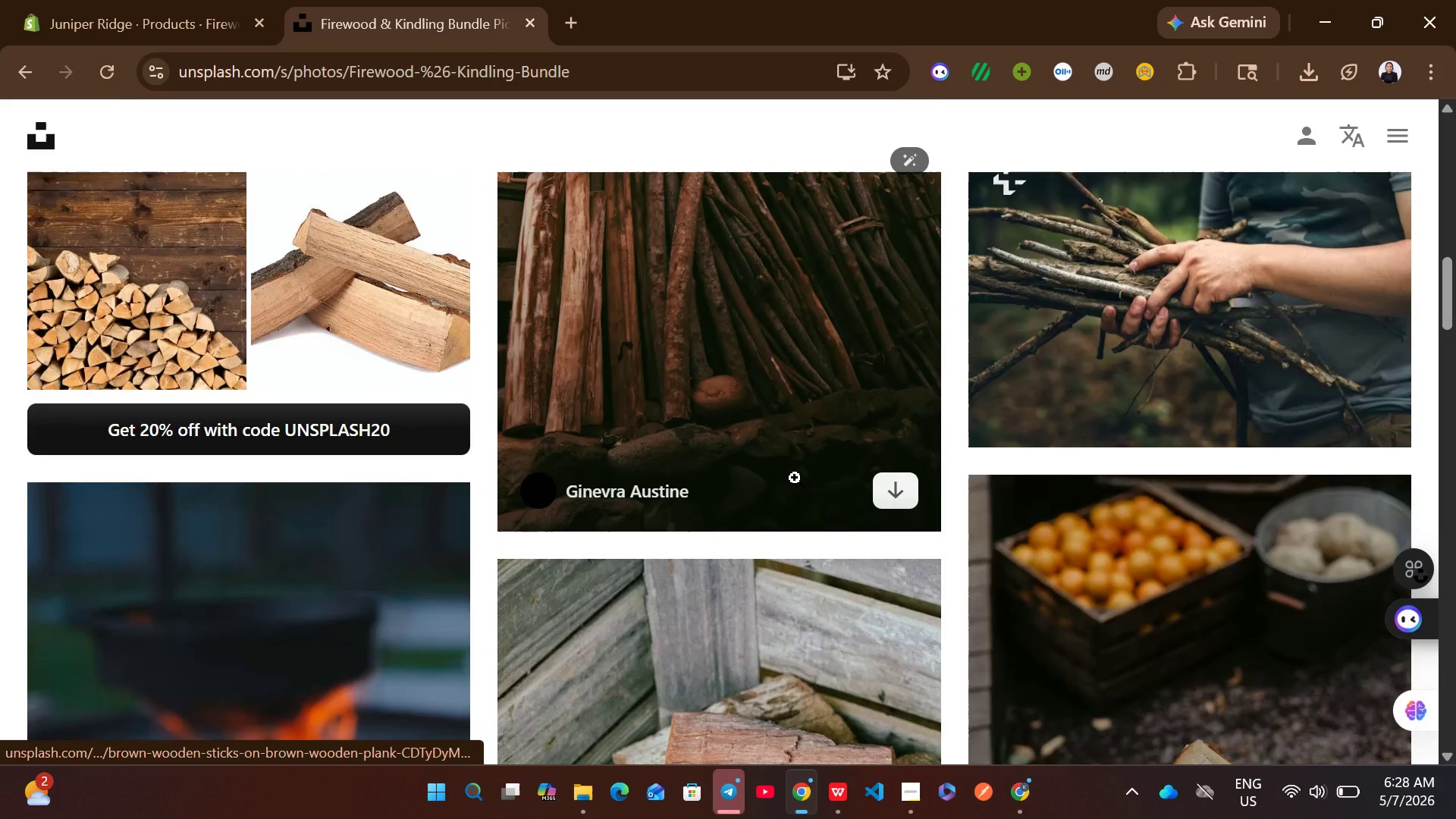 
left_click([1359, 581])
 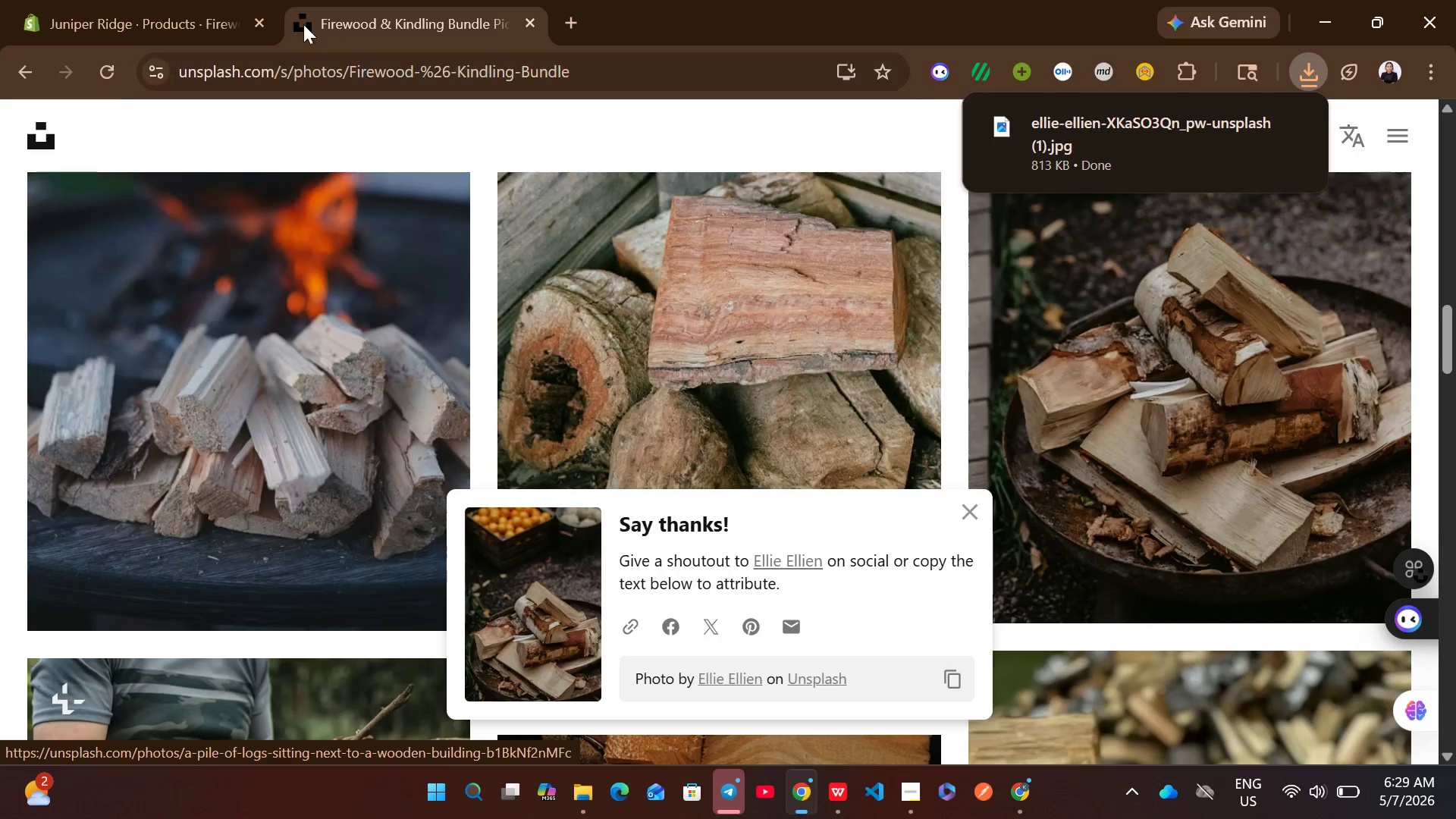 
left_click([136, 2])
 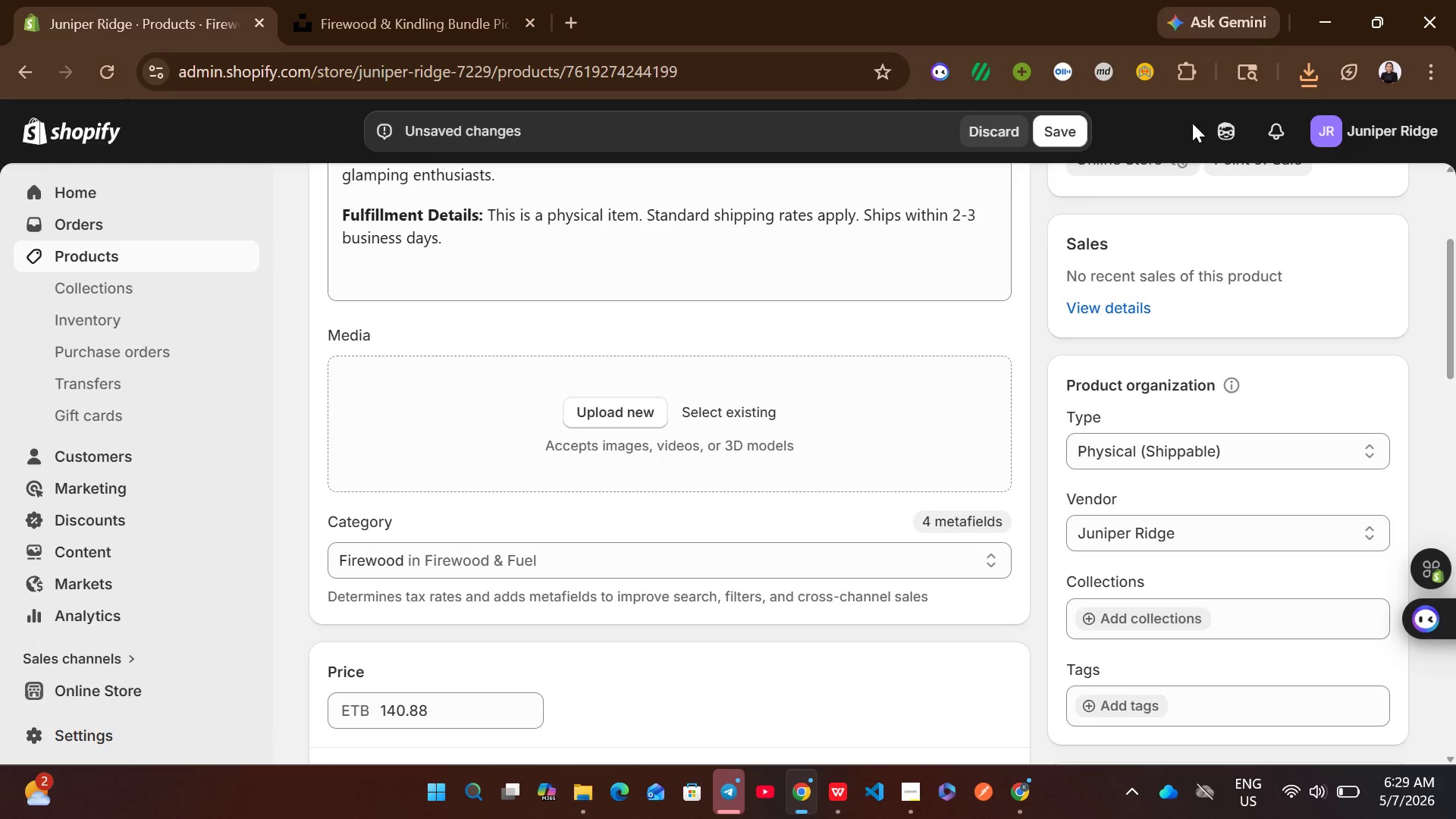 
left_click([1317, 73])
 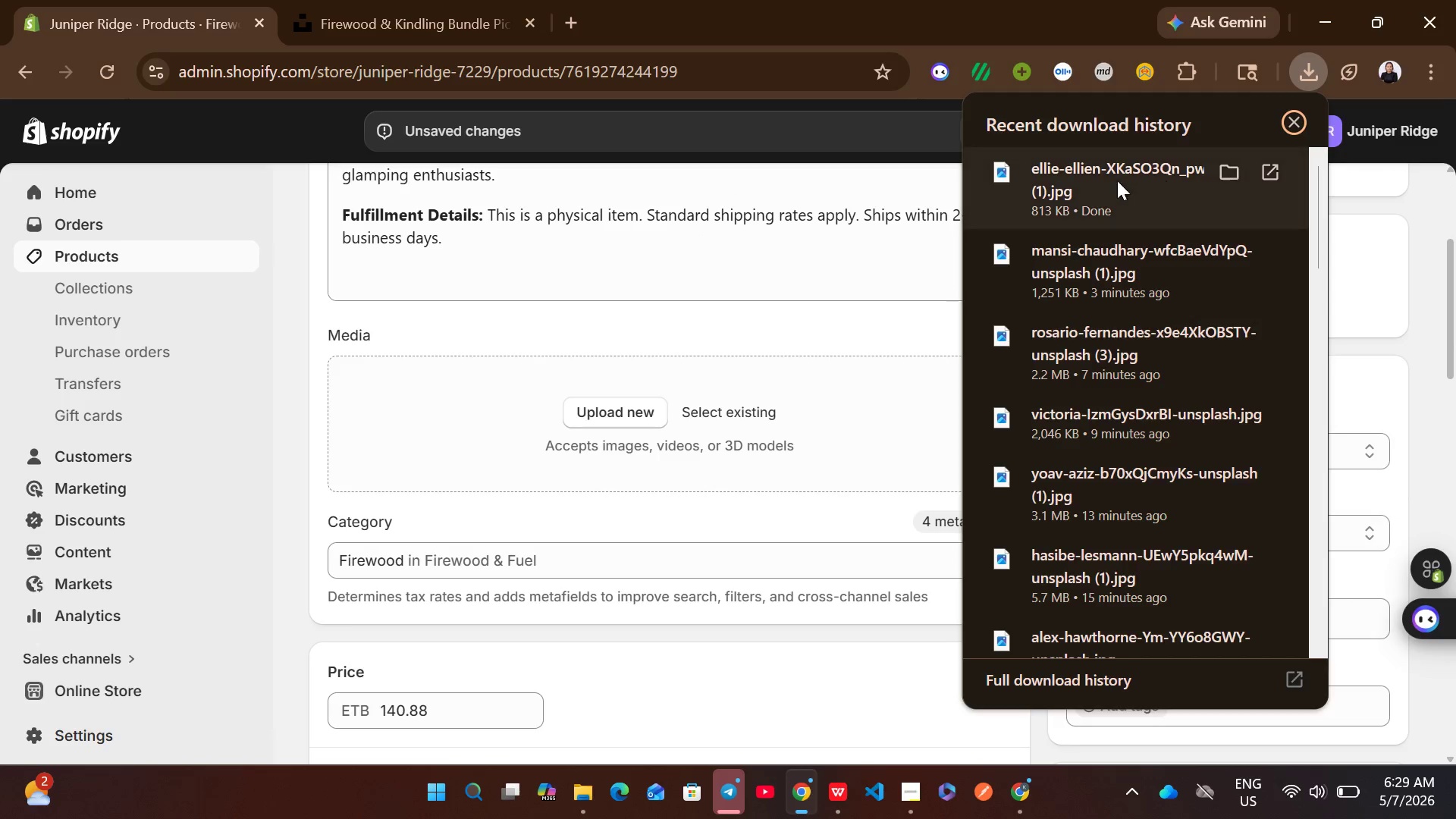 
left_click_drag(start_coordinate=[1093, 165], to_coordinate=[698, 715])
 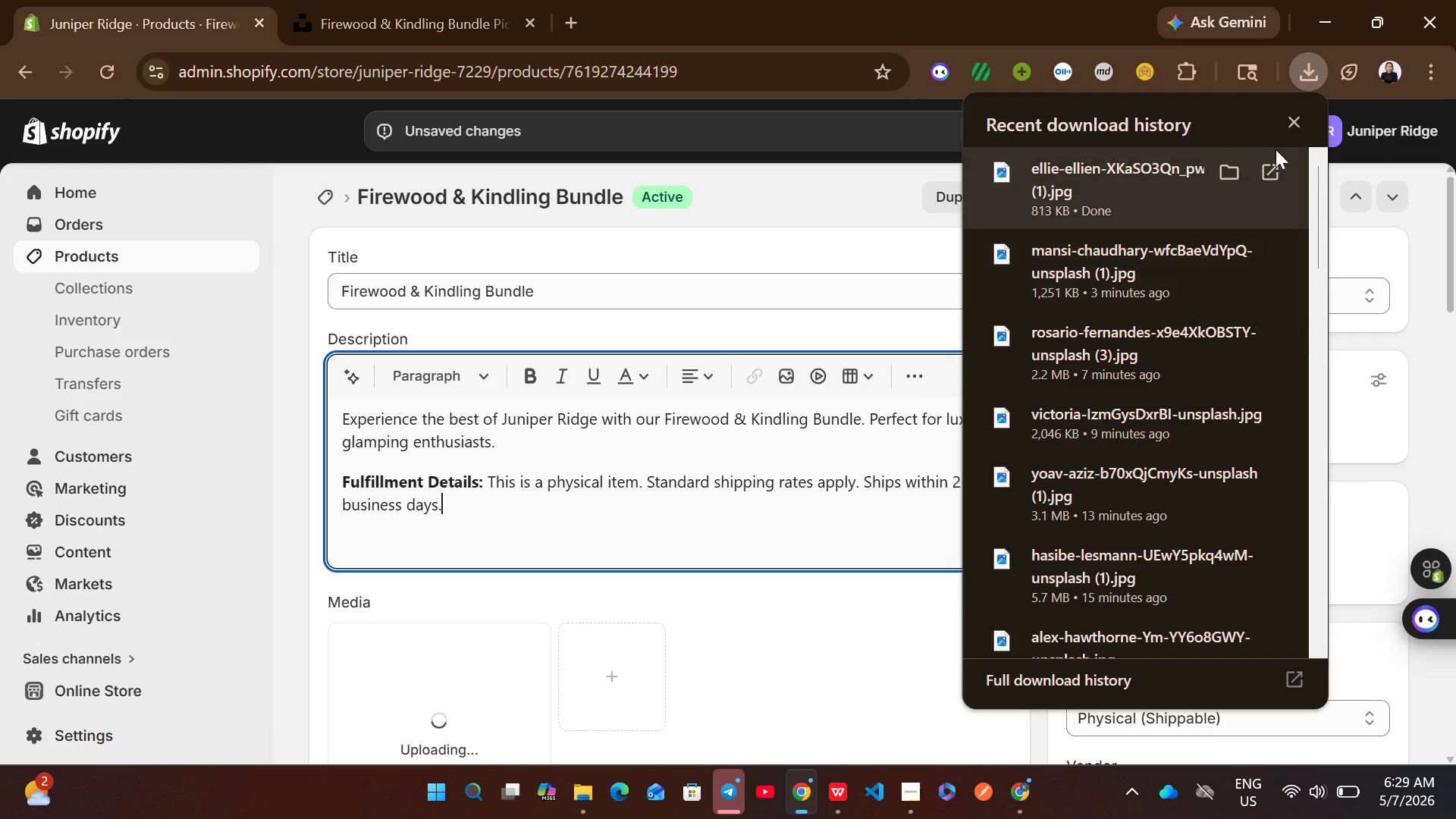 
left_click([1287, 129])
 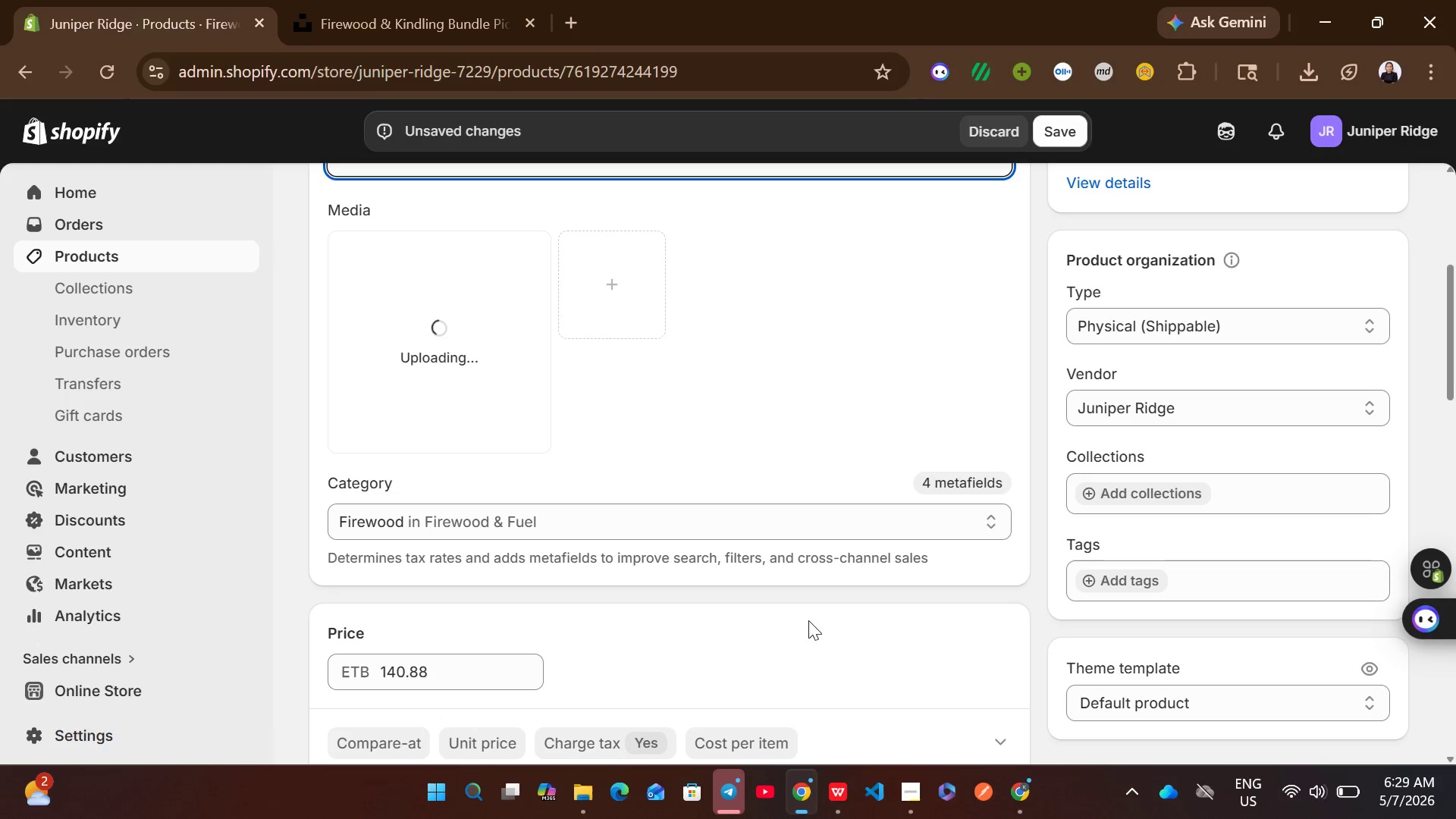 
left_click([830, 801])
 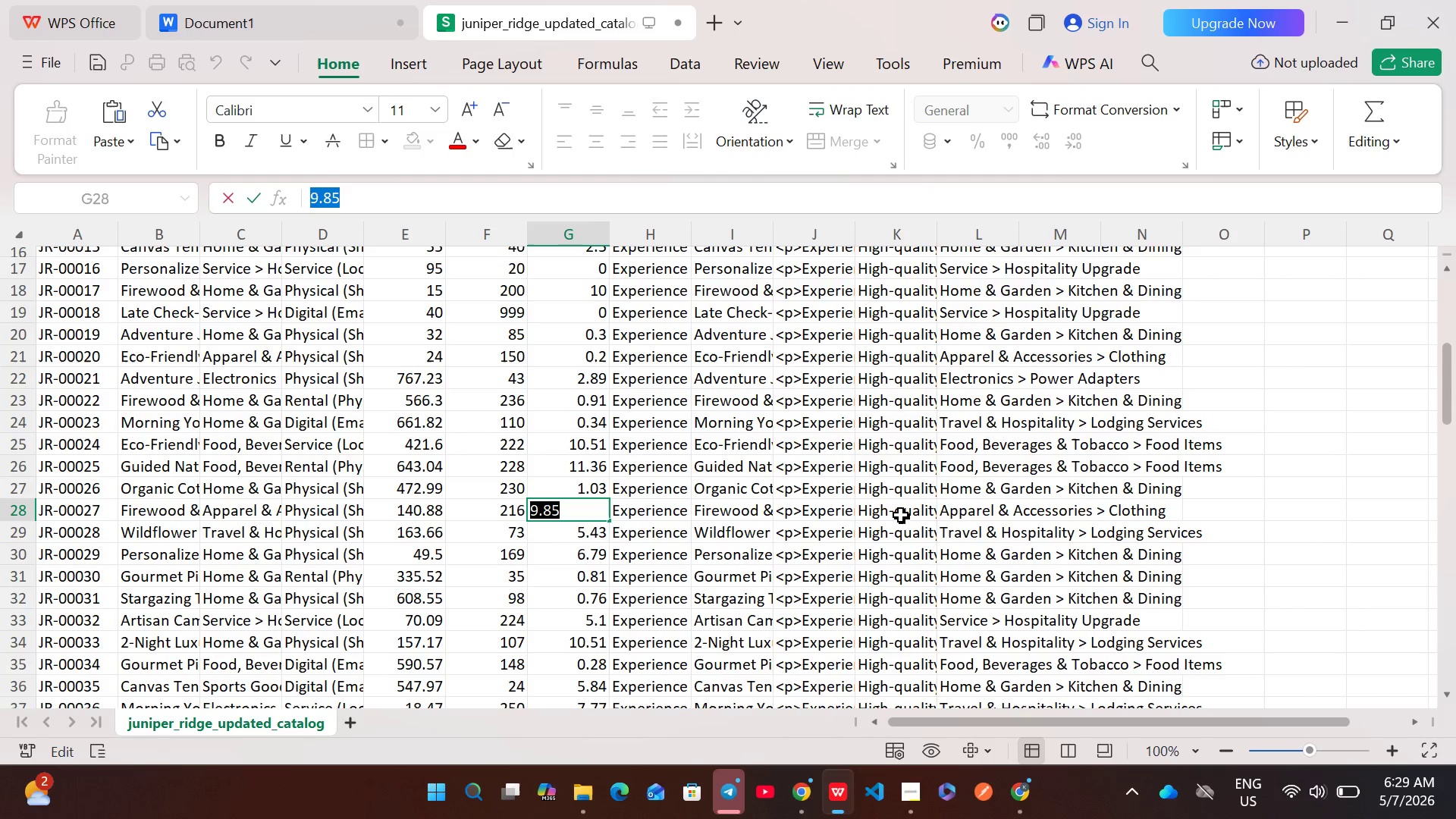 
double_click([896, 513])
 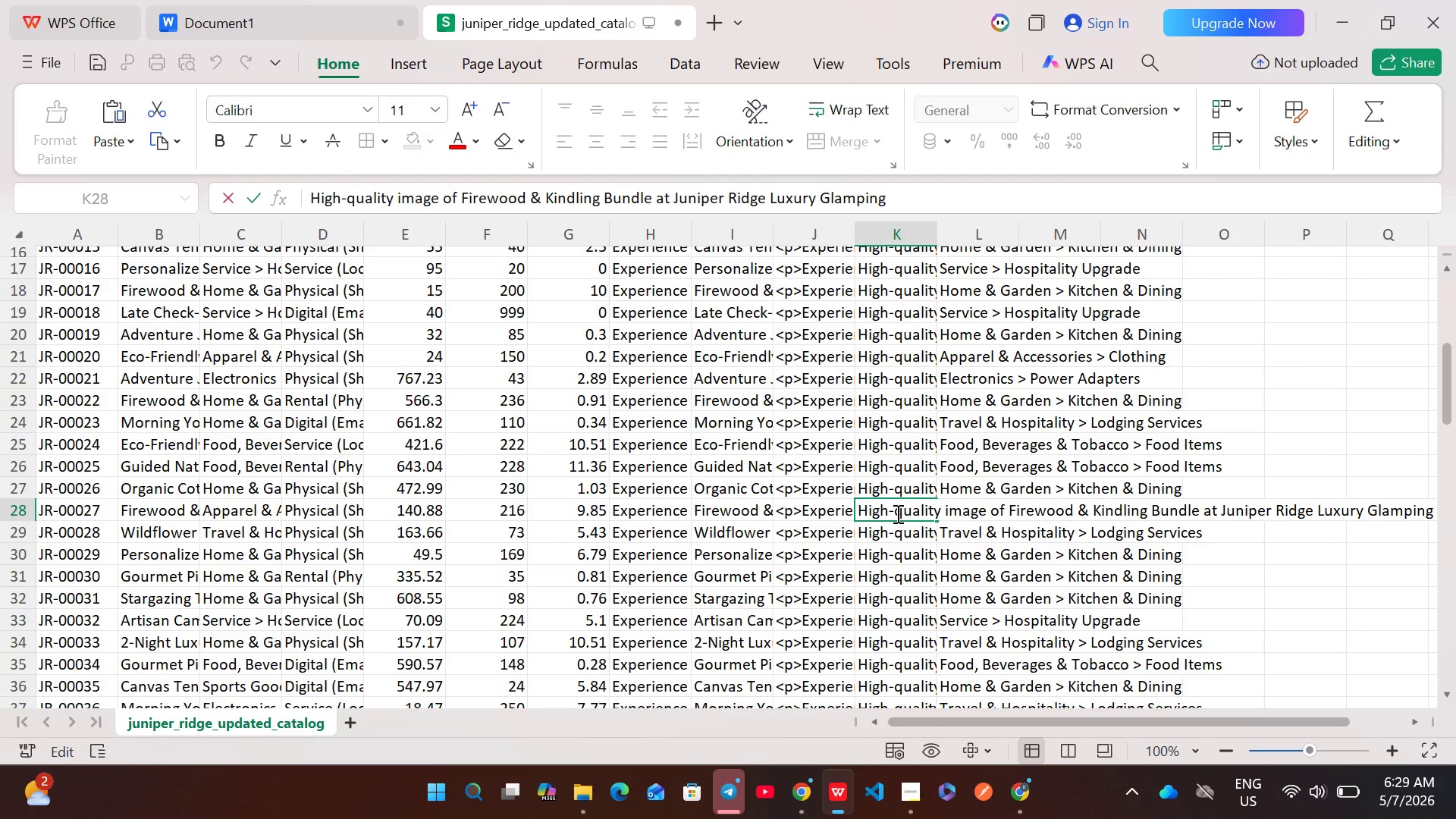 
key(Control+A)
 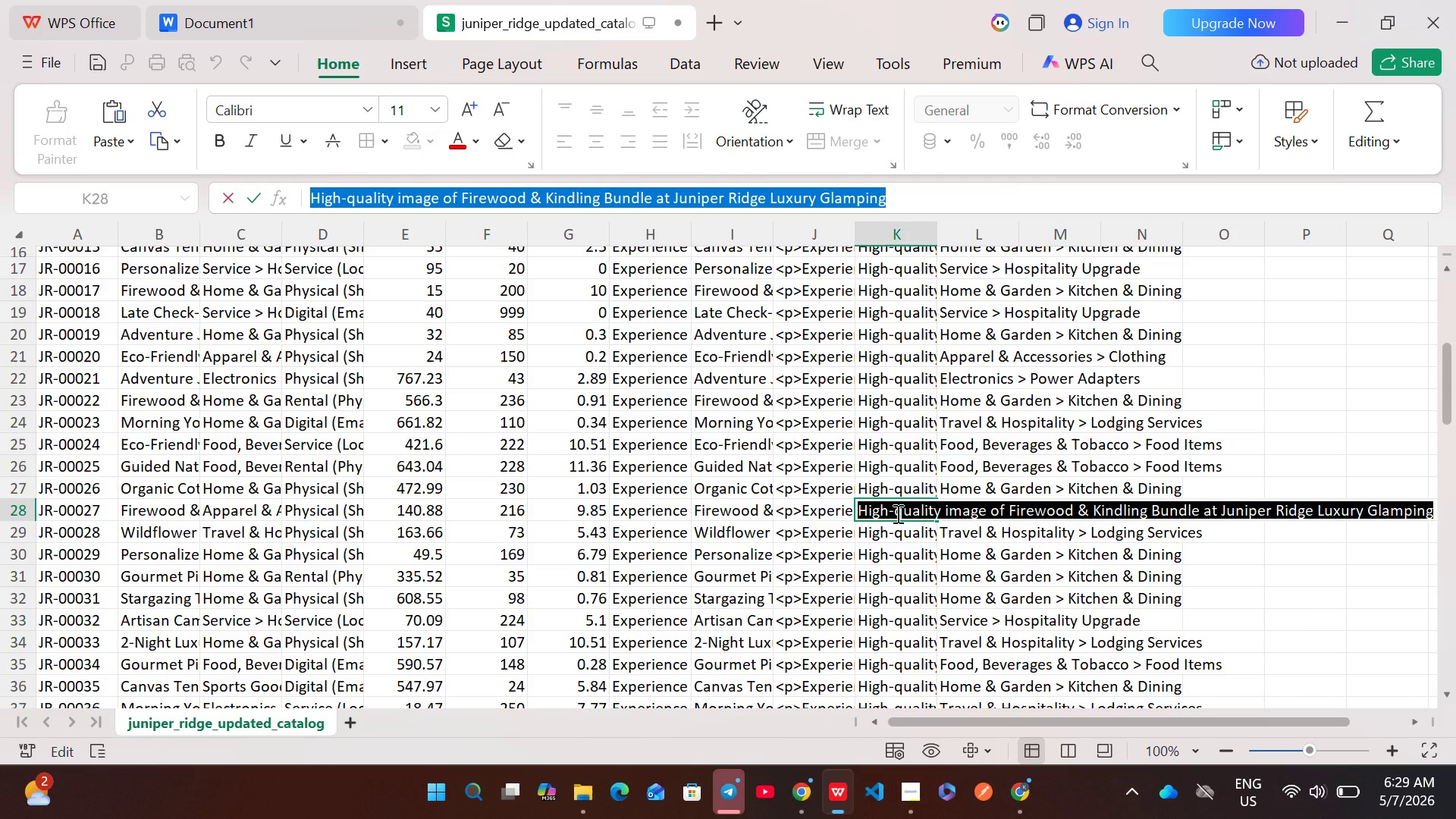 
key(Control+C)
 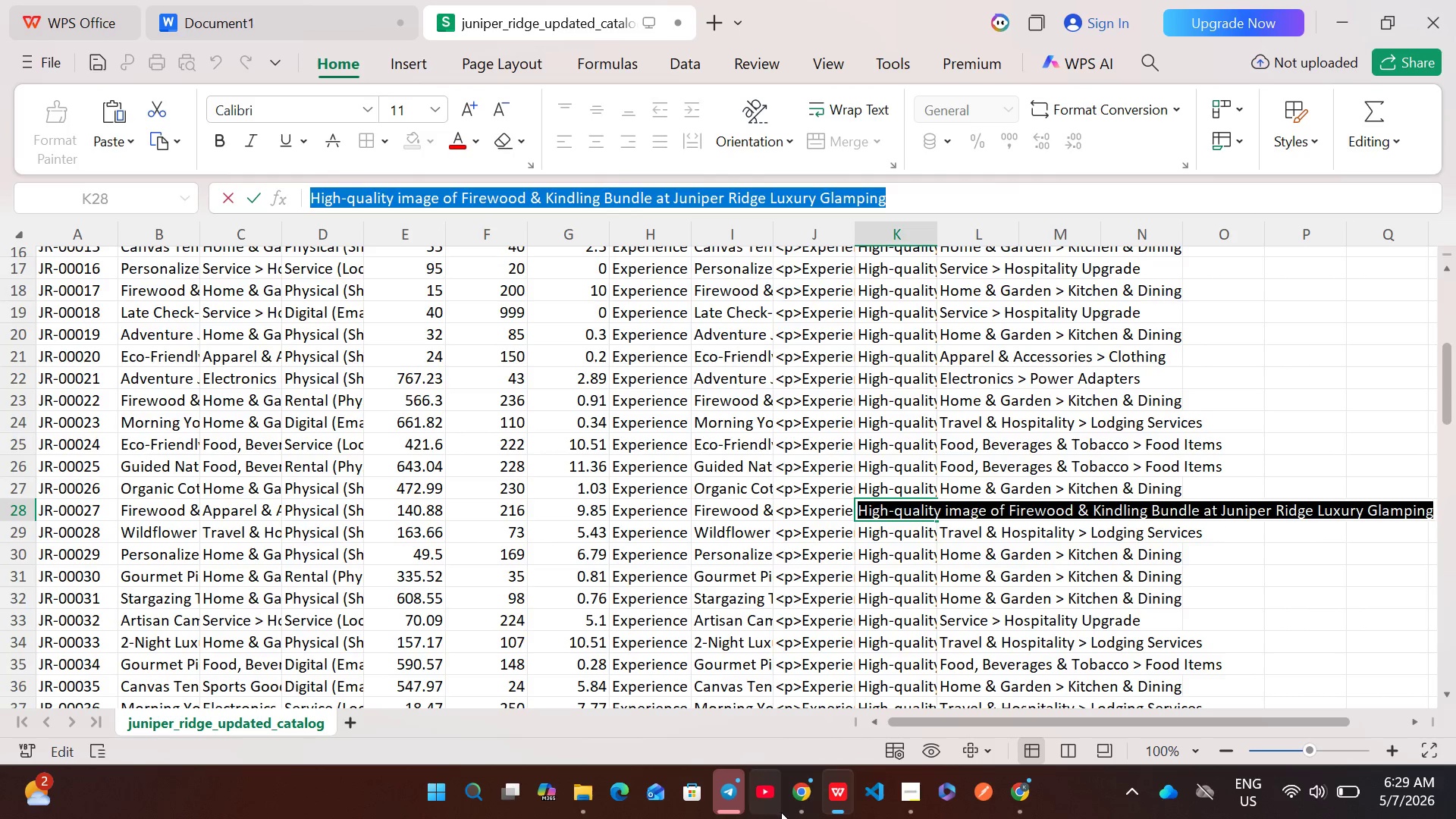 
left_click([807, 810])
 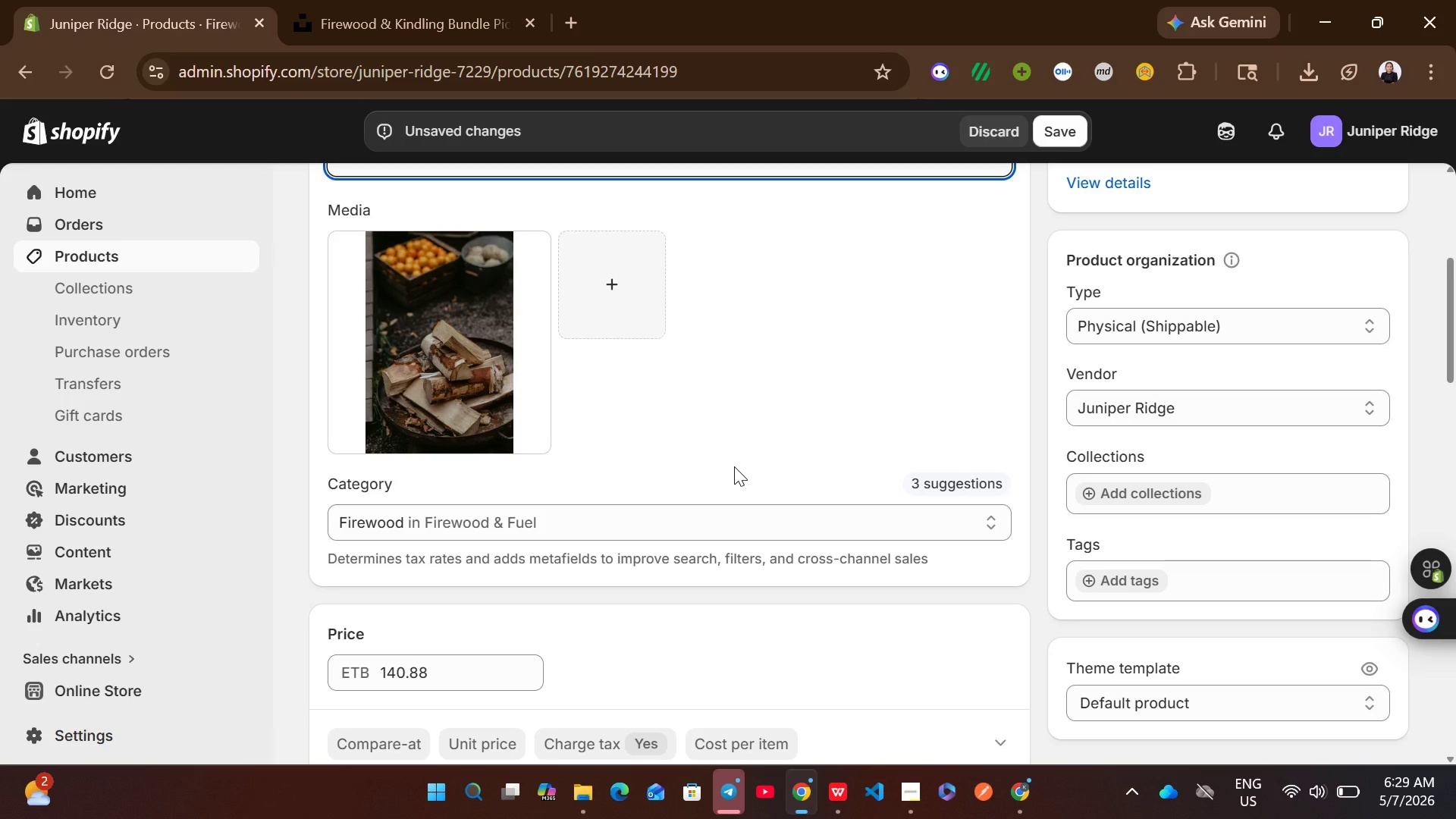 
wait(5.59)
 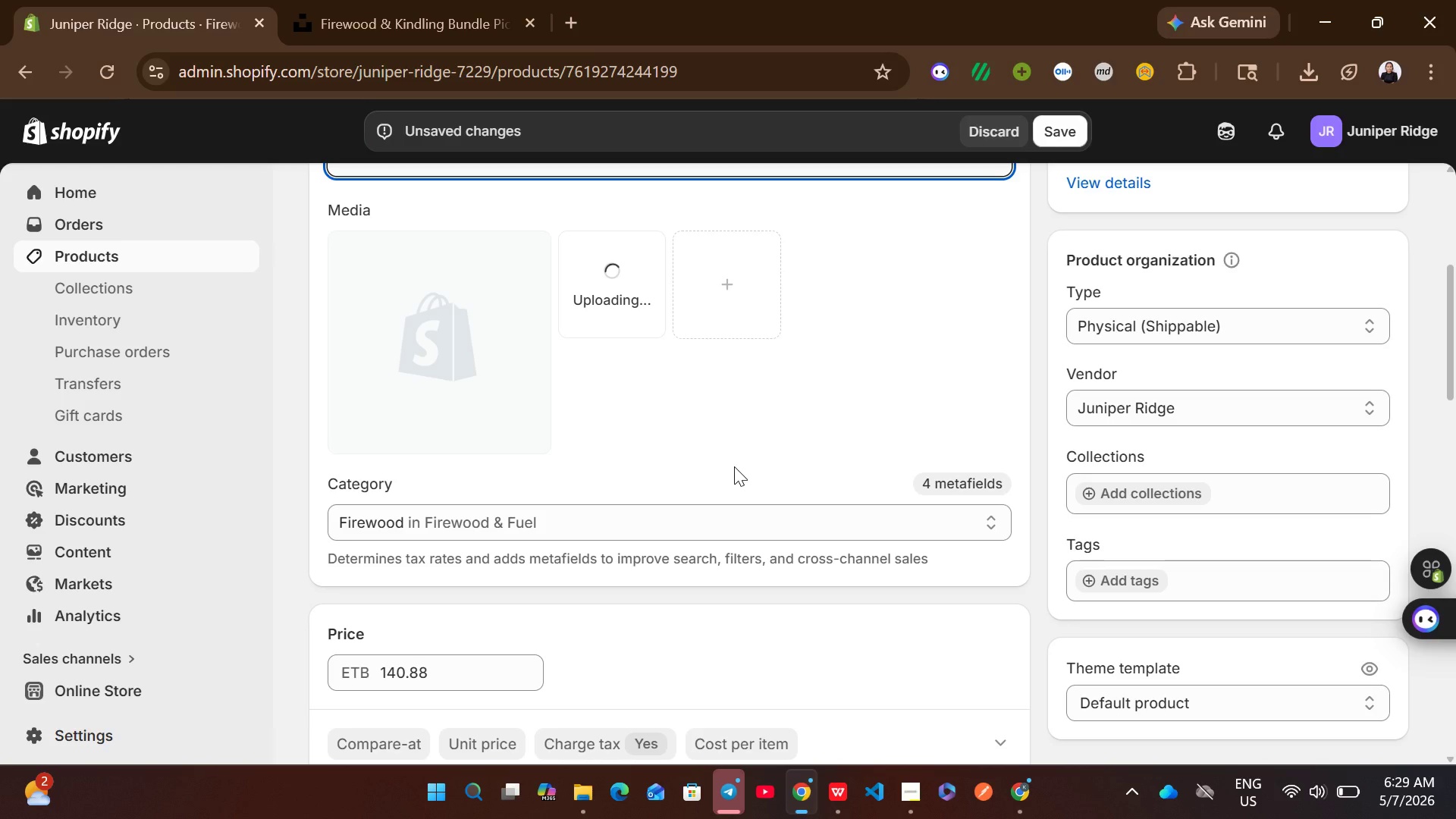 
left_click([431, 421])
 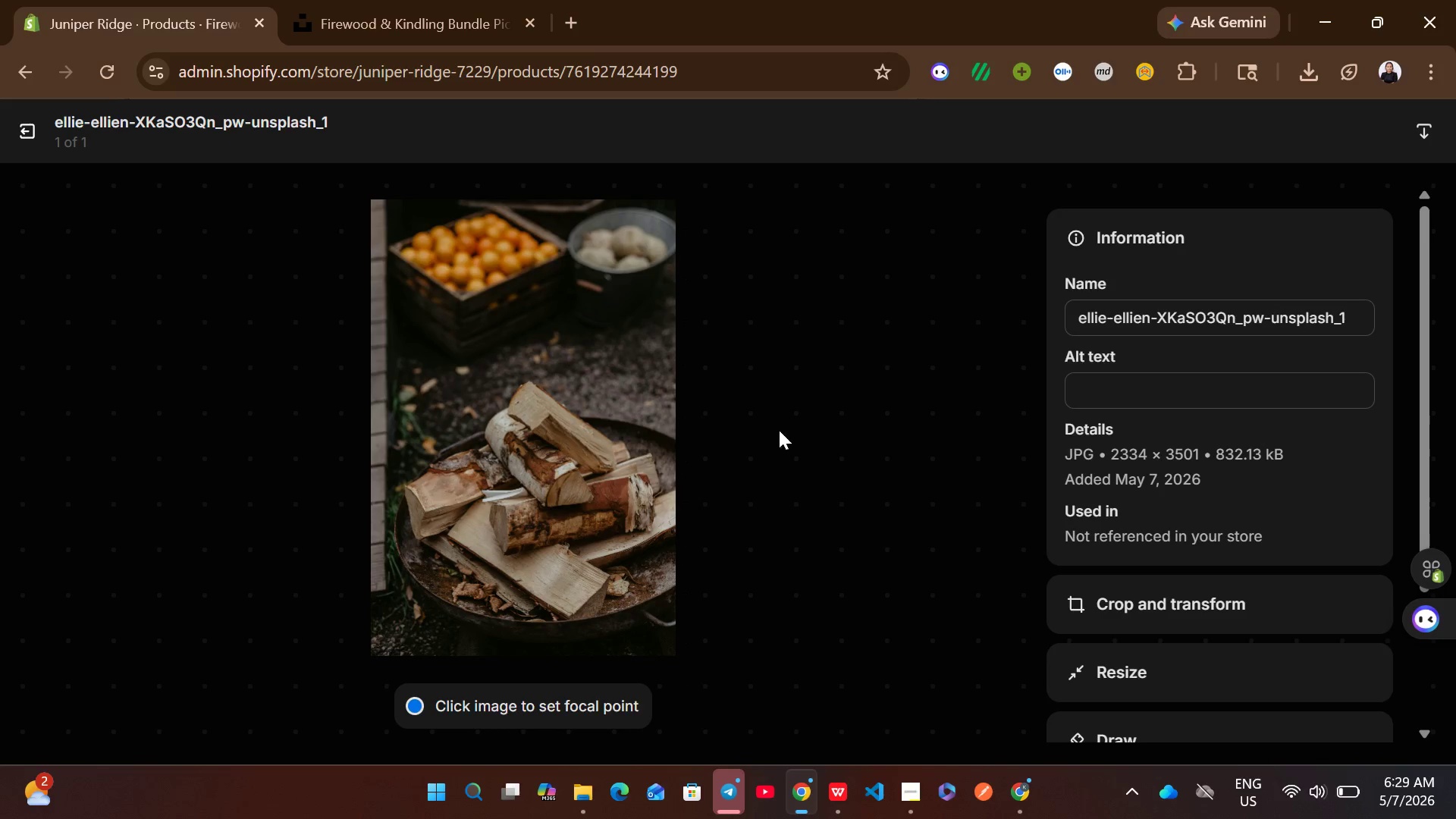 
left_click([1147, 394])
 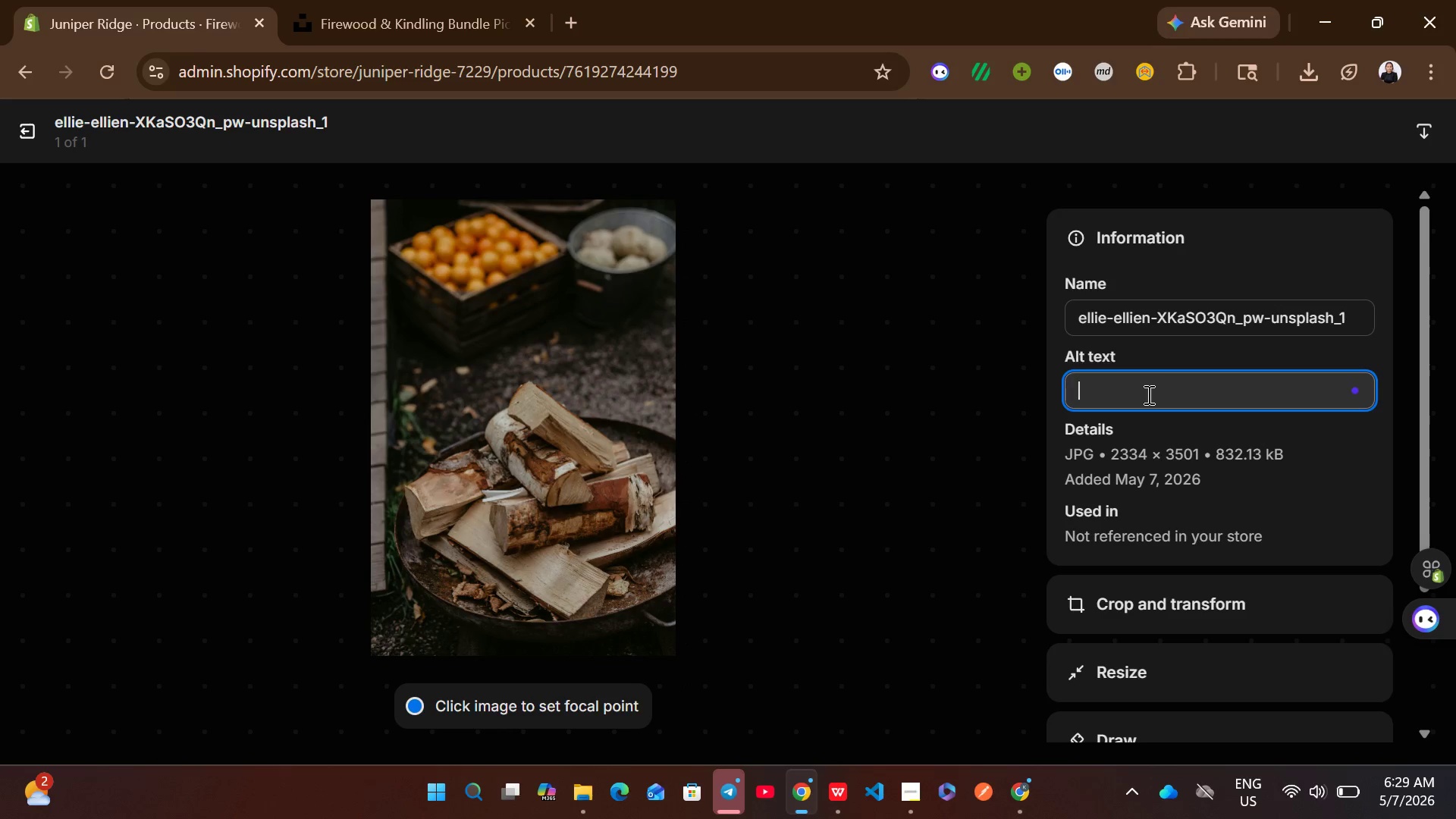 
key(Control+V)
 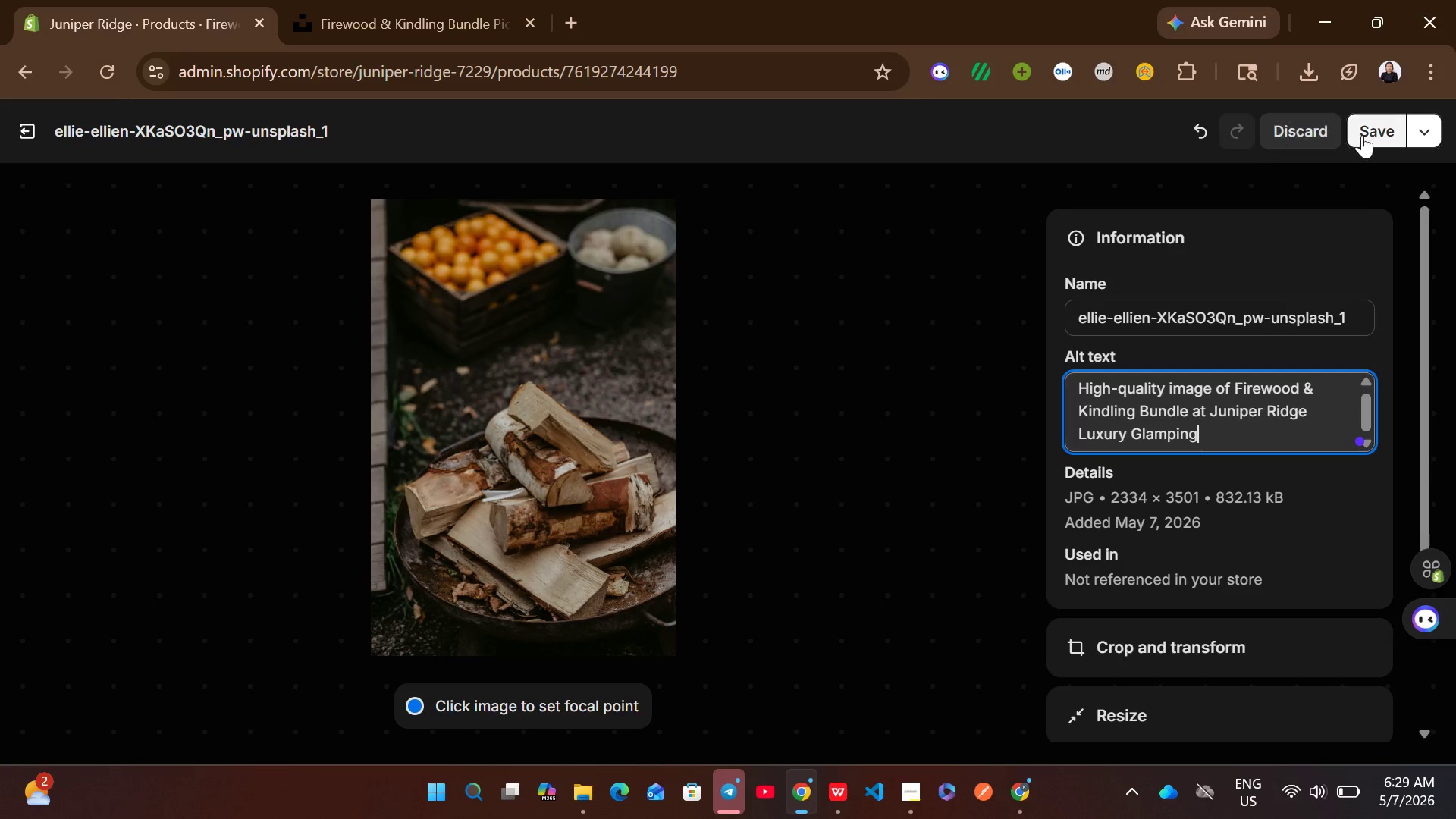 
left_click([1363, 134])
 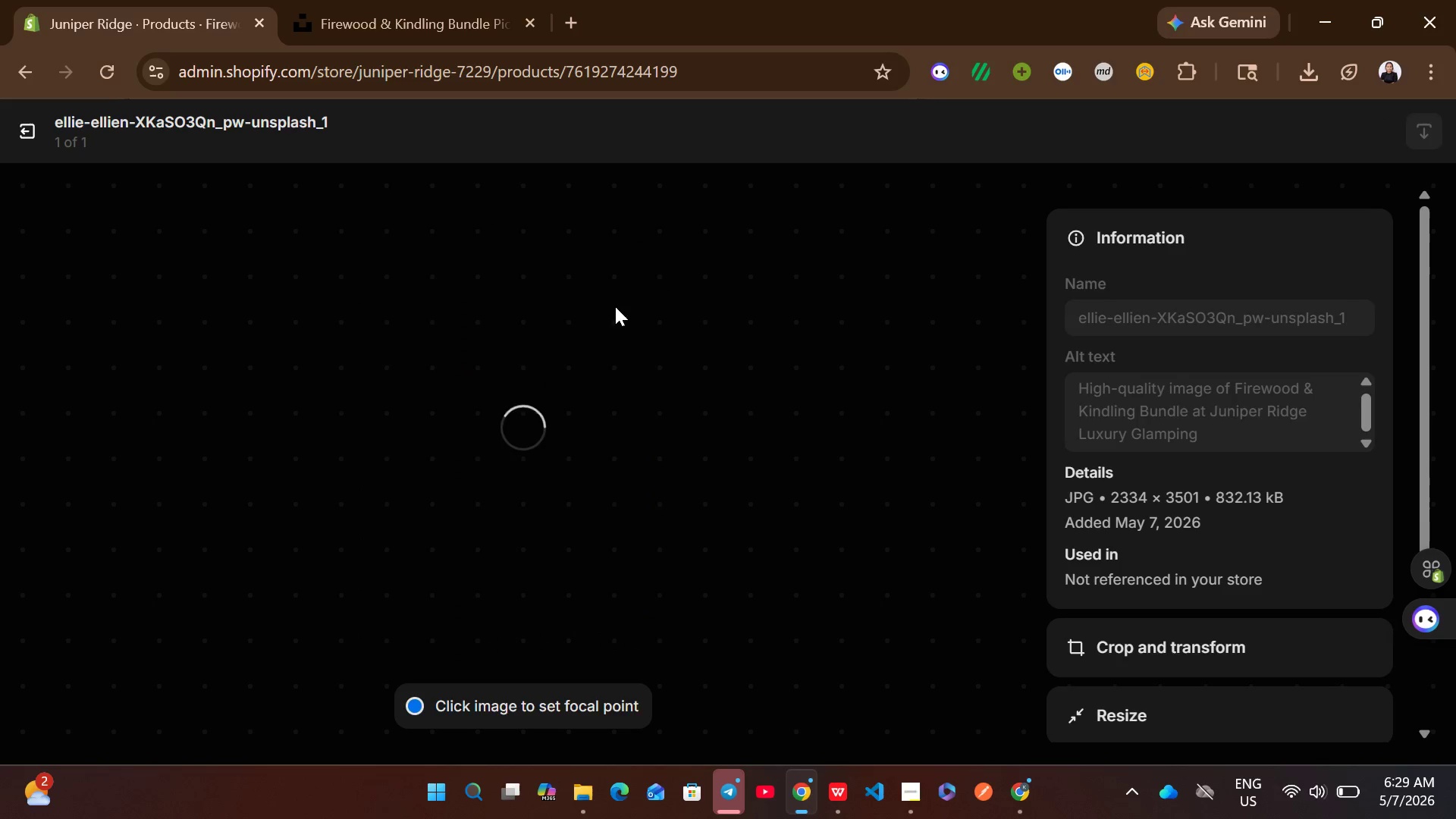 
wait(7.44)
 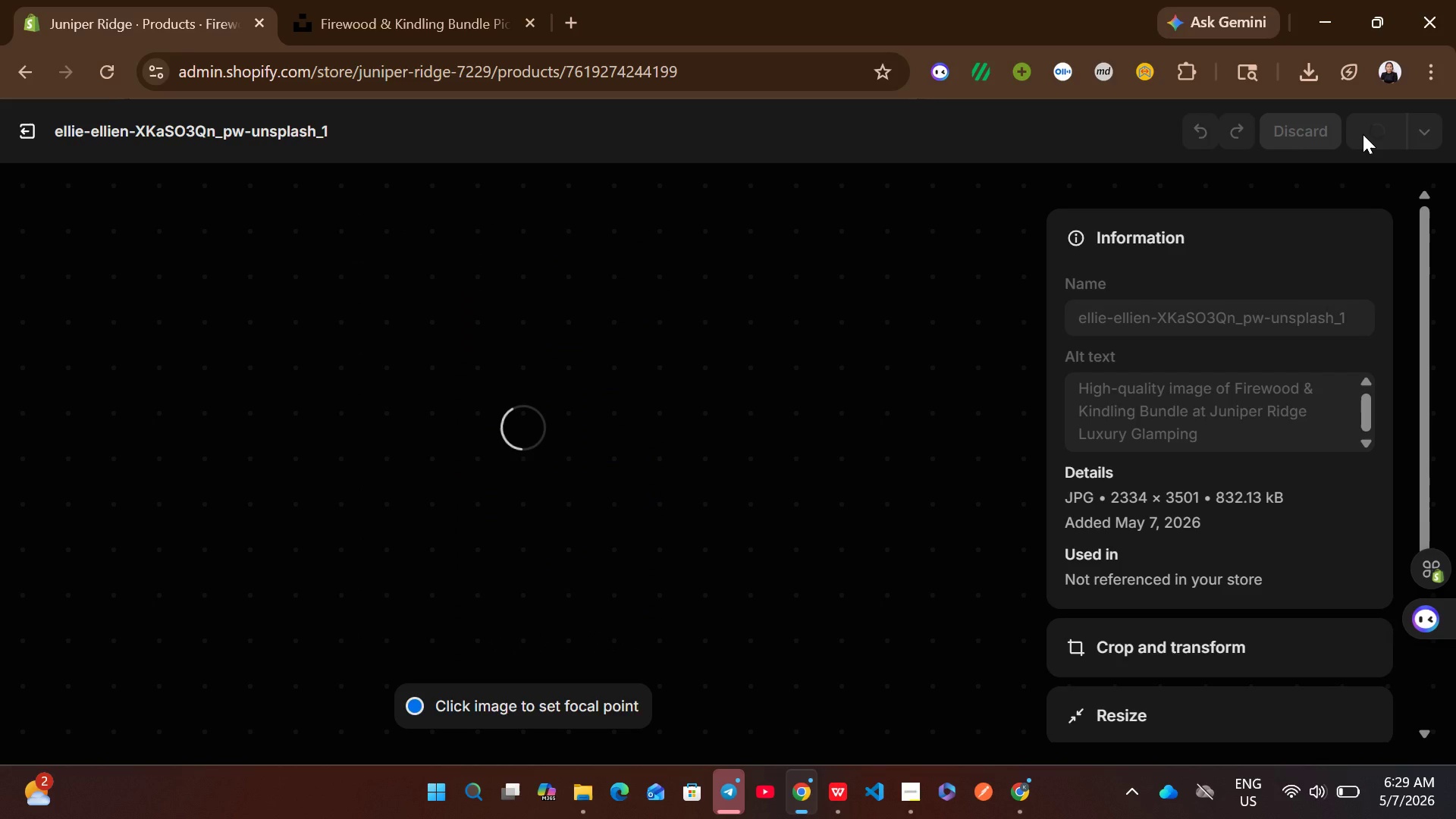 
left_click([20, 112])
 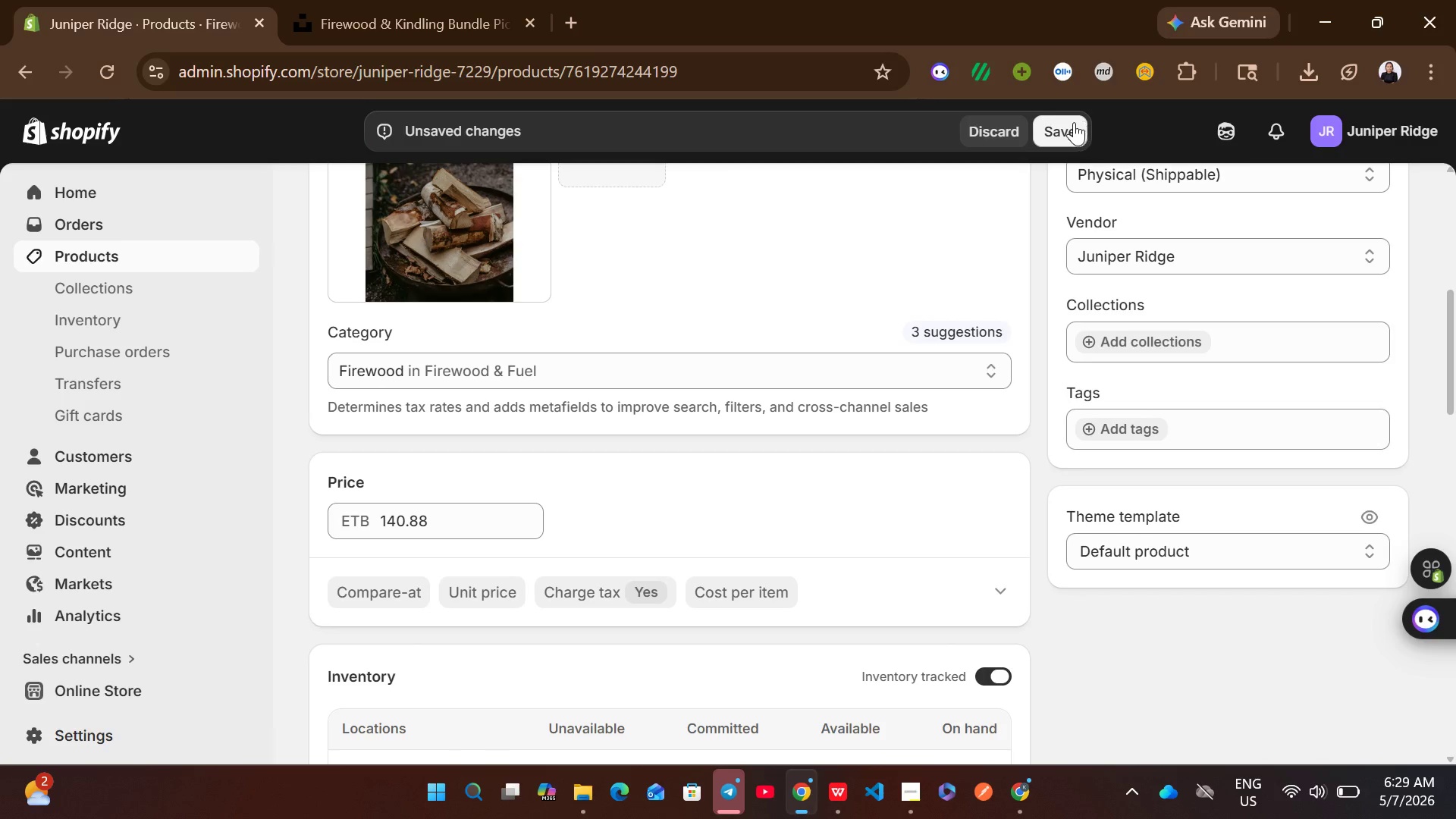 
left_click([1056, 121])
 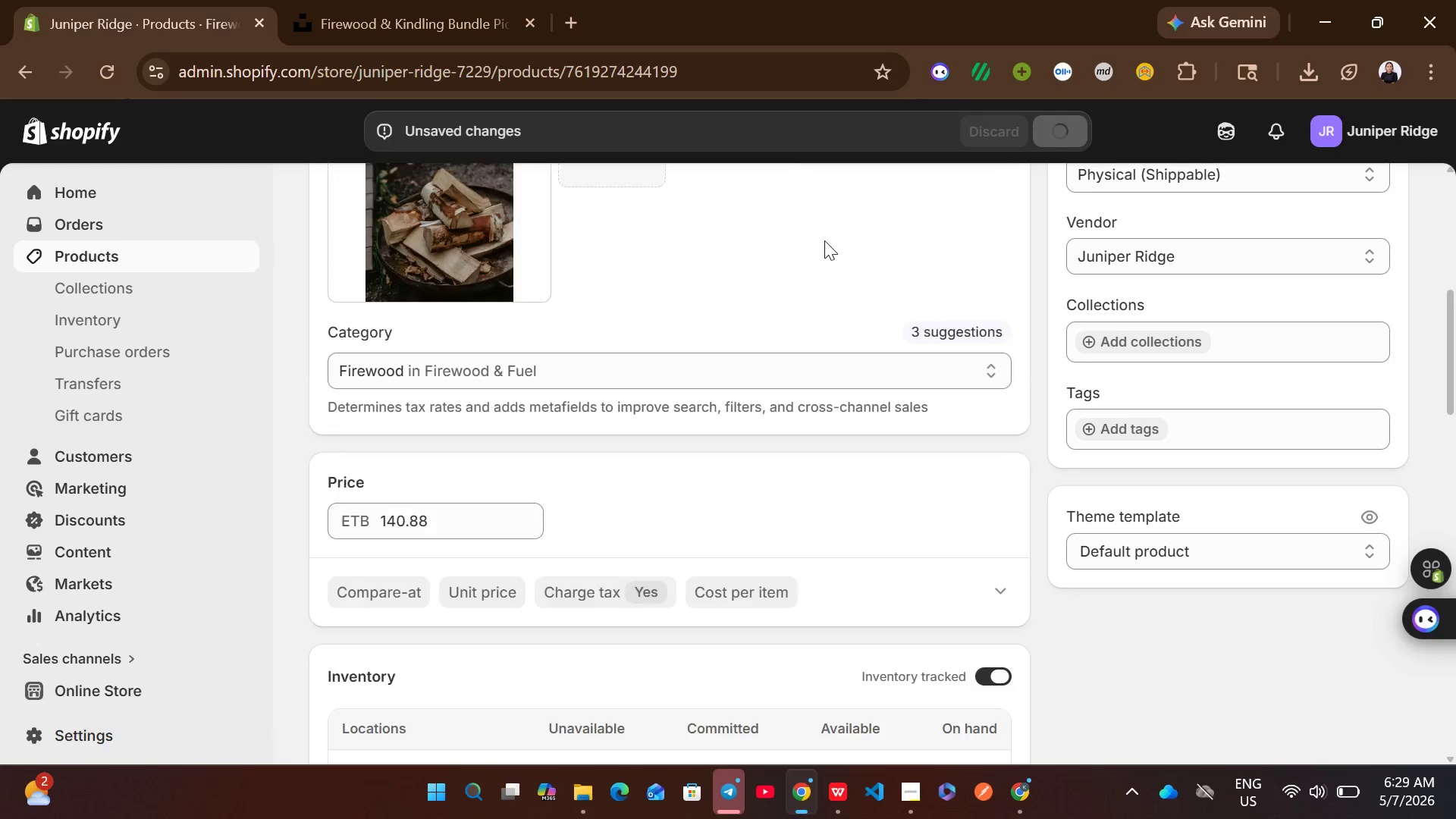 
wait(7.75)
 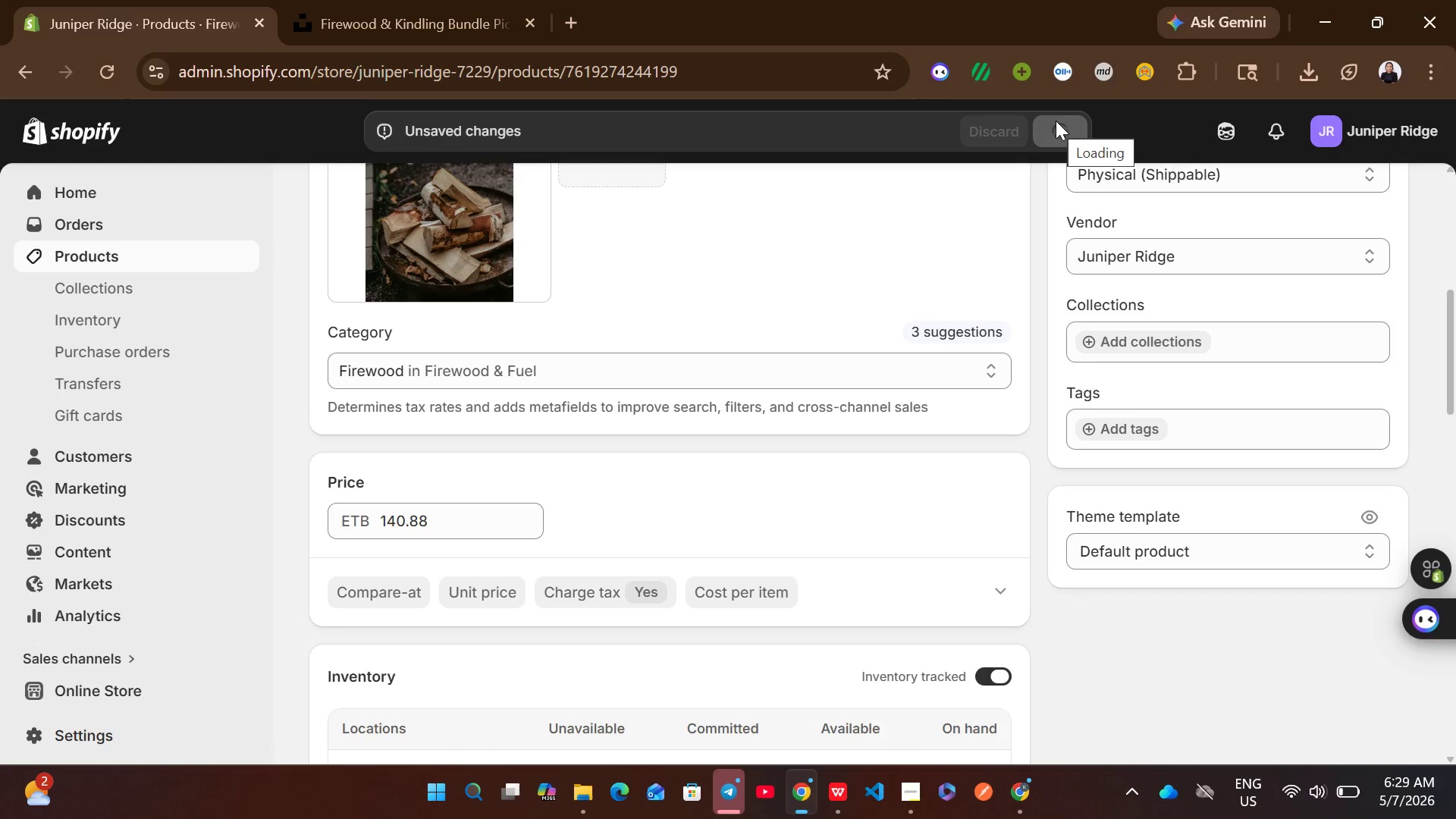 
left_click([202, 267])
 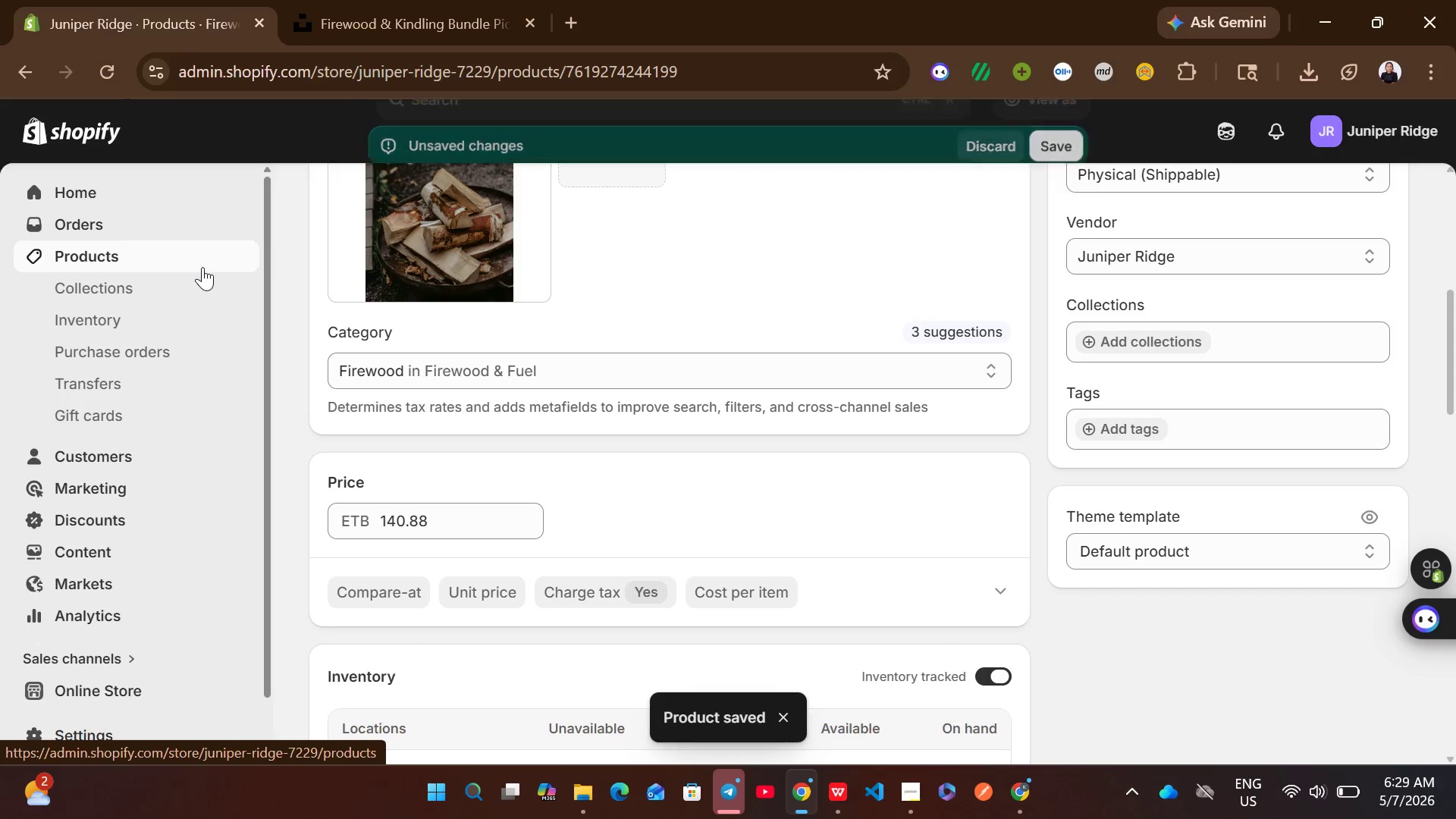 
left_click([202, 267])
 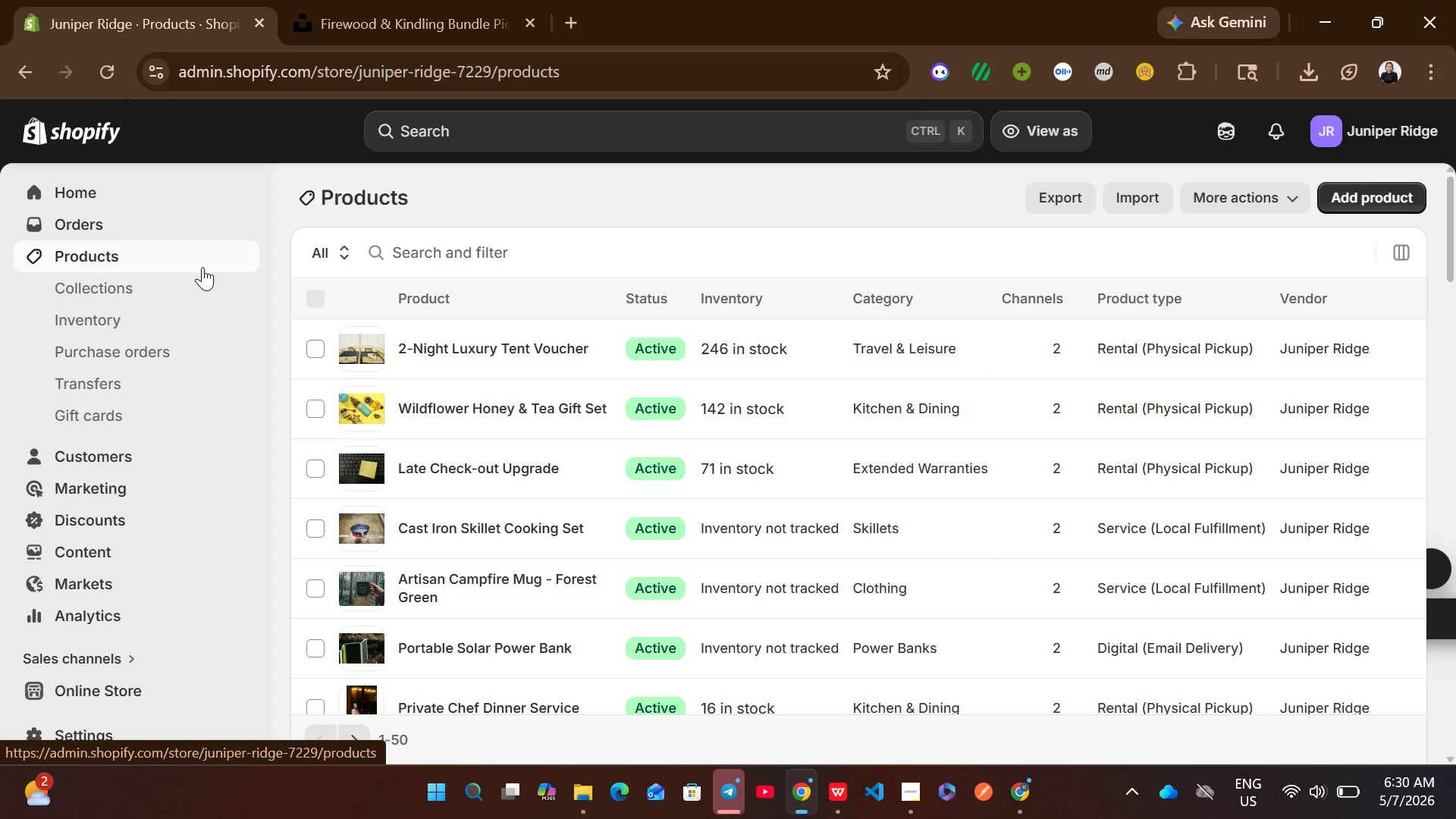 
wait(8.8)
 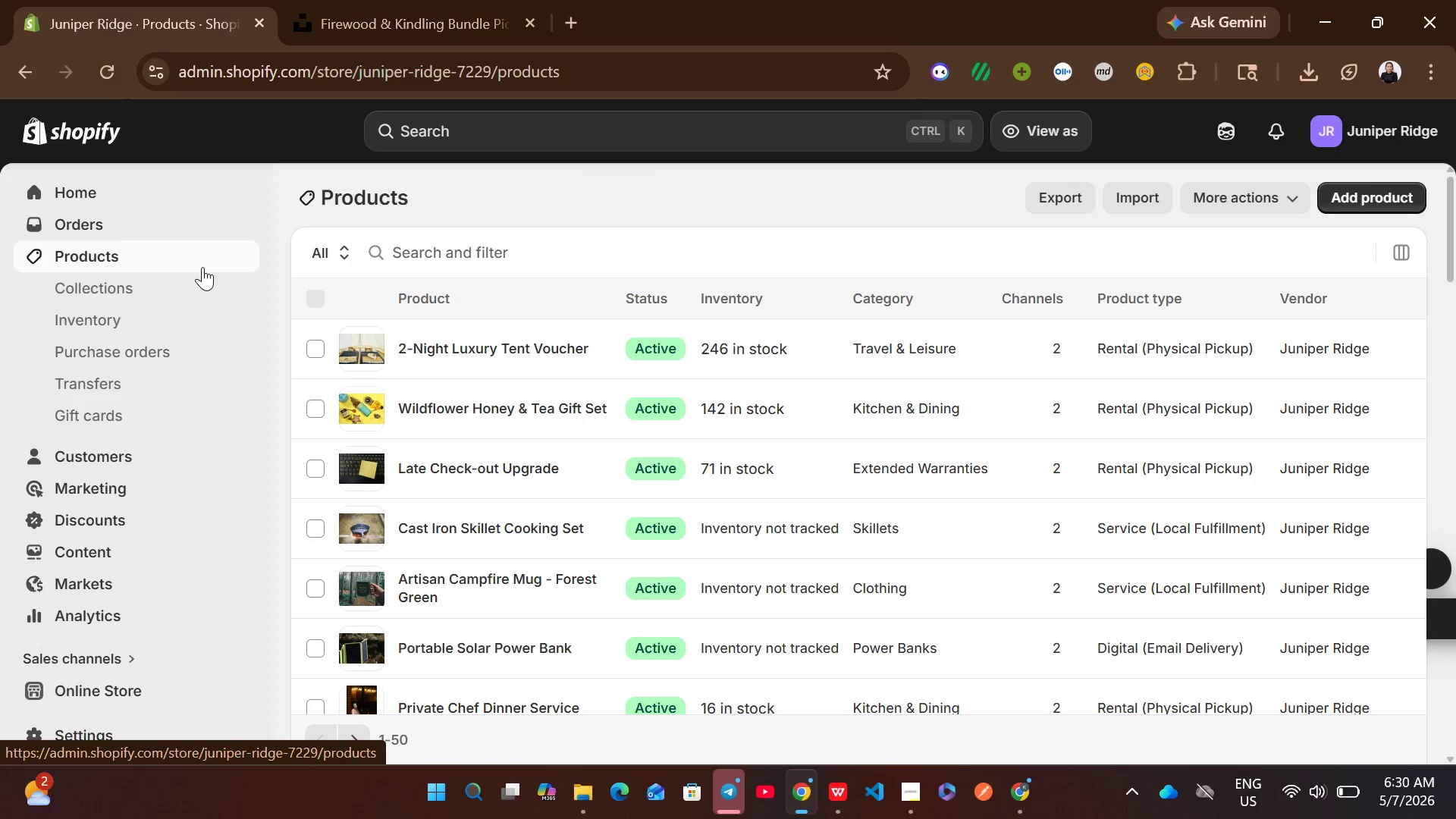 
left_click([366, 736])
 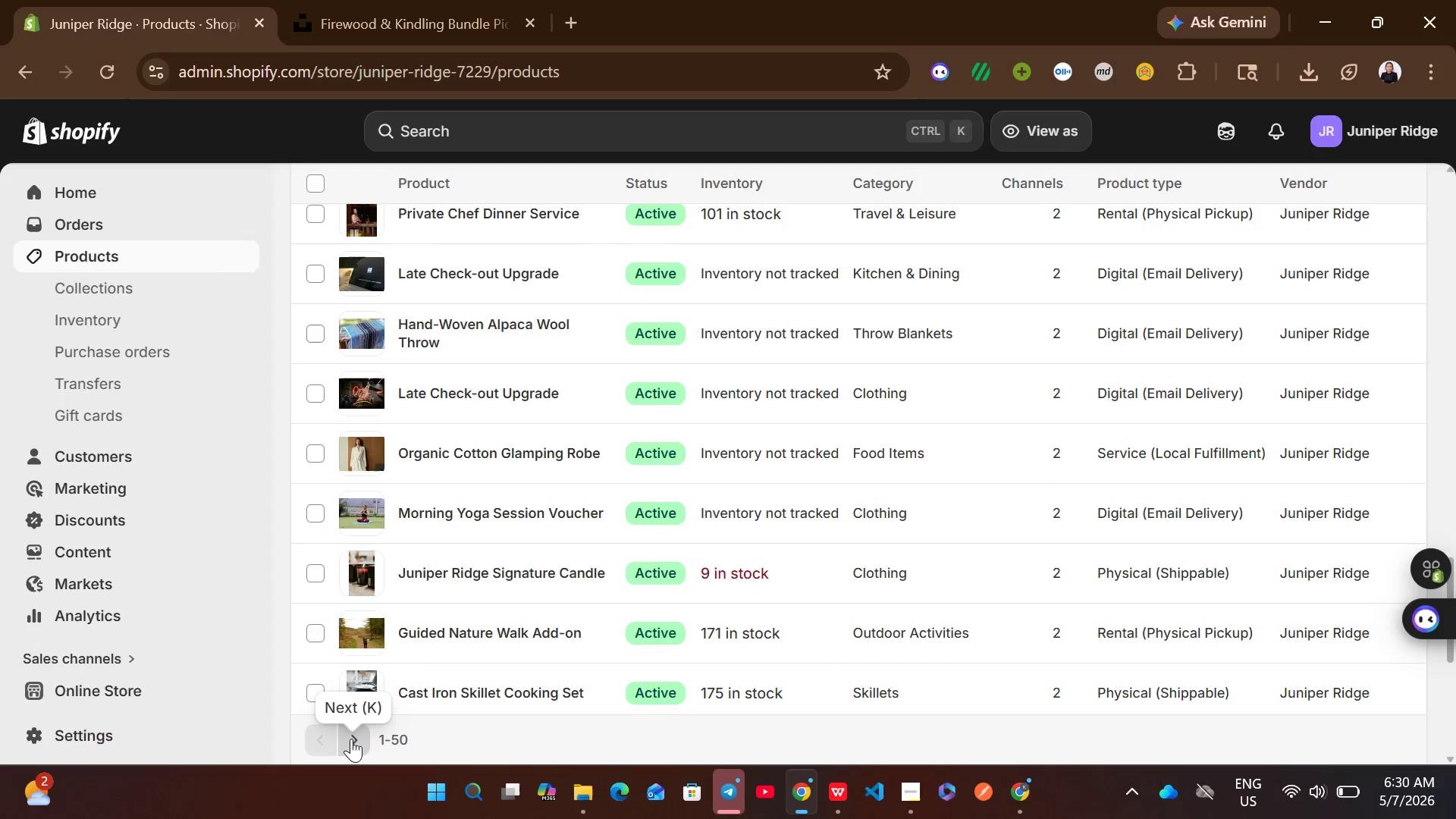 
double_click([351, 739])
 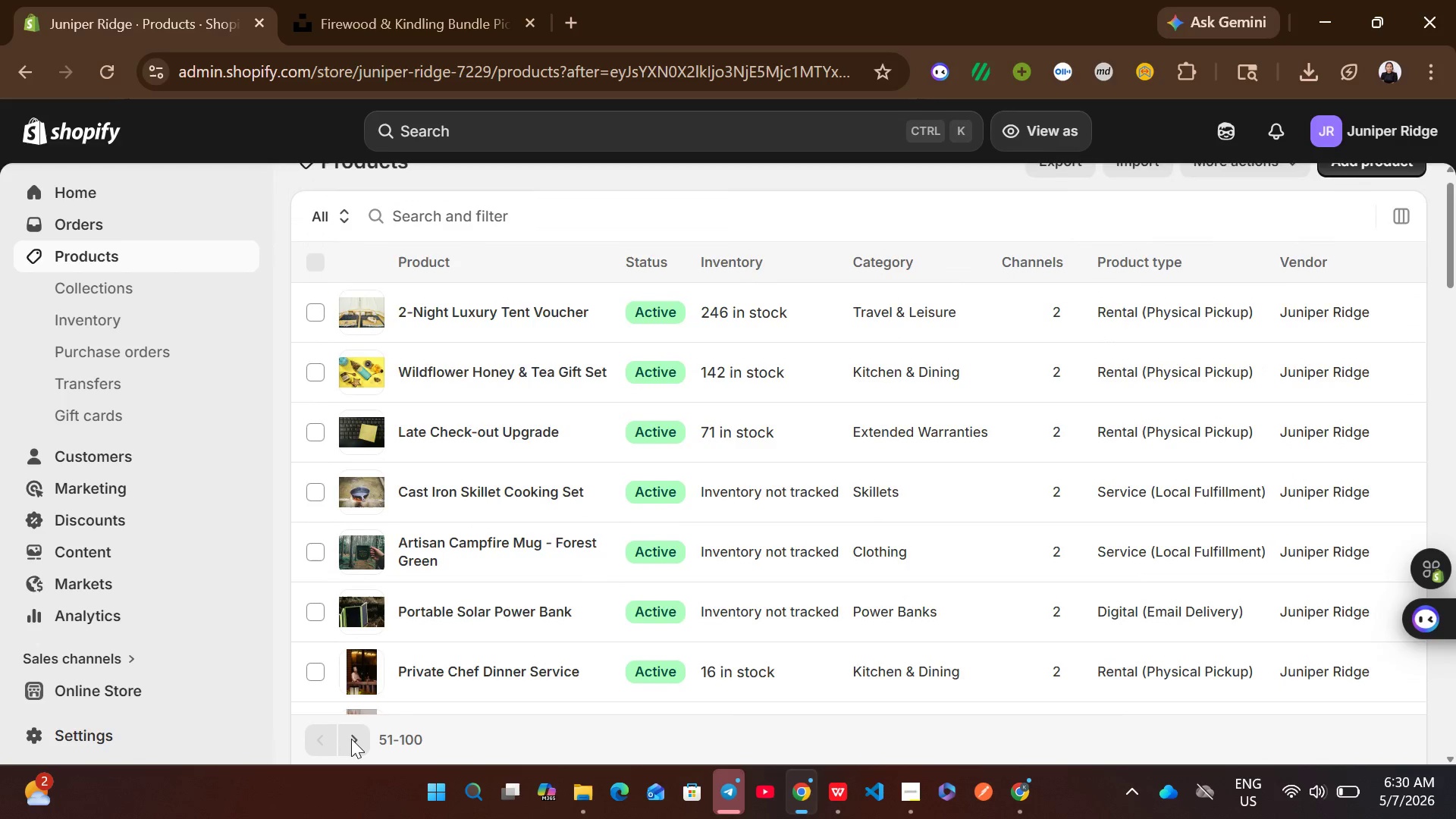 
left_click([351, 739])
 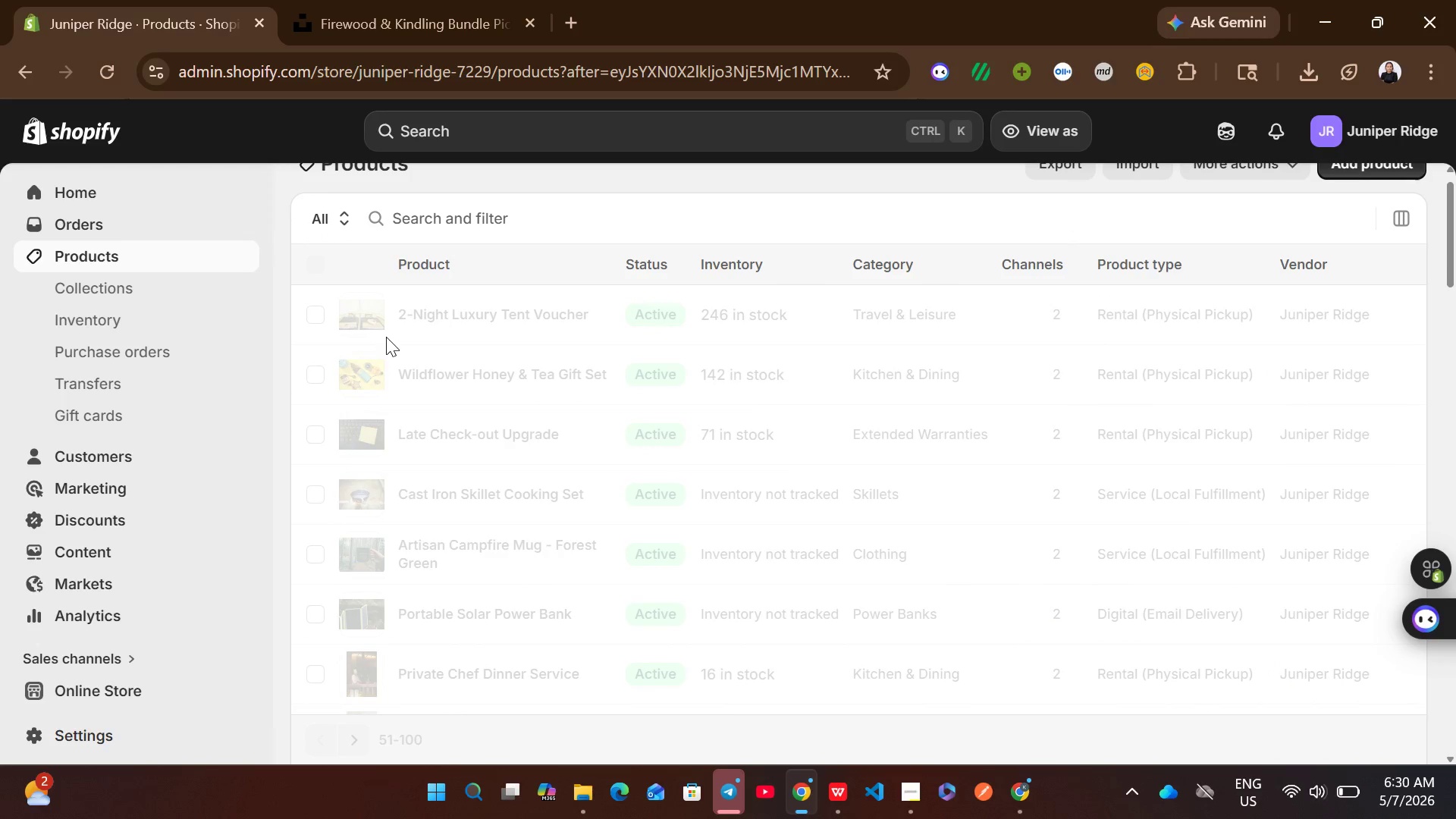 
wait(7.6)
 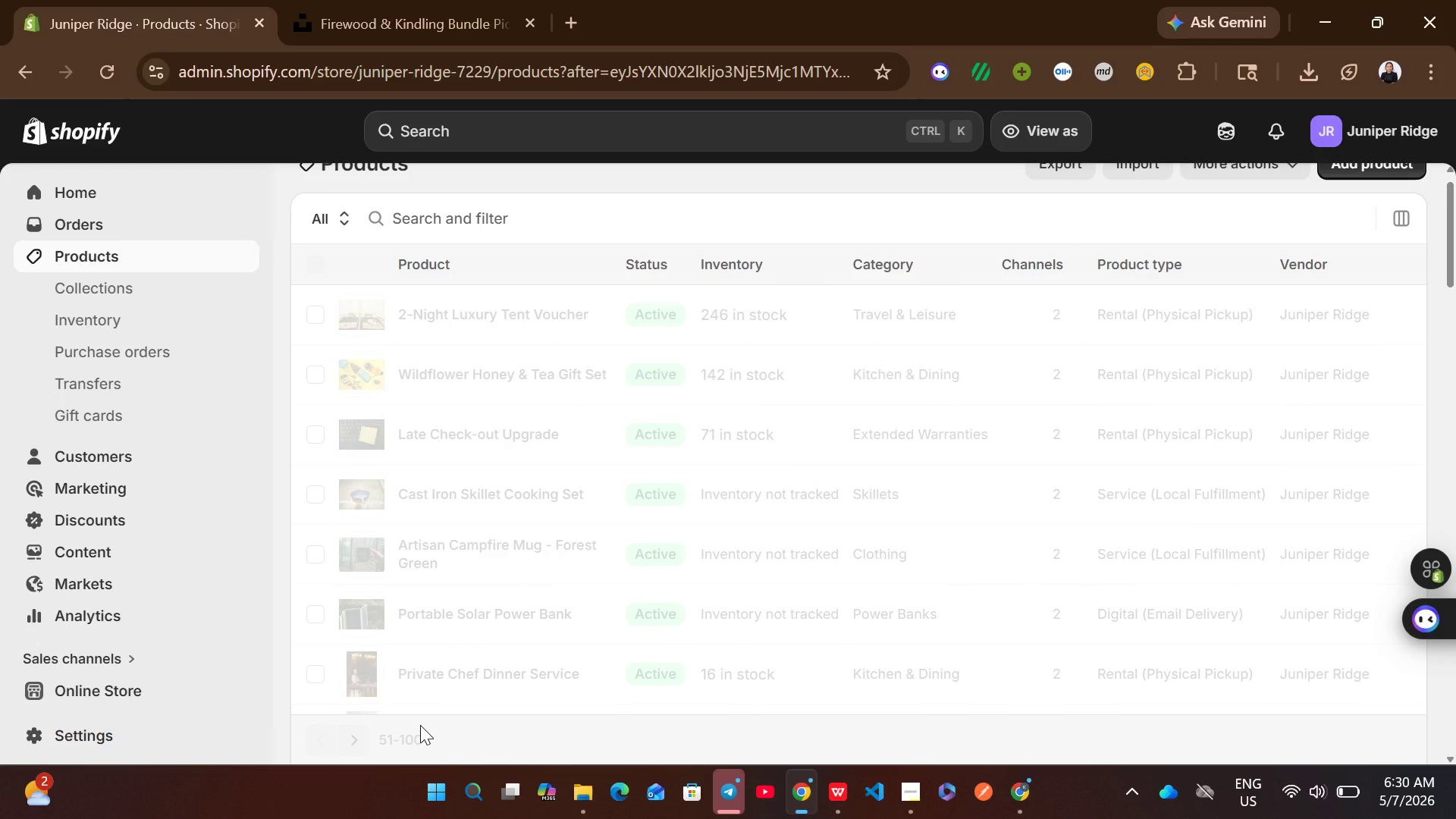 
mouse_move([458, 578])
 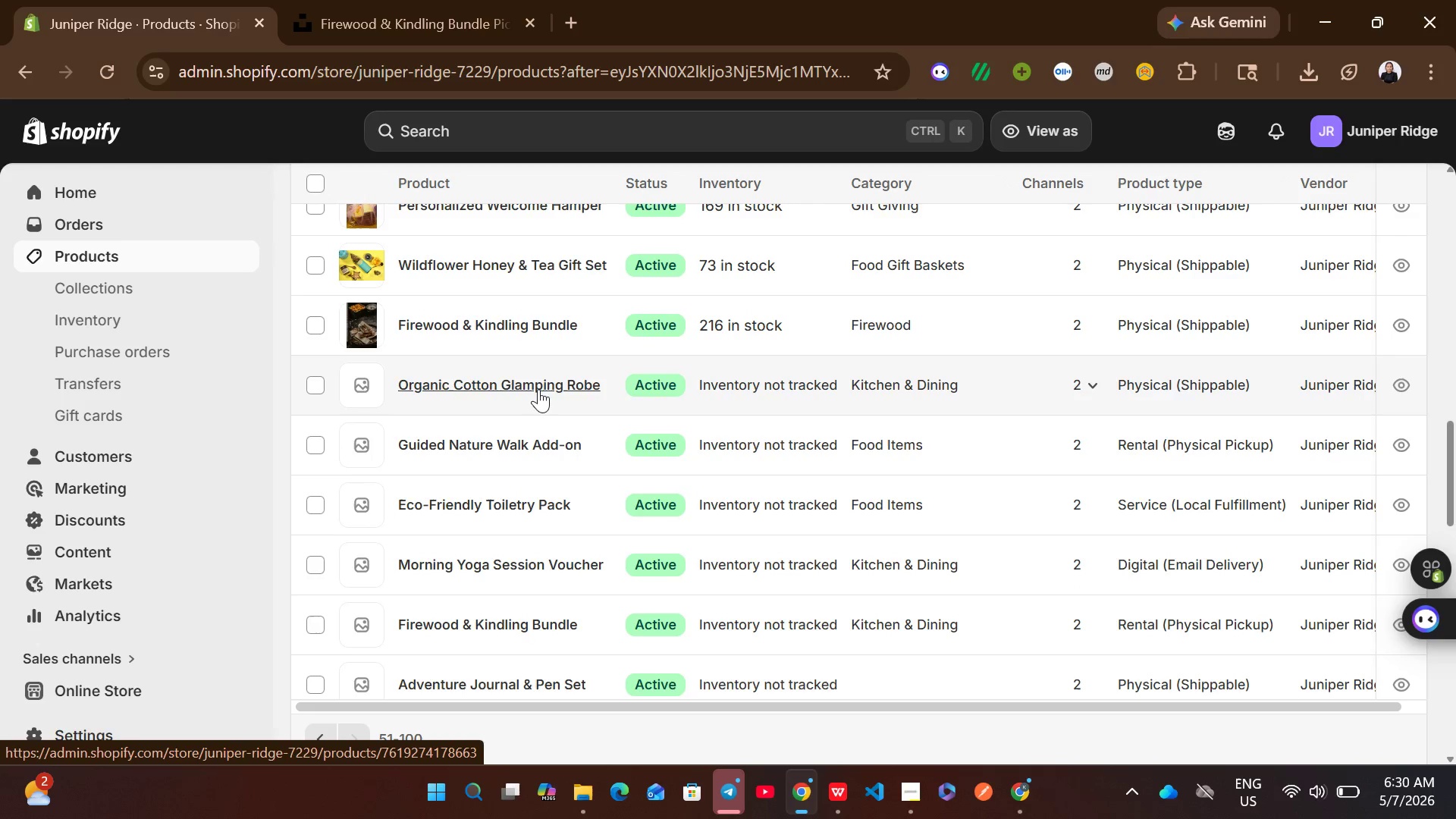 
left_click([770, 406])
 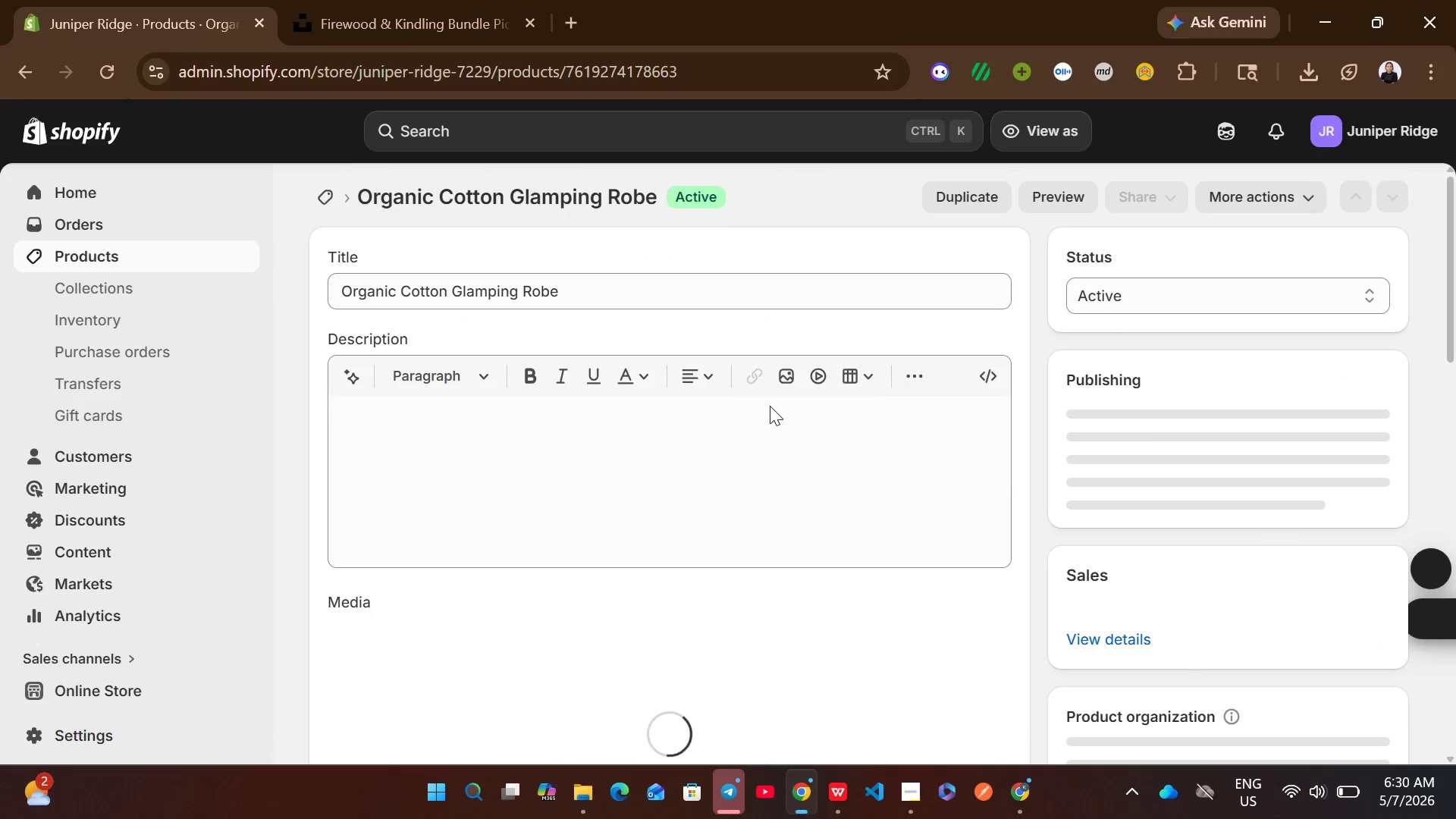 
left_click([736, 469])
 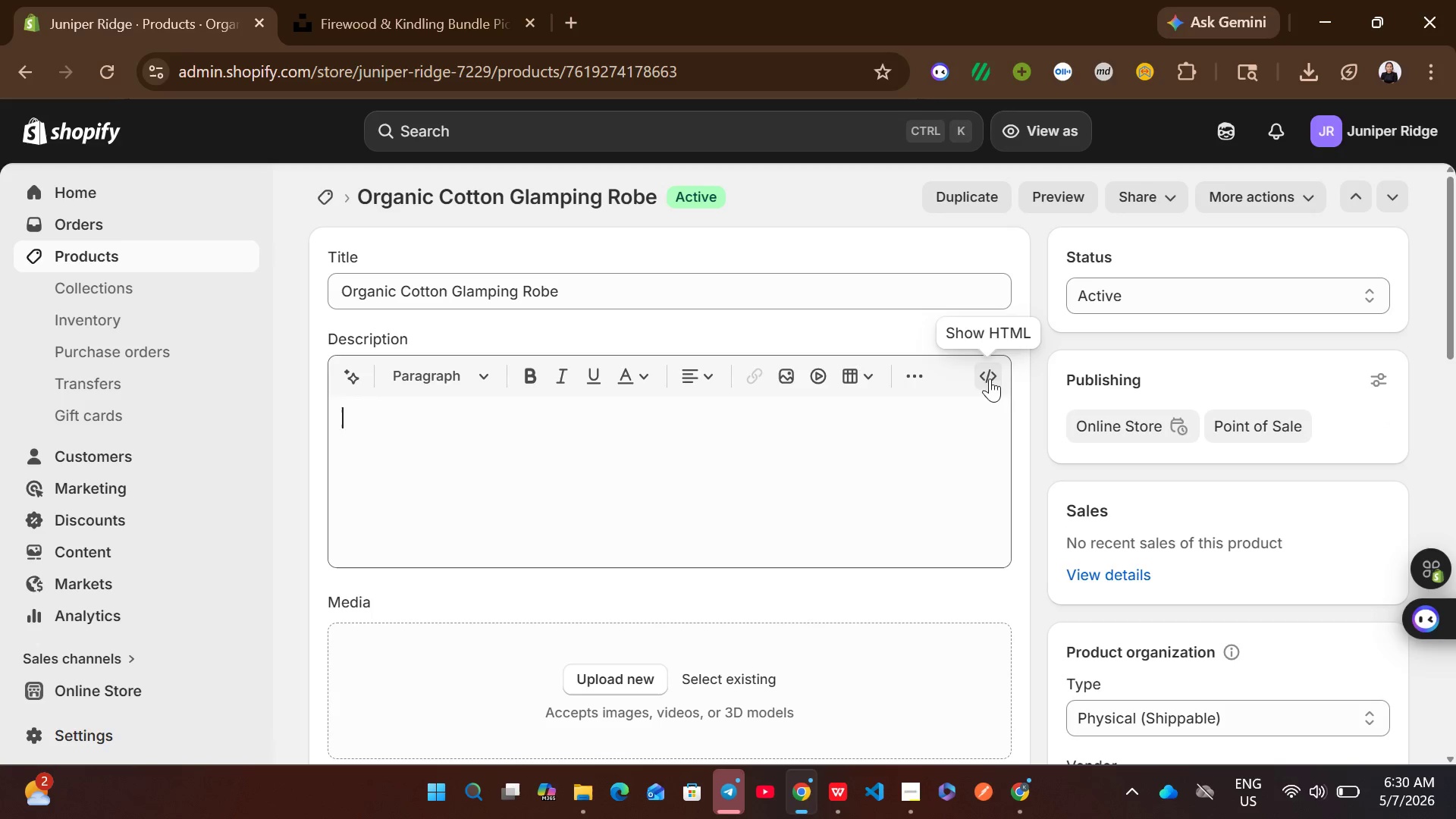 
left_click([983, 378])
 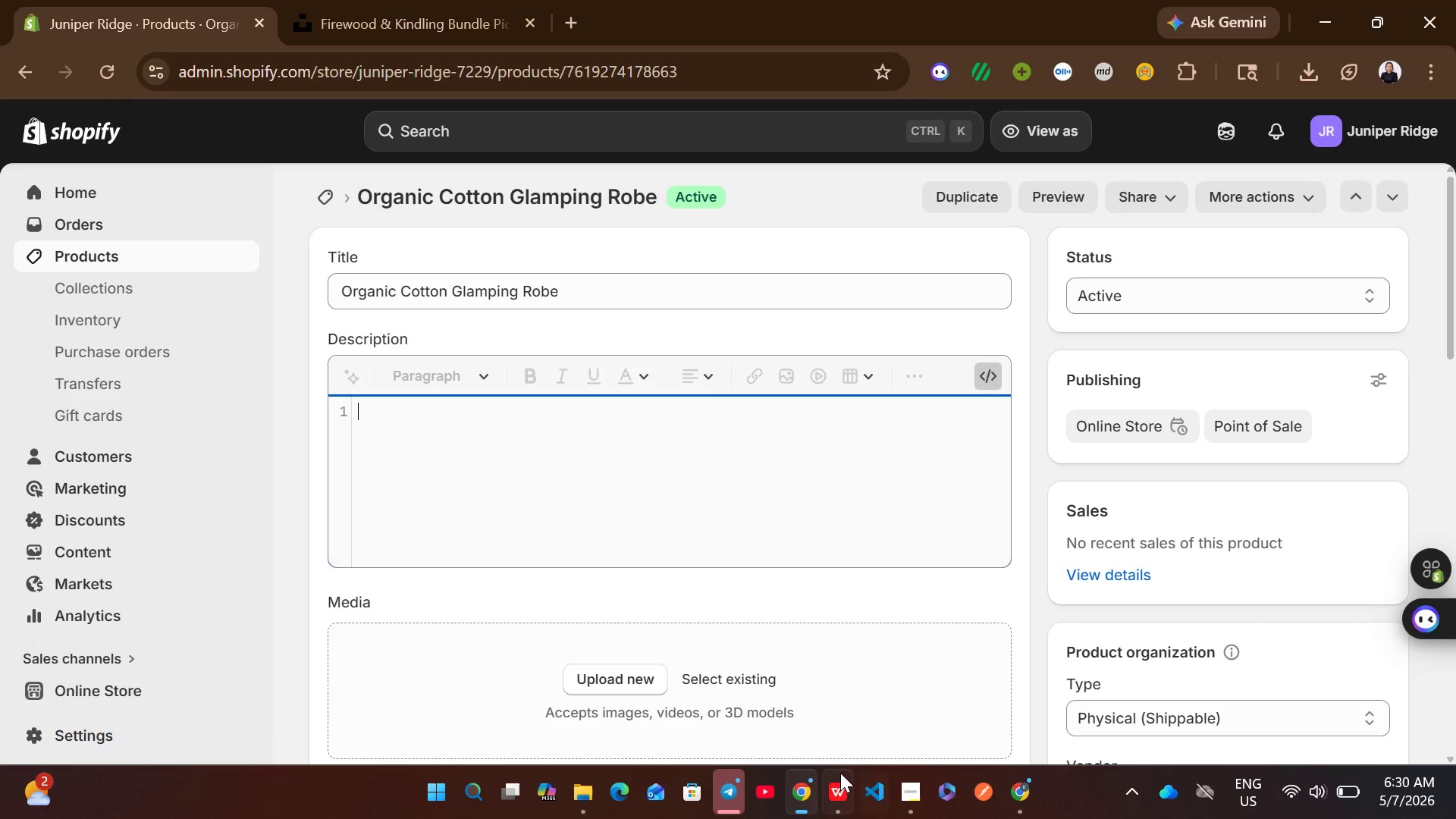 
left_click([836, 792])
 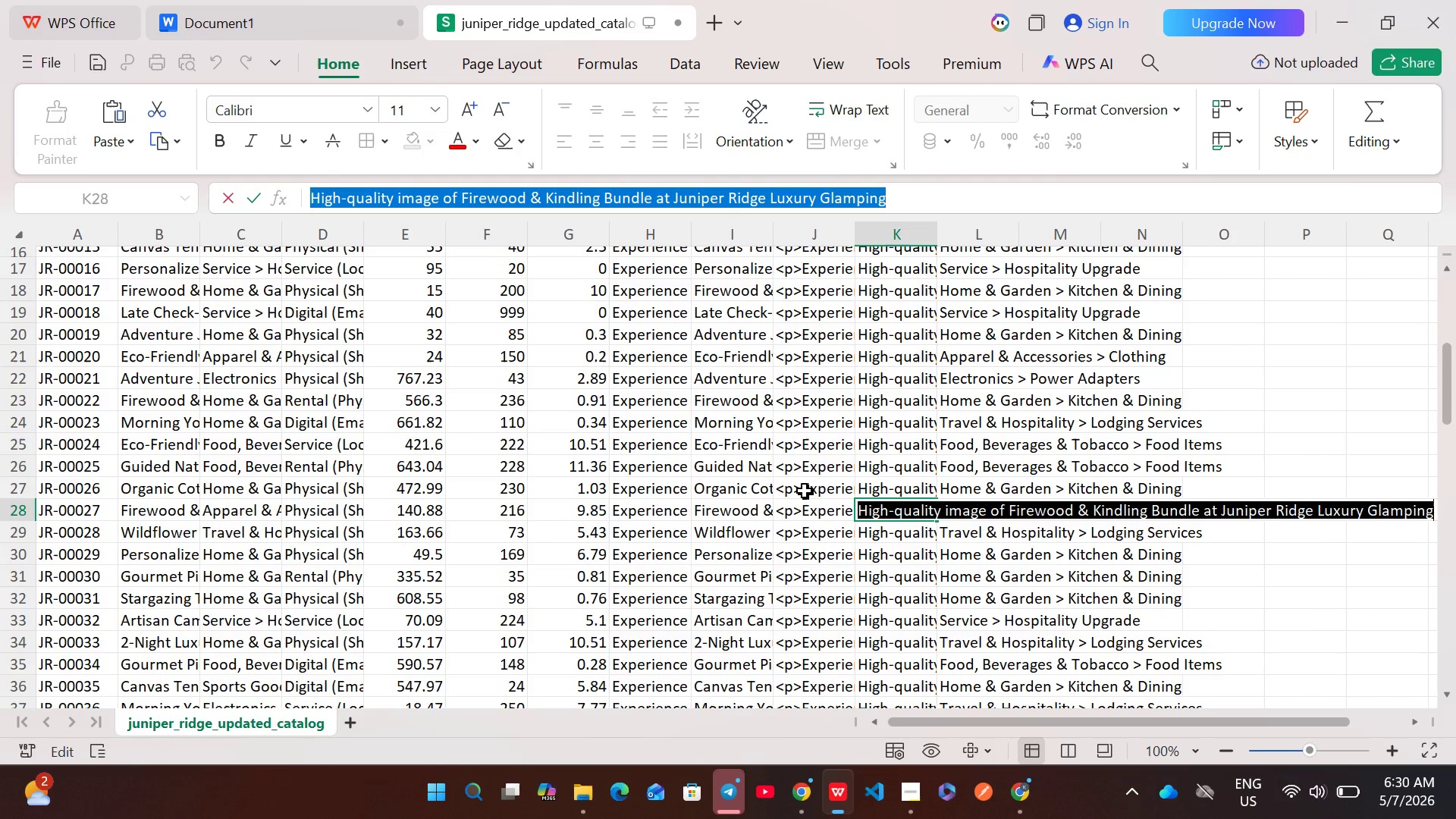 
double_click([804, 491])
 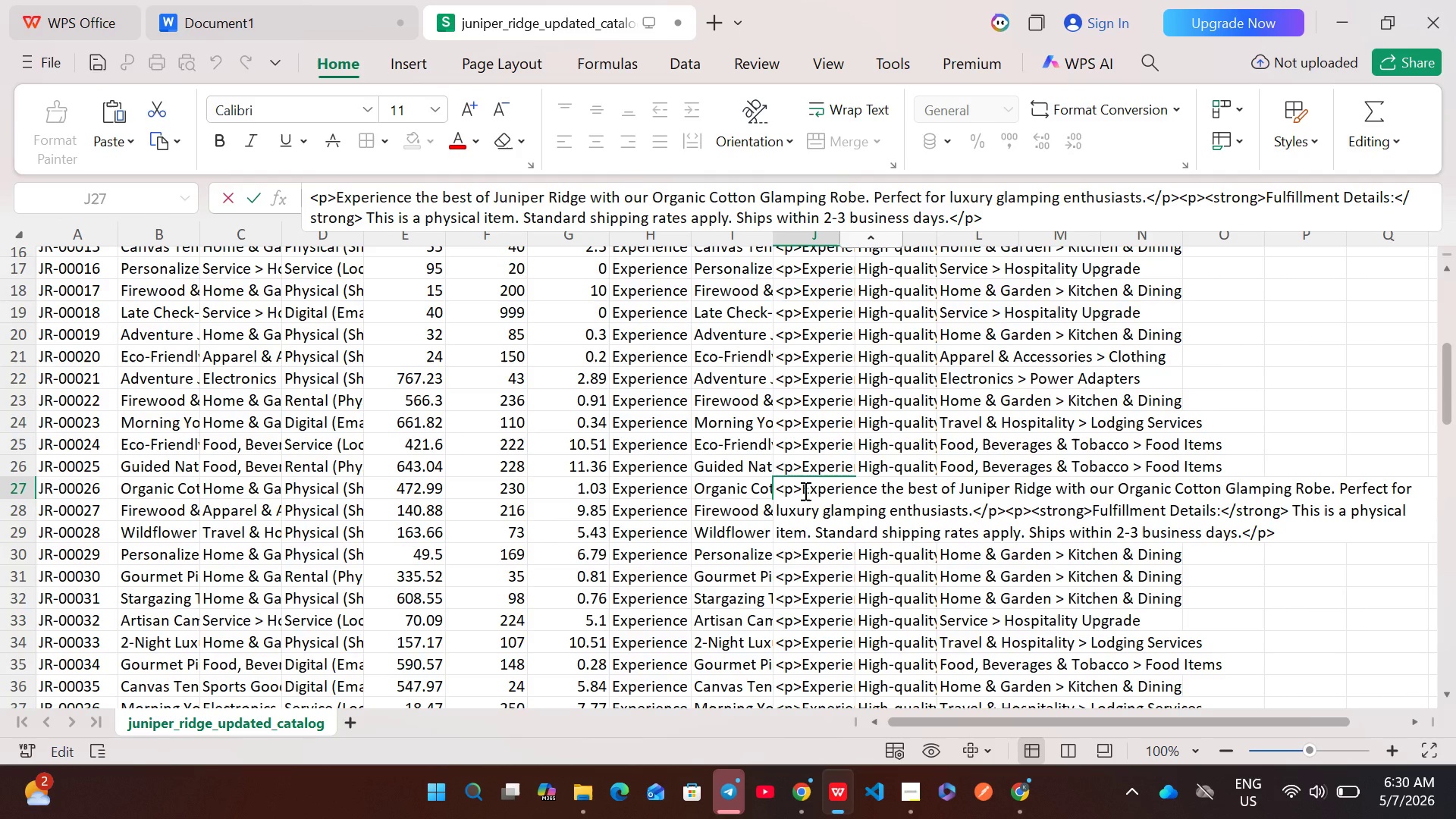 
key(Control+A)
 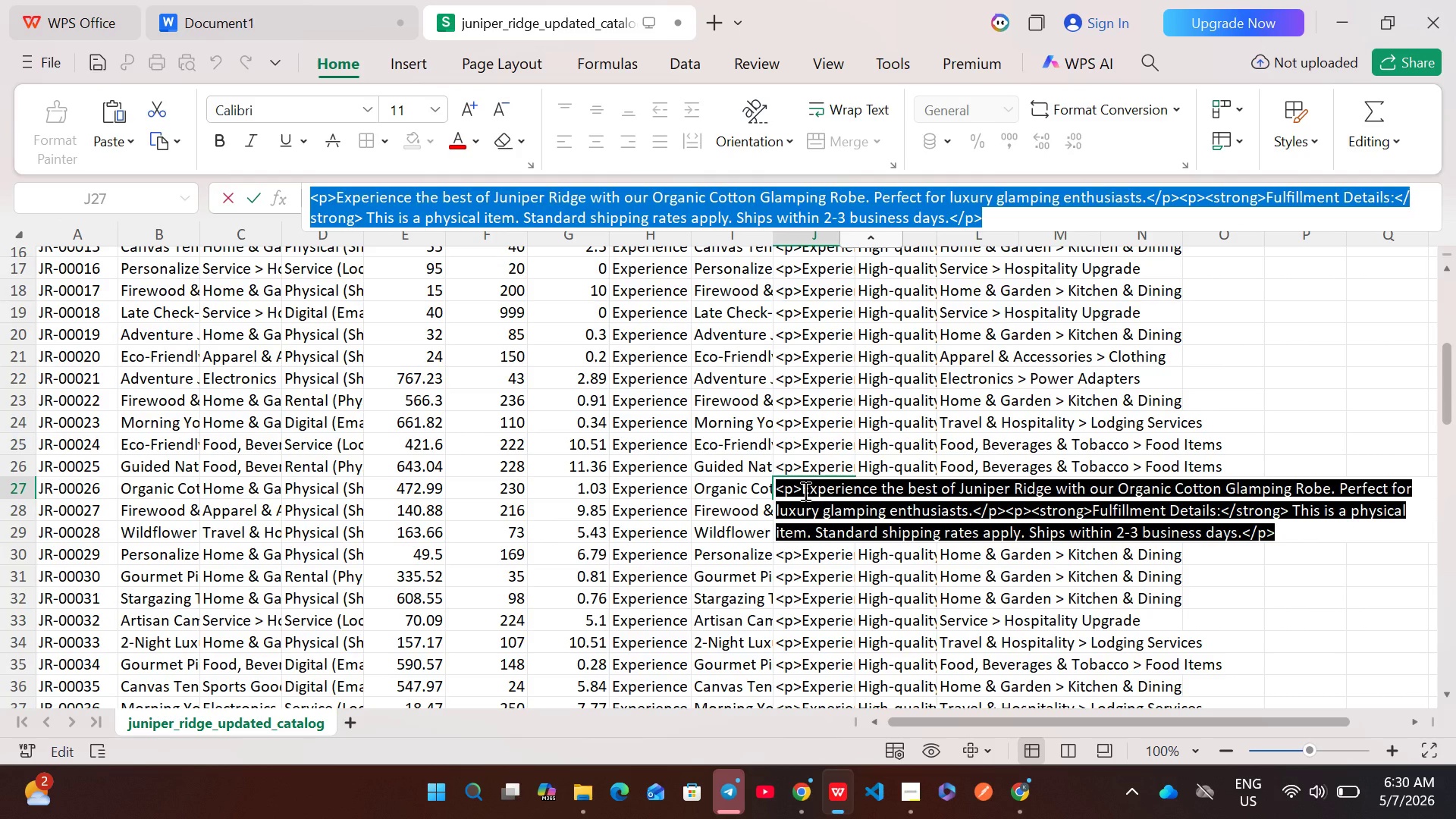 
key(Control+C)
 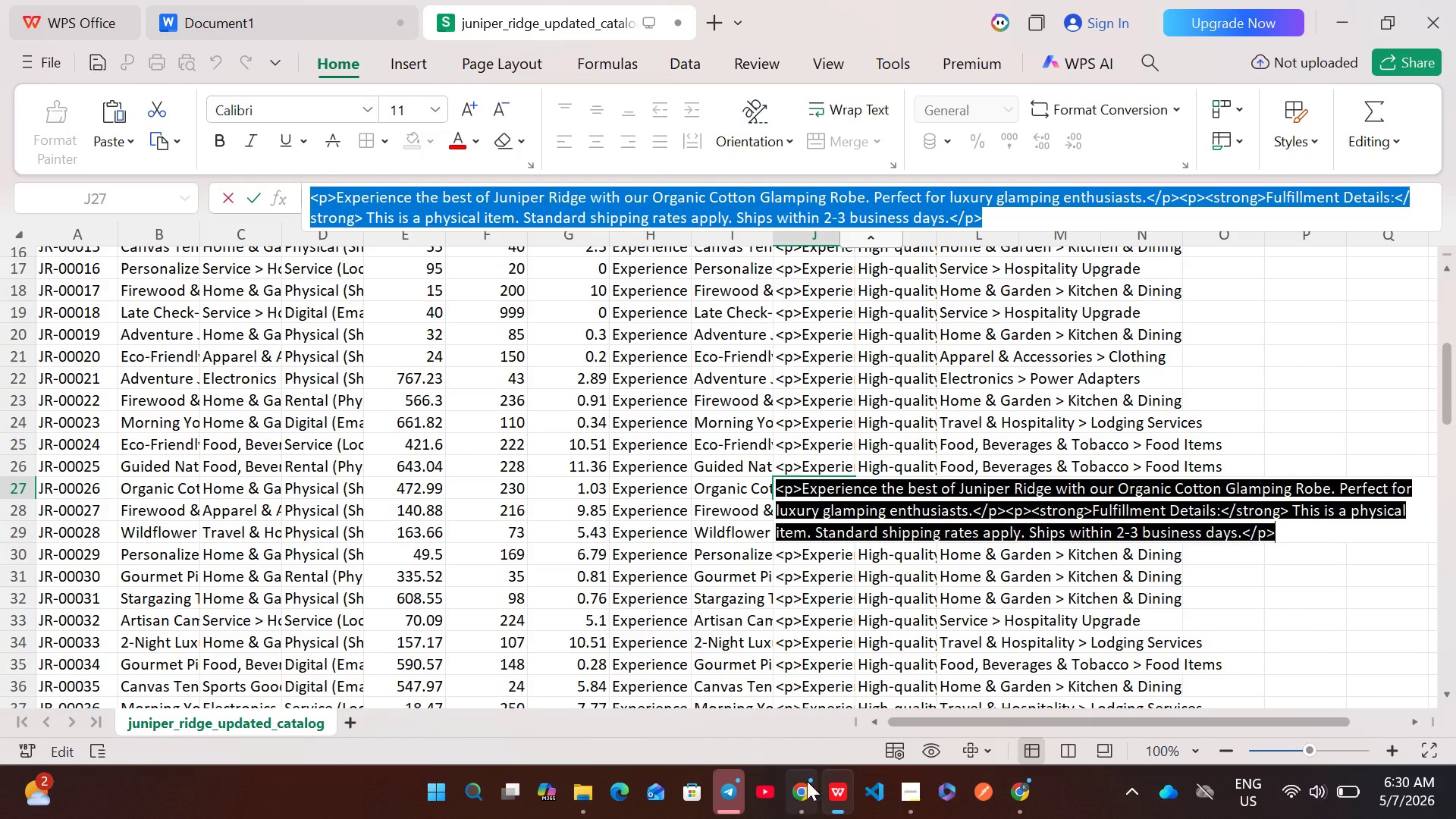 
left_click([796, 800])
 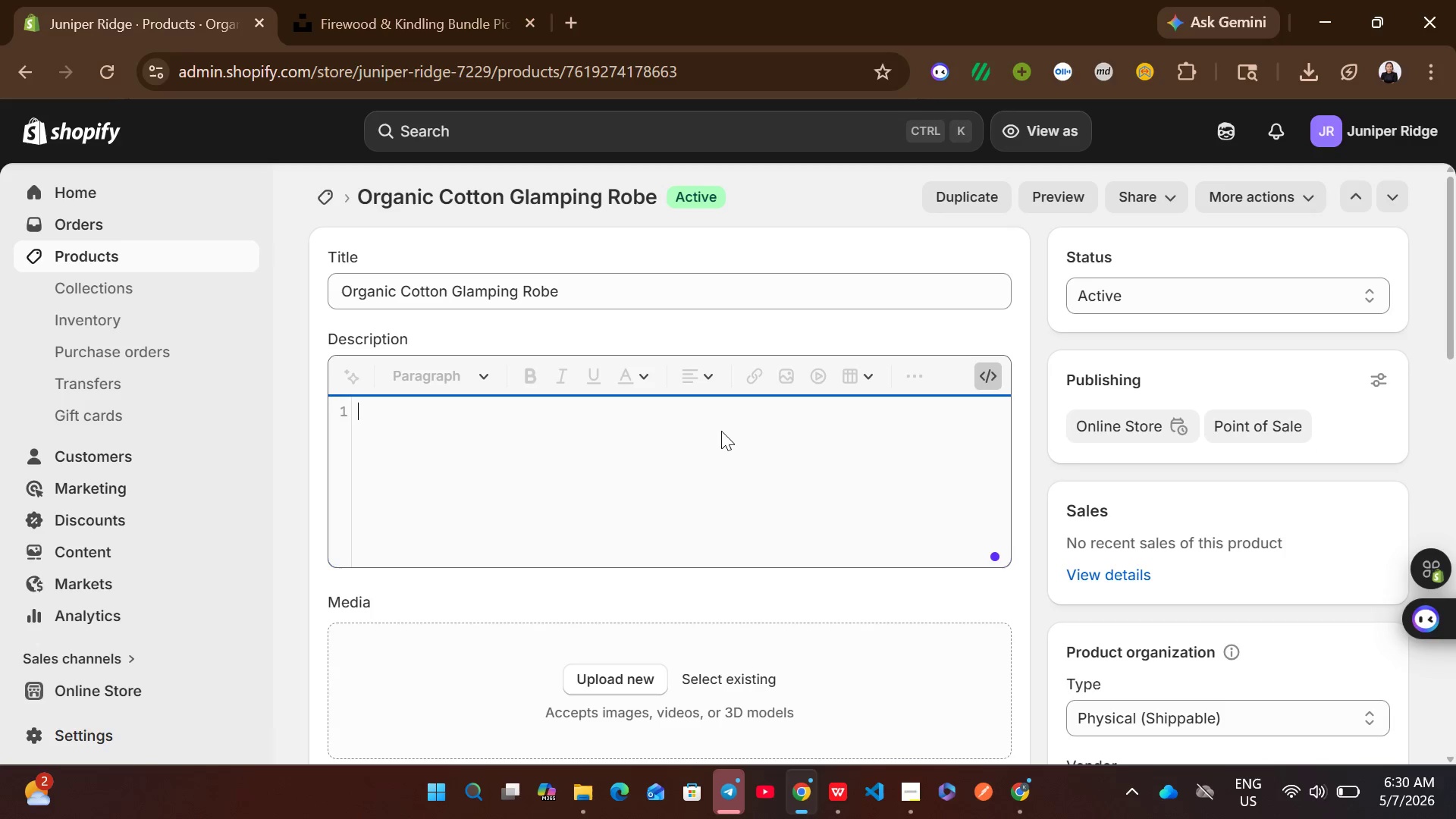 
left_click([721, 431])
 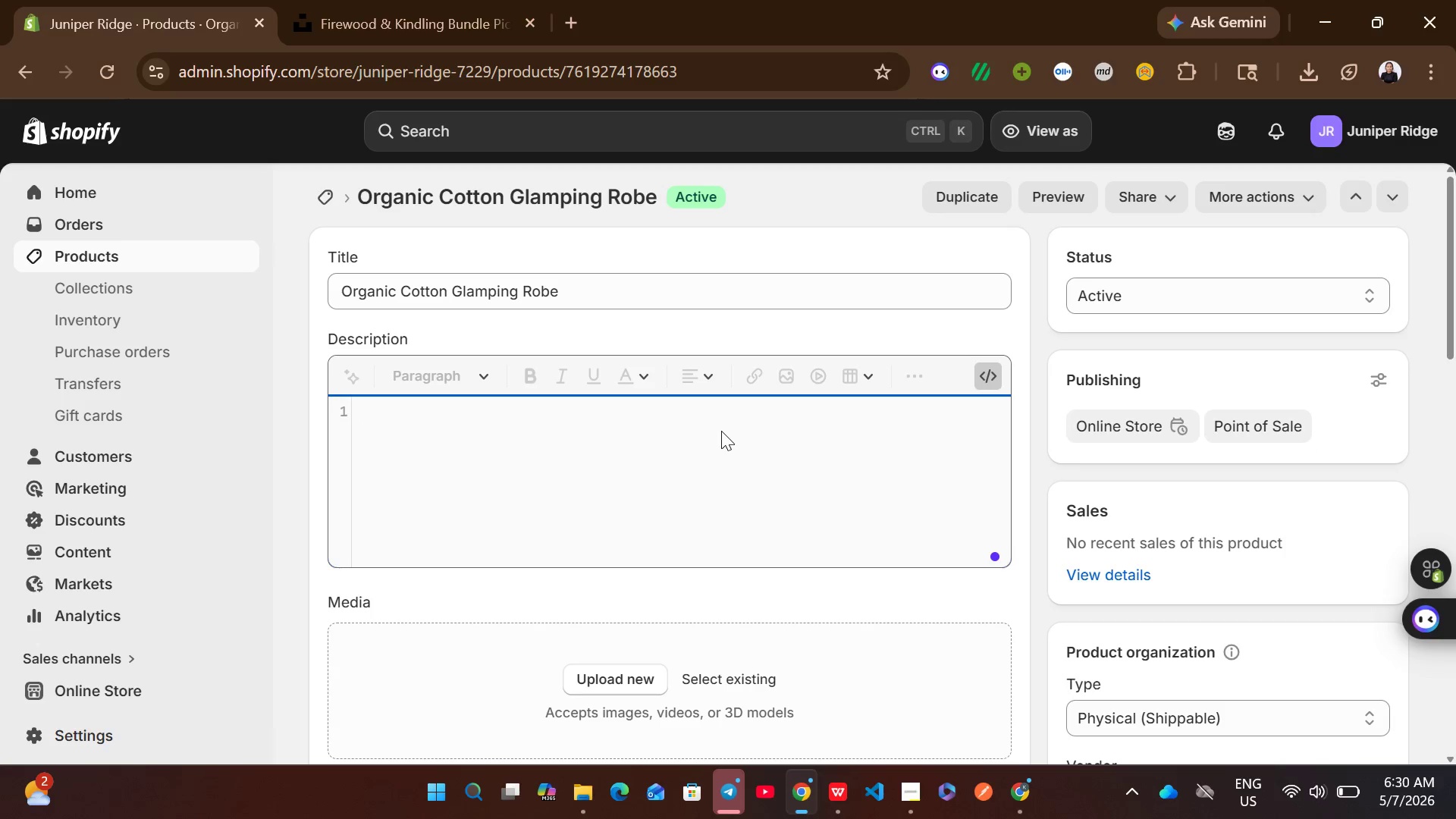 
key(Control+V)
 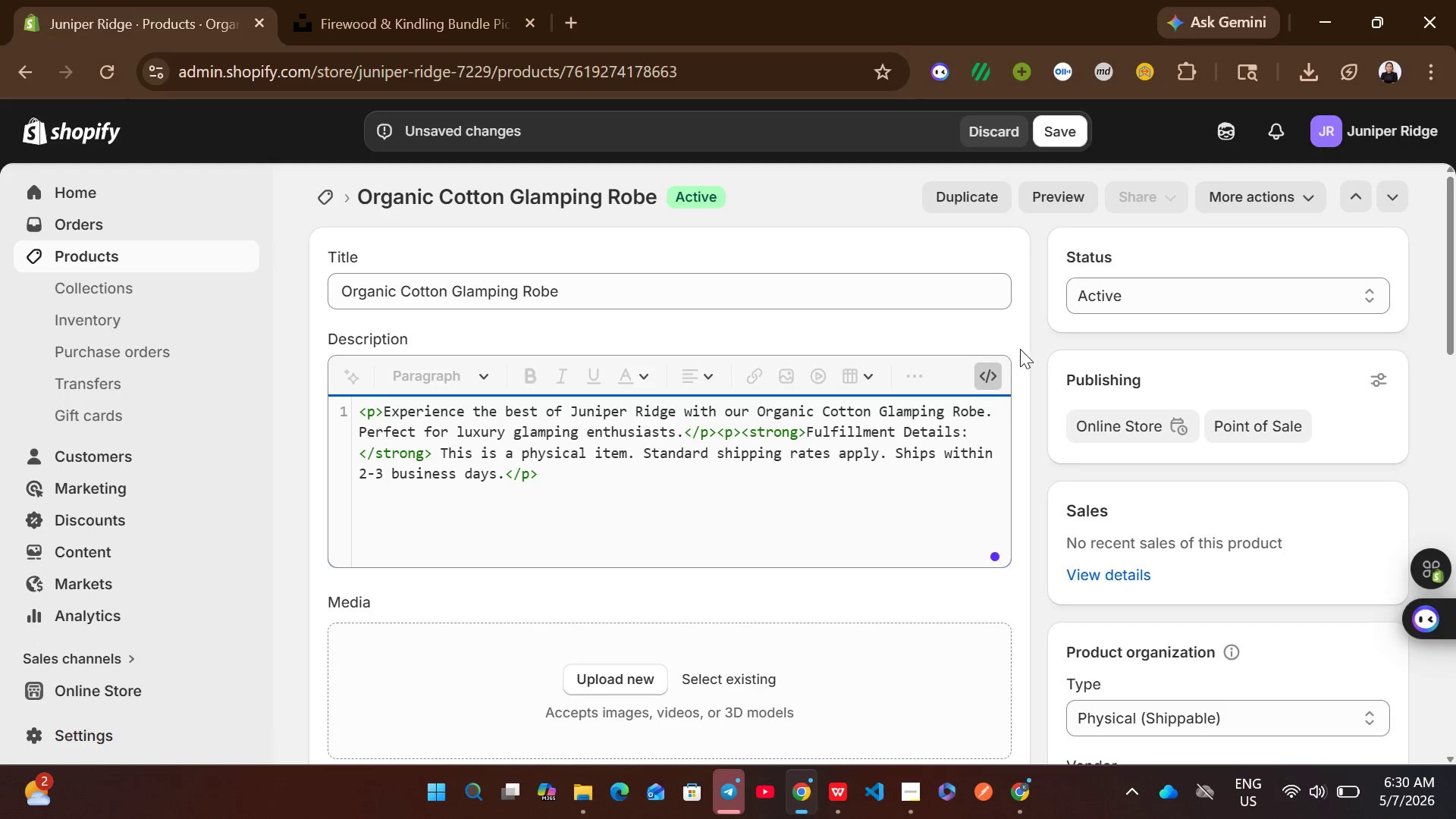 
left_click([987, 371])
 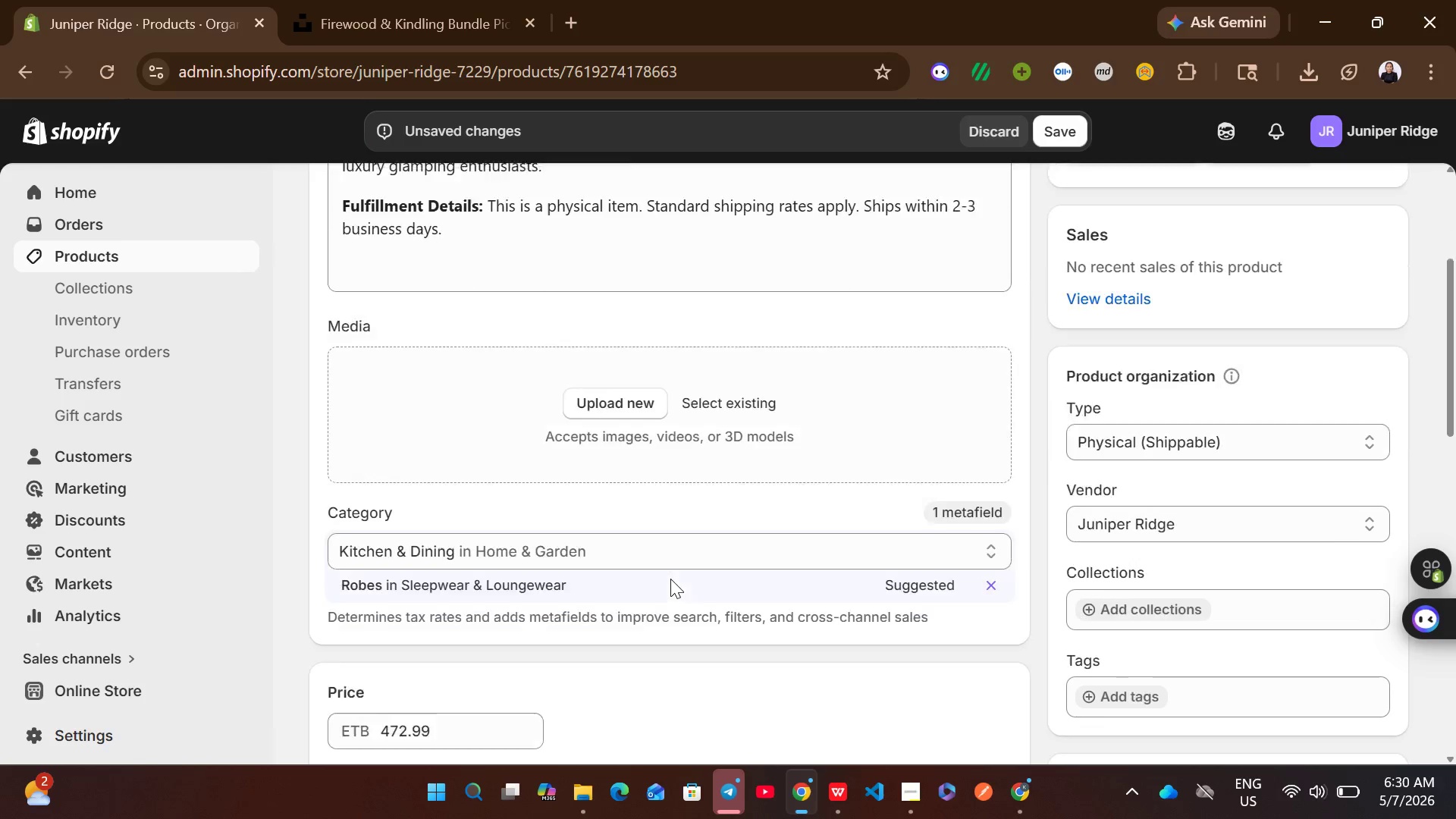 
wait(7.73)
 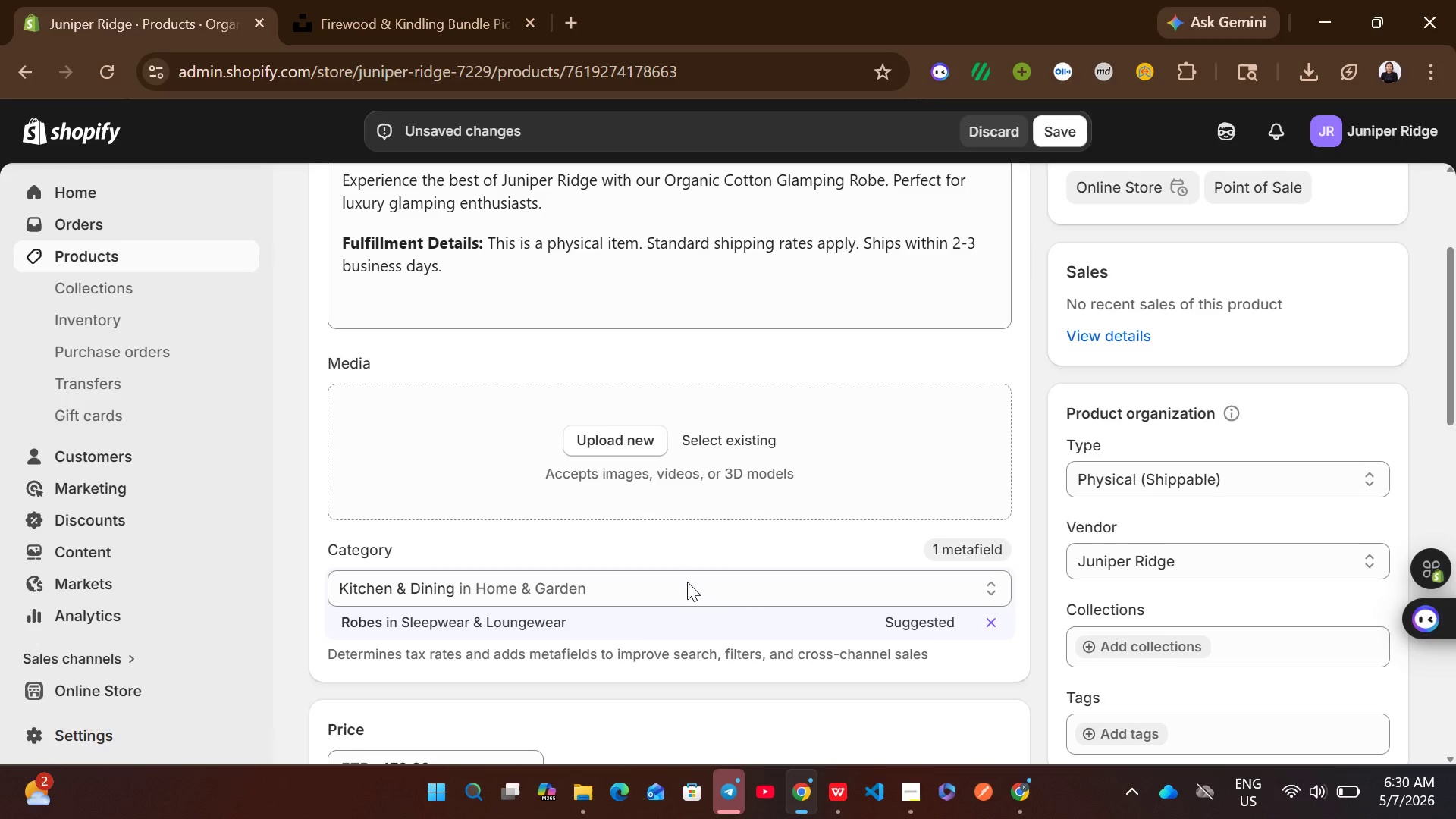 
left_click([523, 567])
 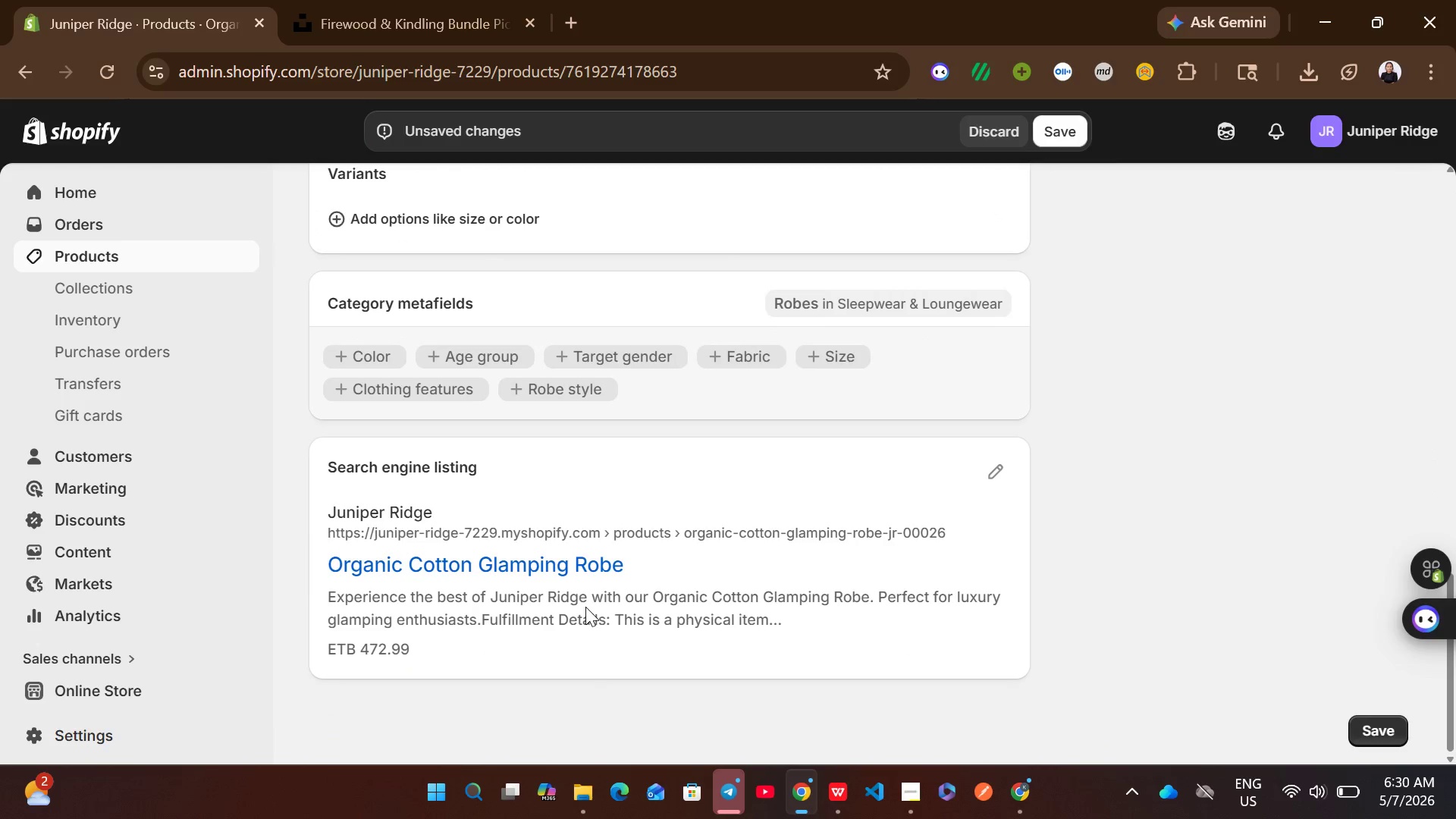 
wait(5.58)
 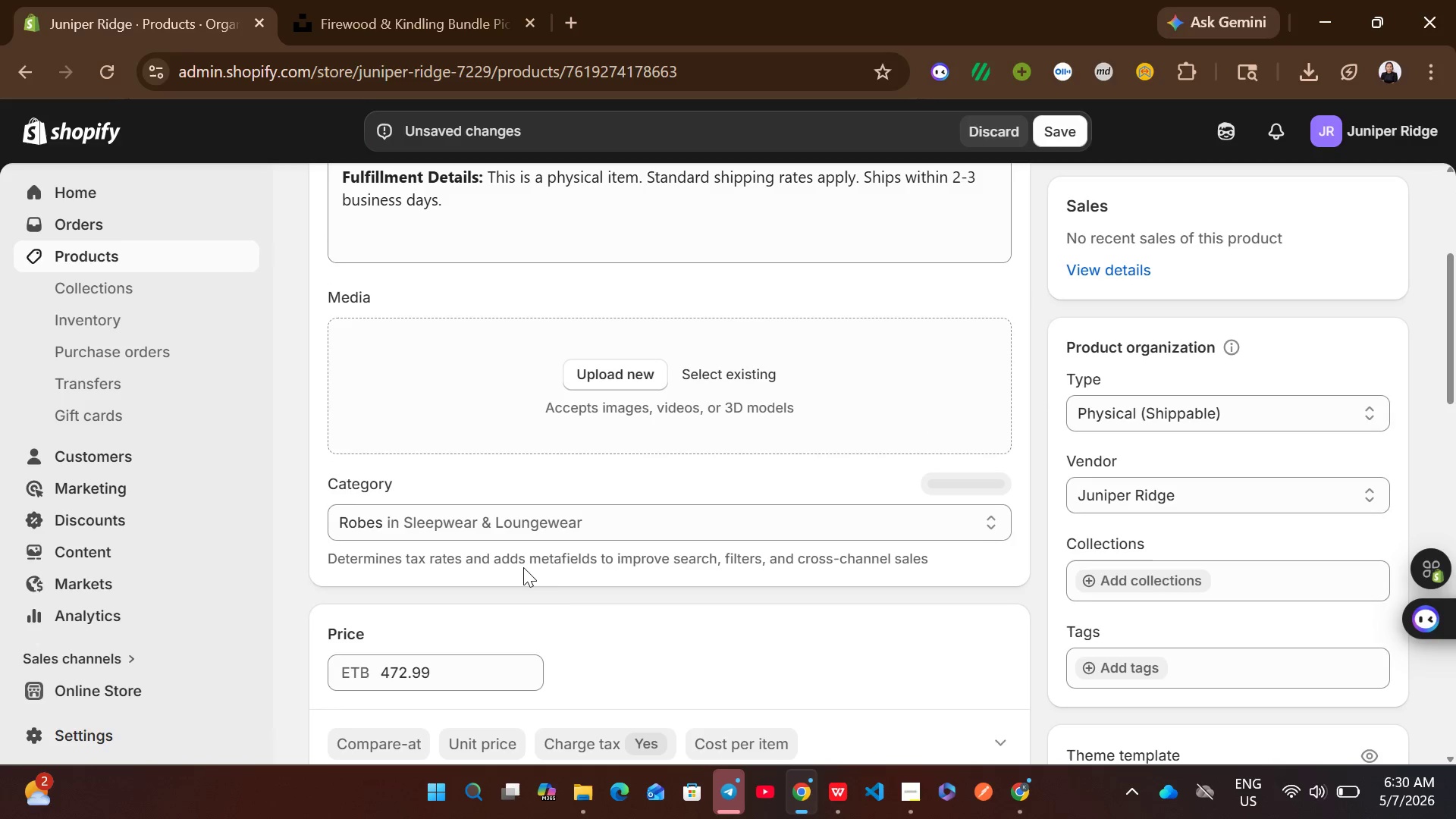 
left_click([980, 472])
 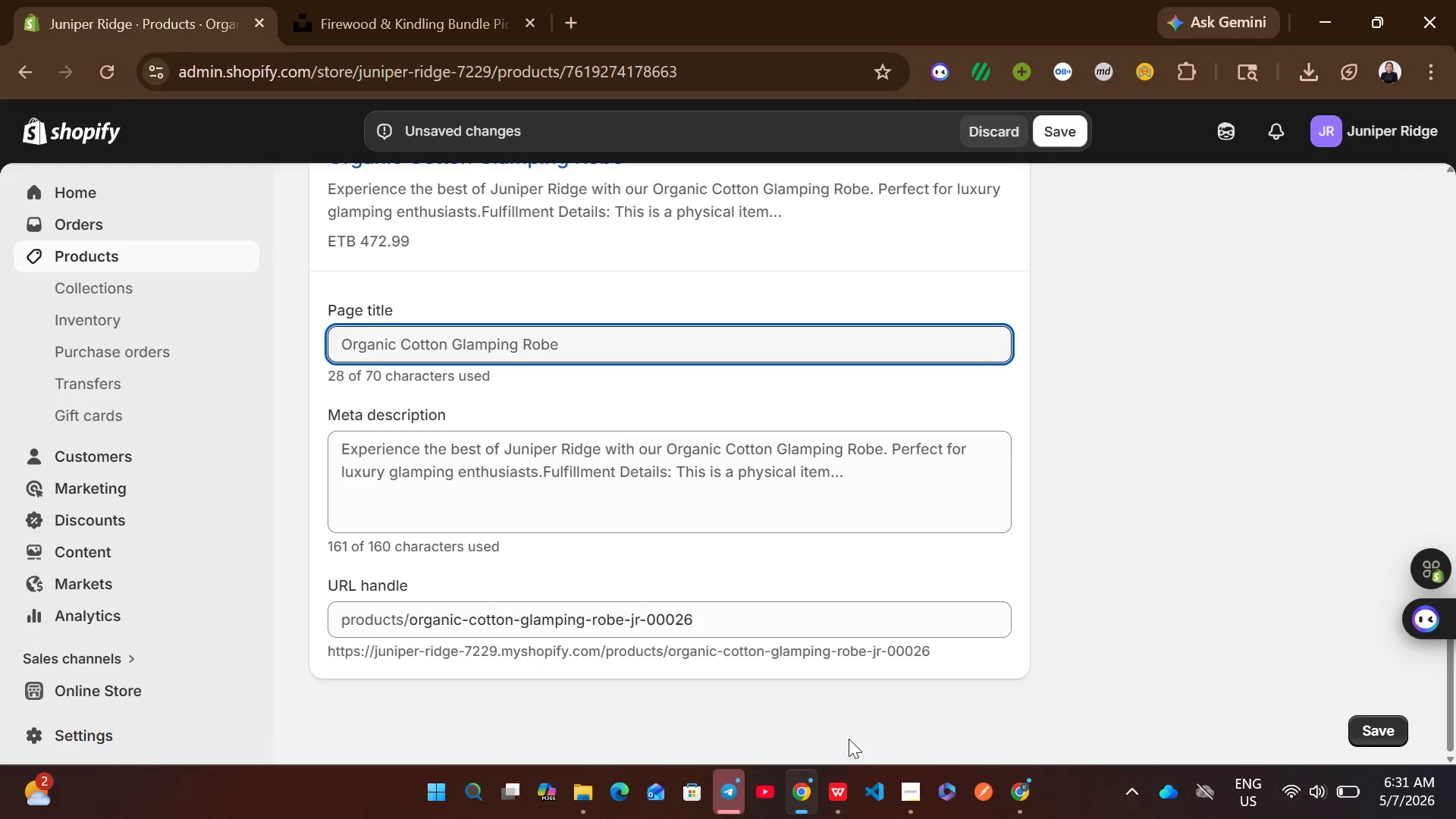 
left_click([836, 785])
 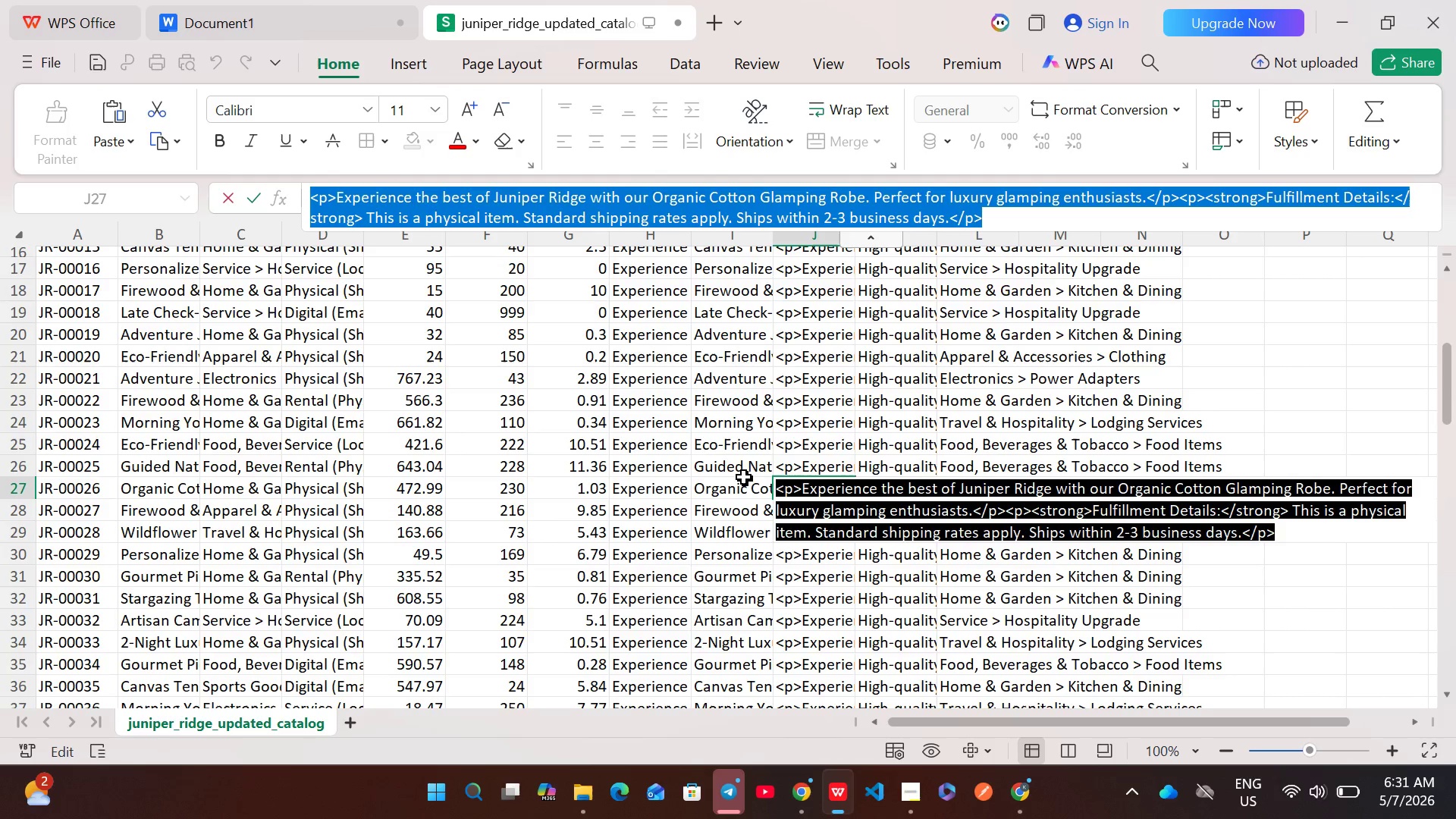 
double_click([736, 487])
 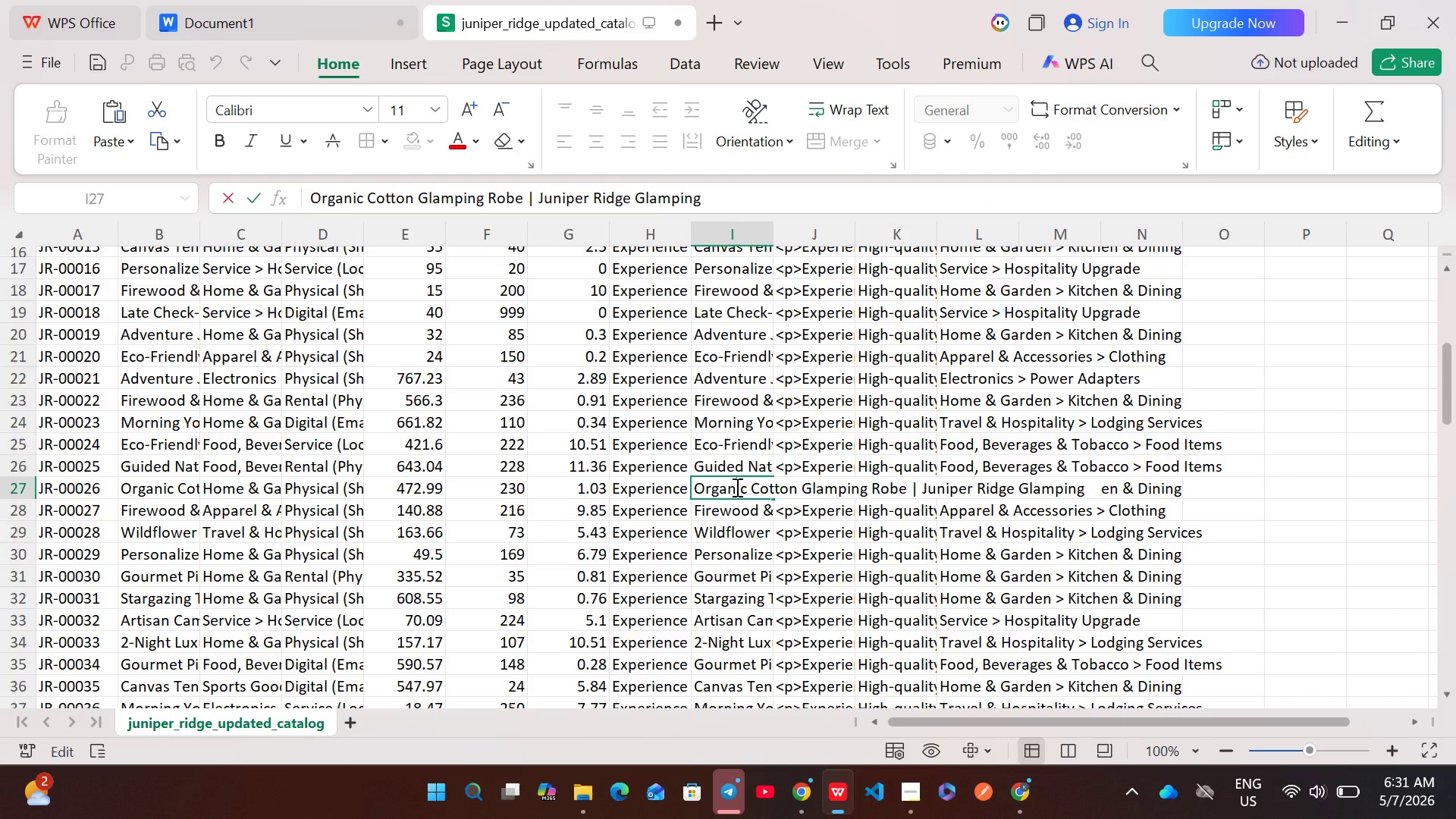 
key(Control+A)
 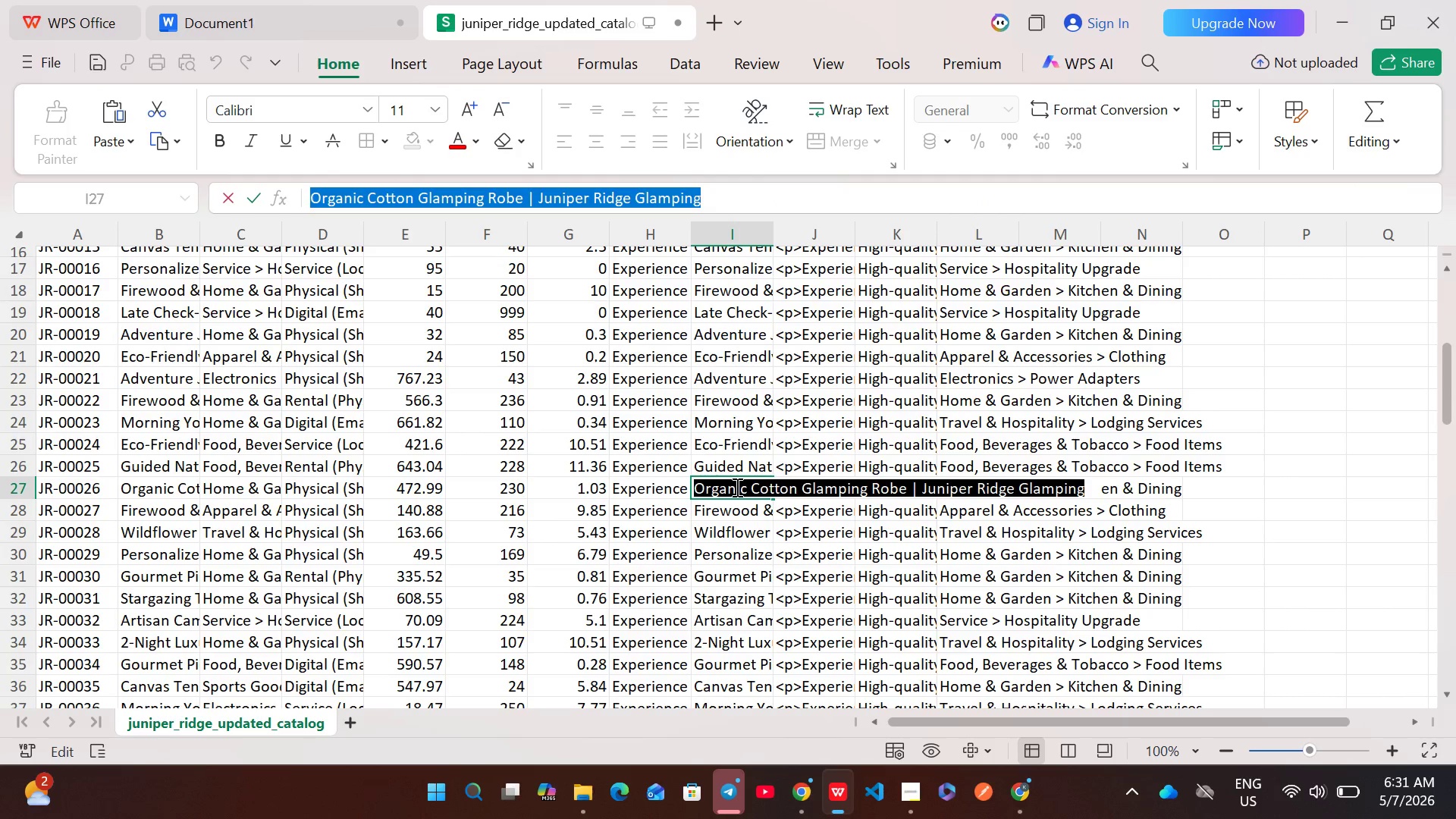 
hold_key(key=C, duration=0.39)
 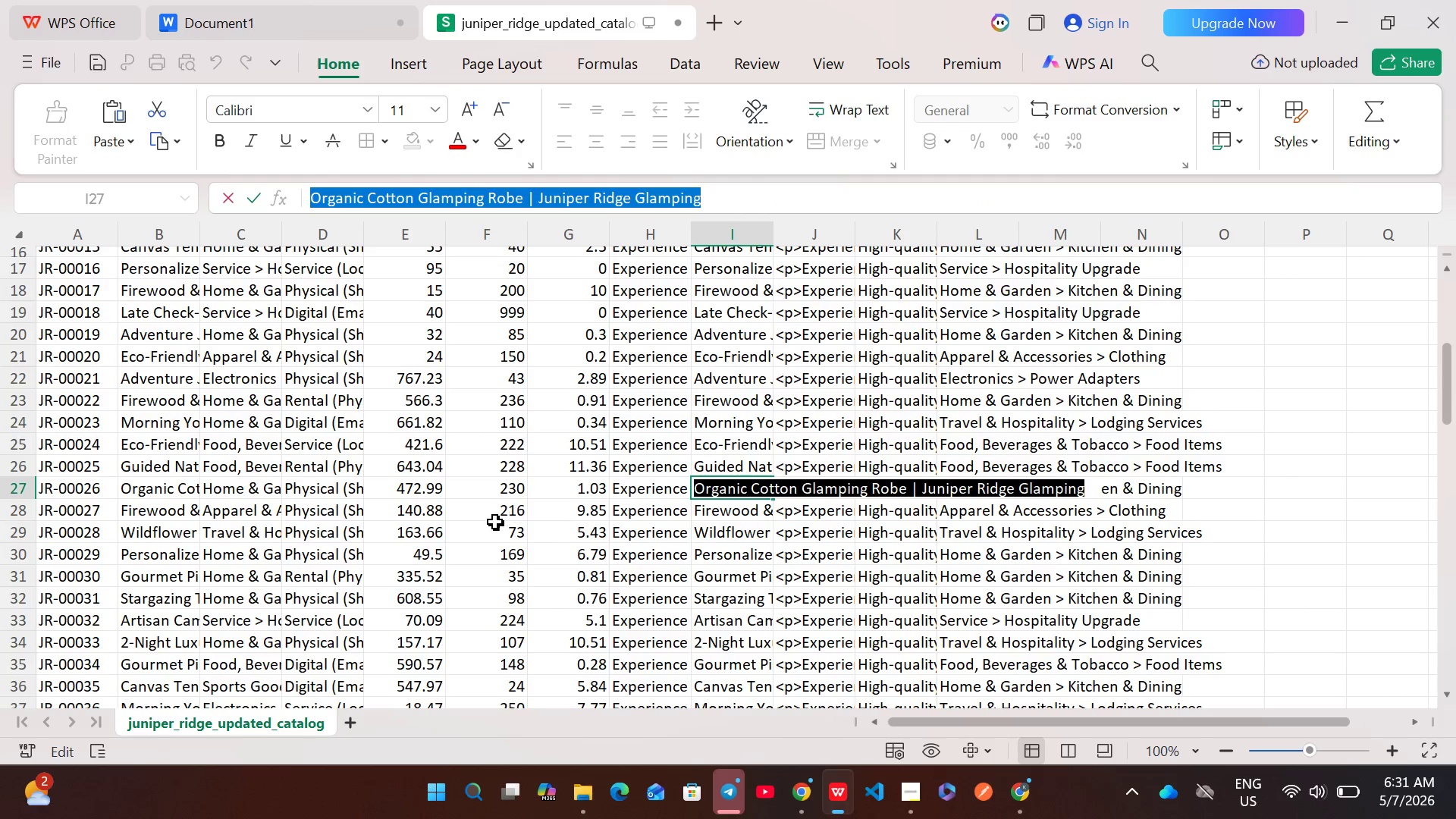 
wait(8.27)
 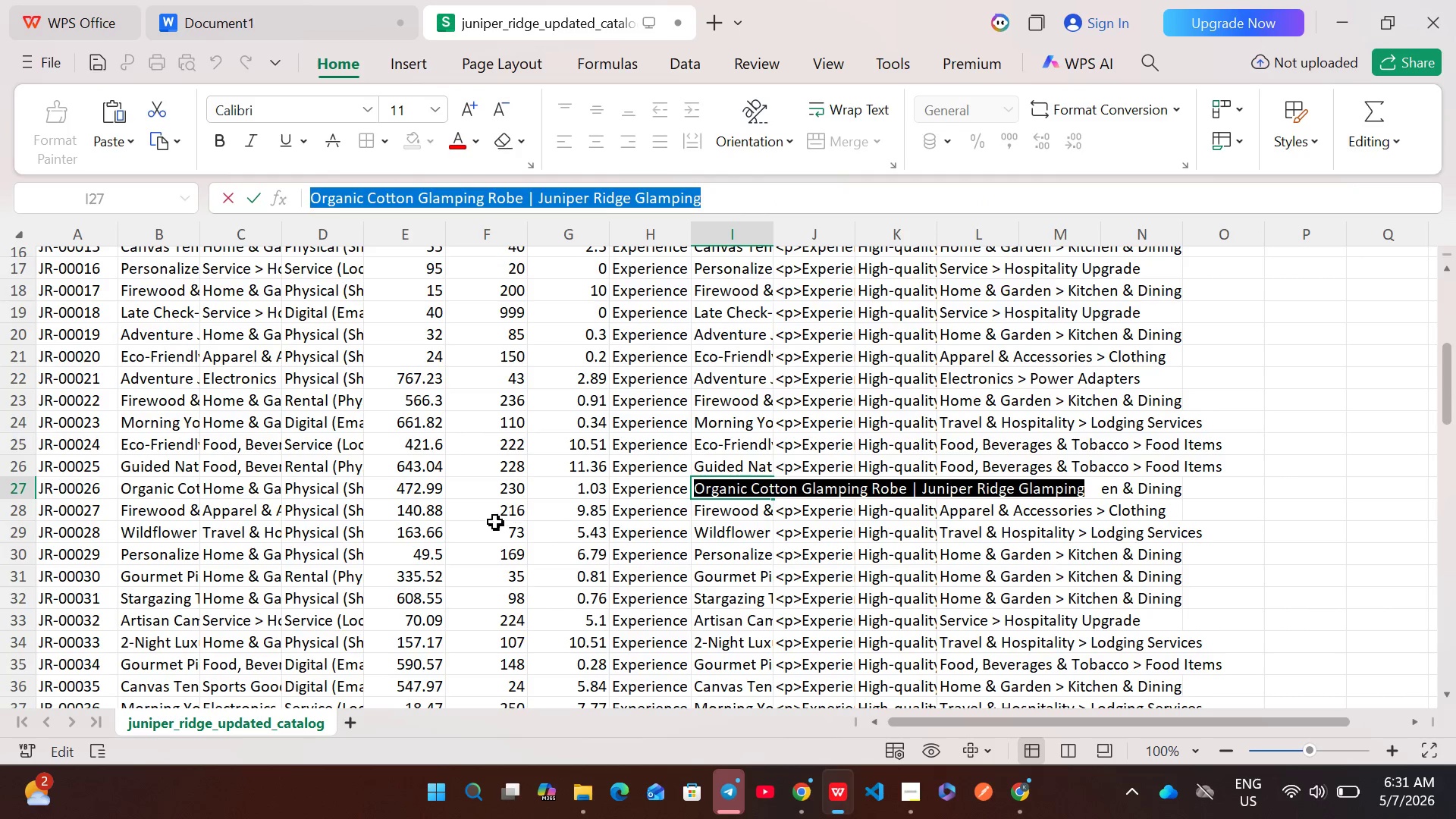 
left_click([808, 791])
 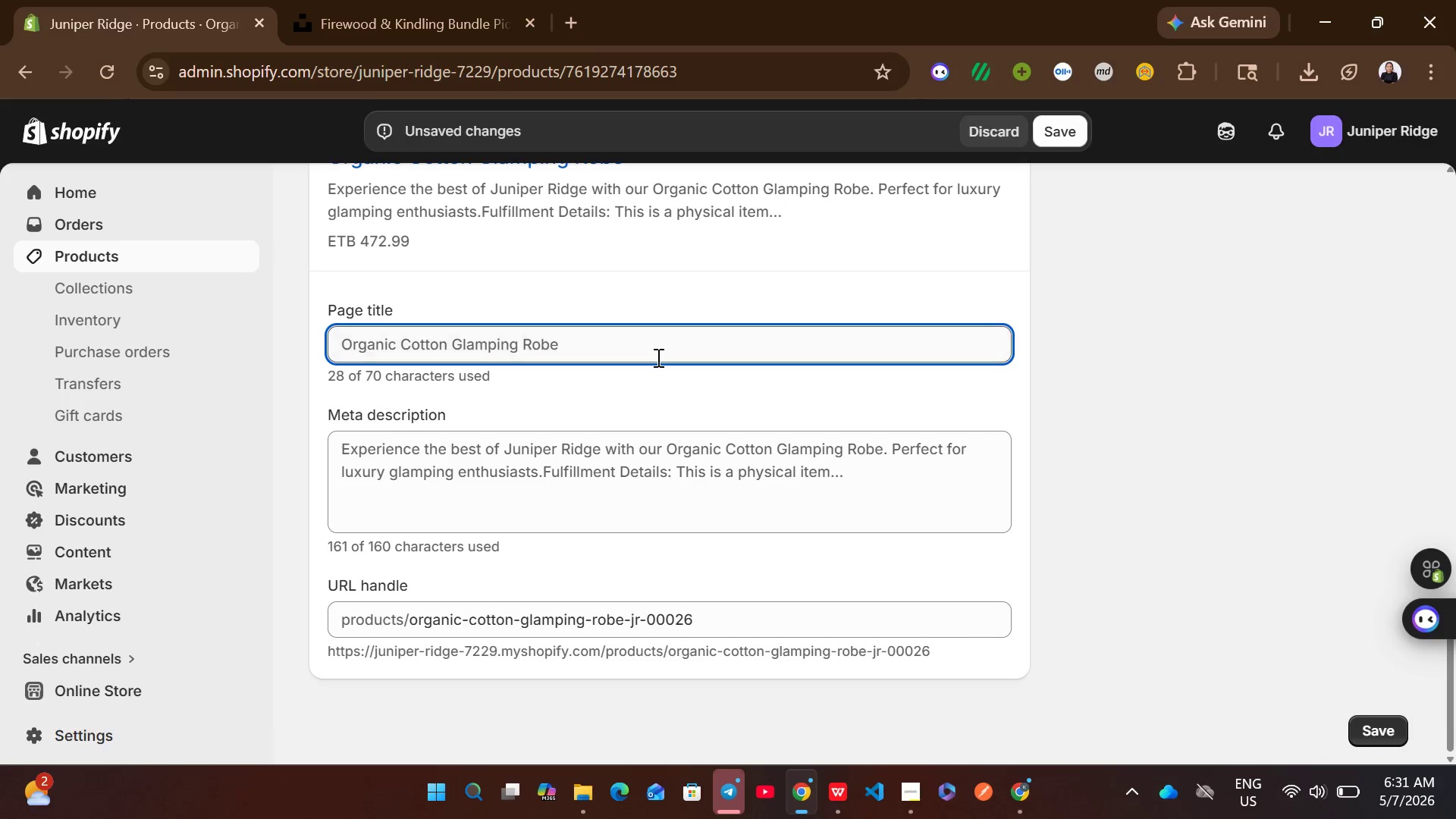 
left_click([657, 358])
 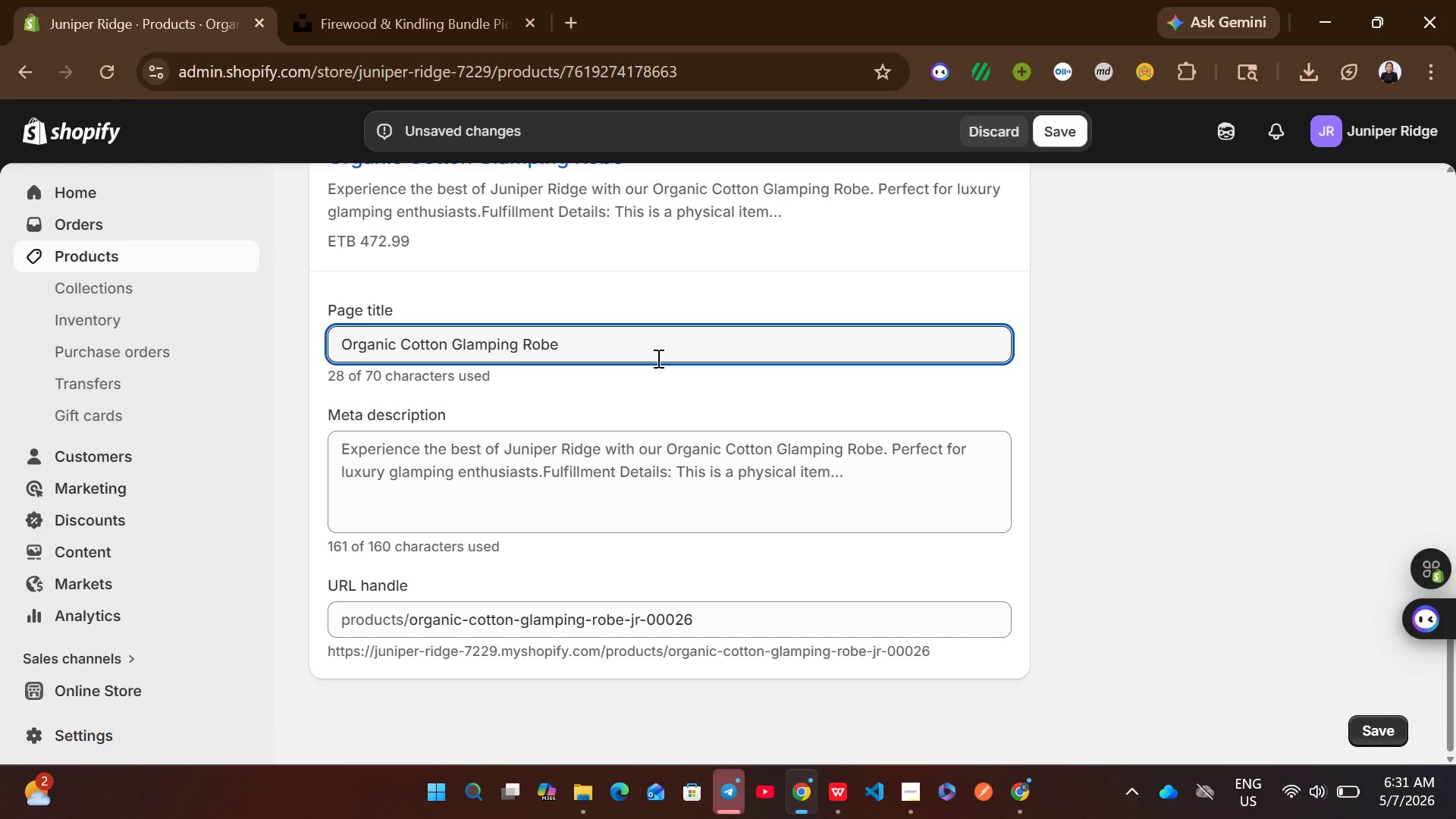 
key(Control+A)
 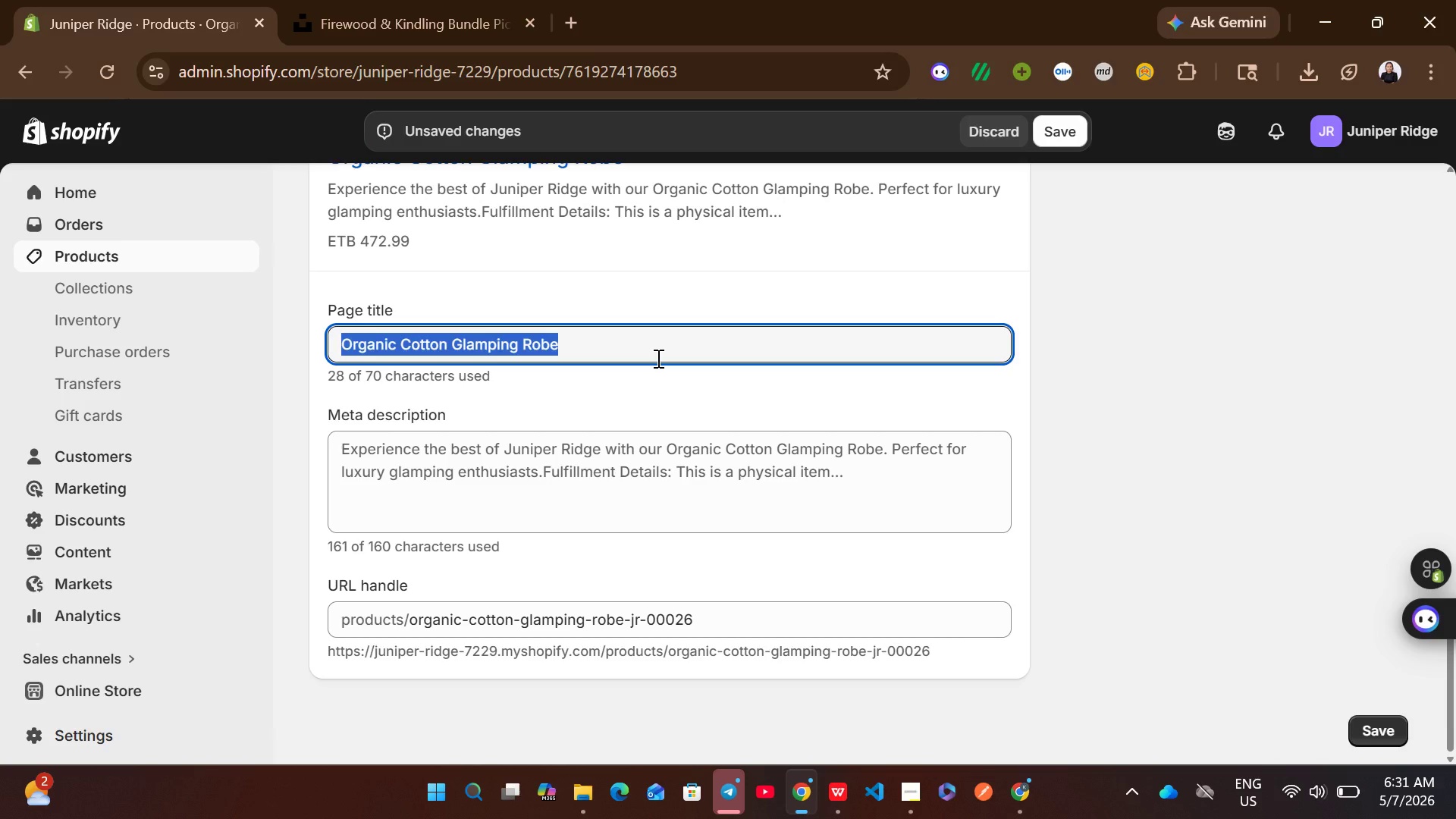 
key(Control+V)
 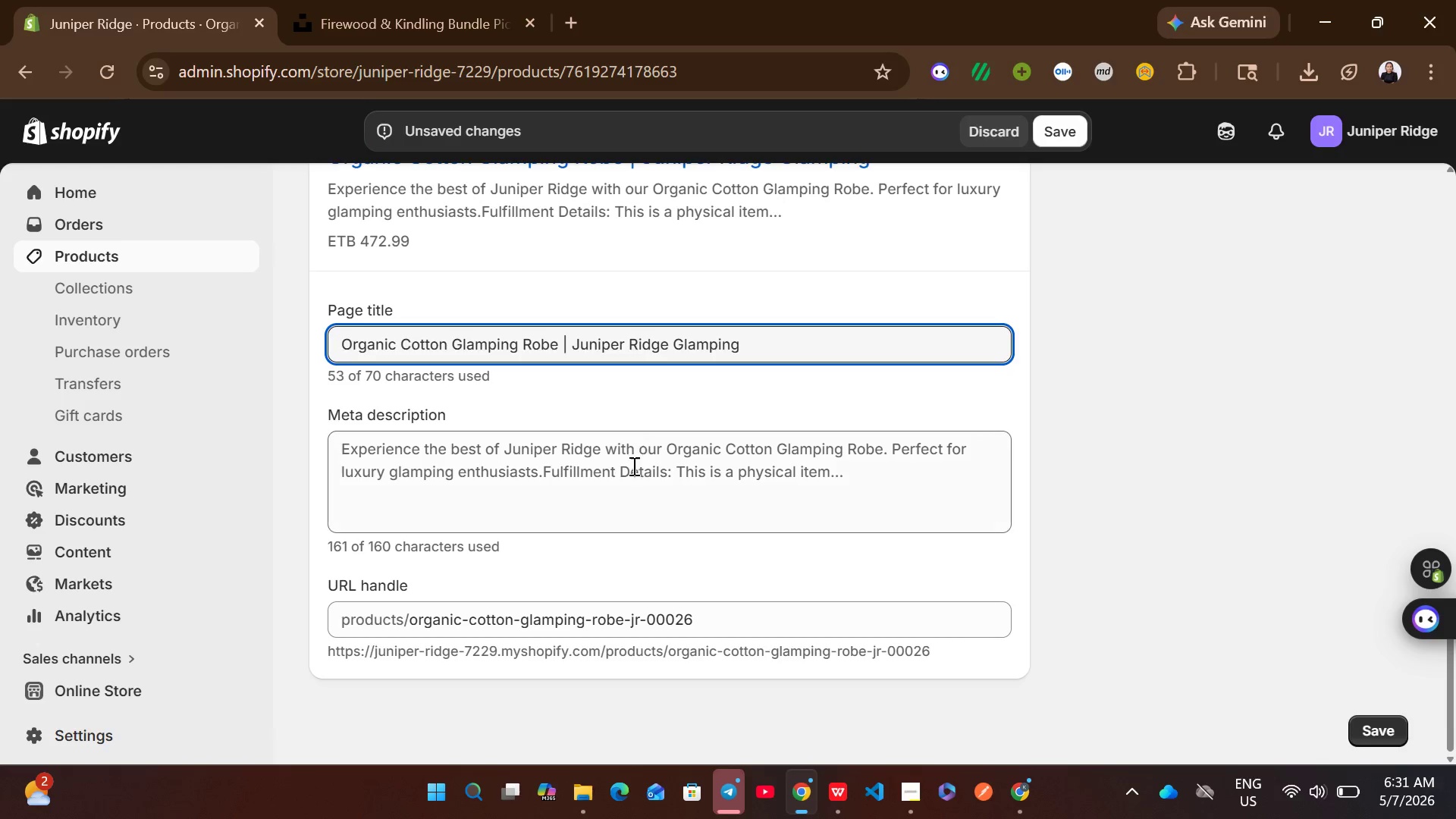 
left_click([631, 466])
 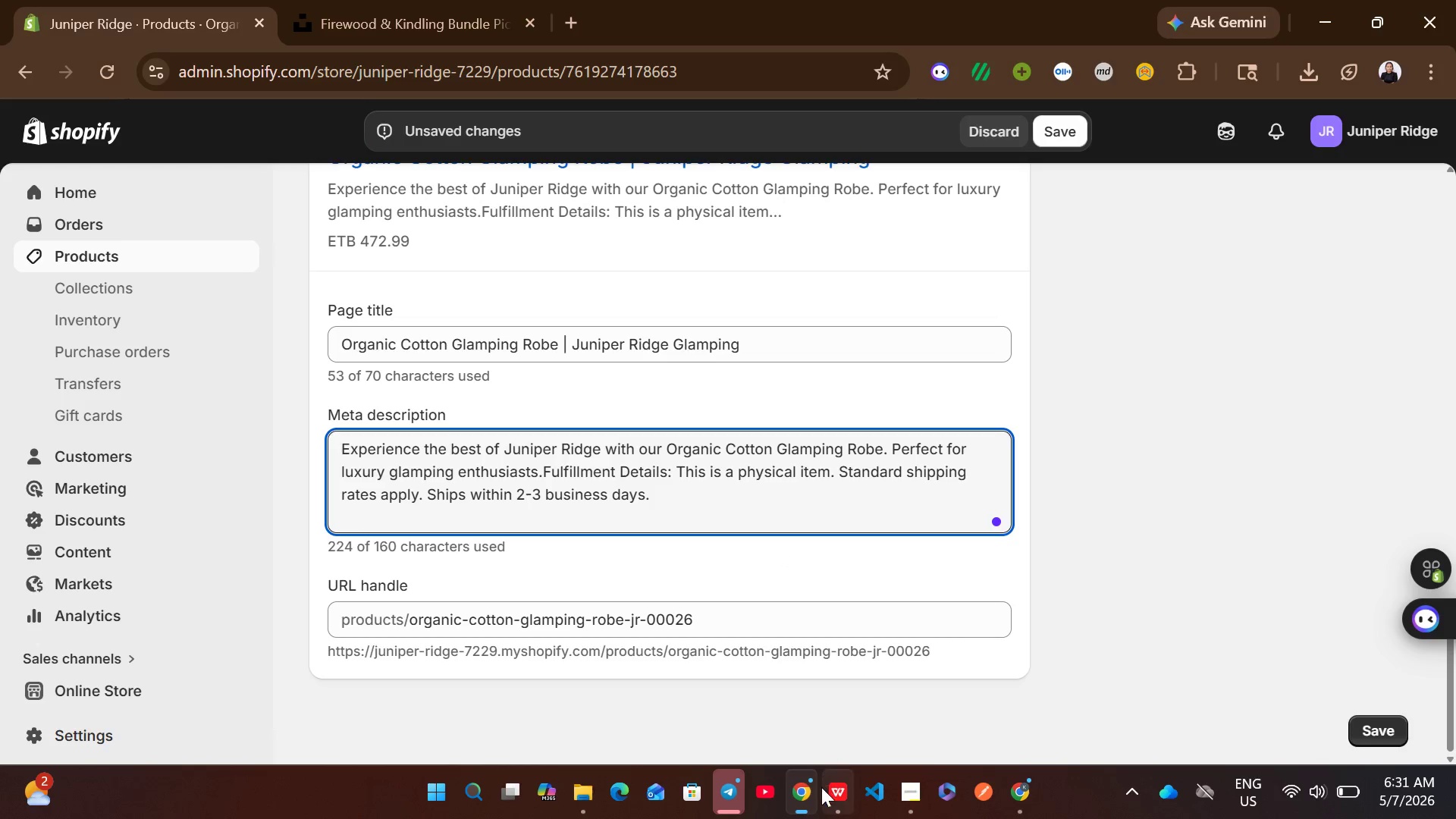 
left_click([831, 797])
 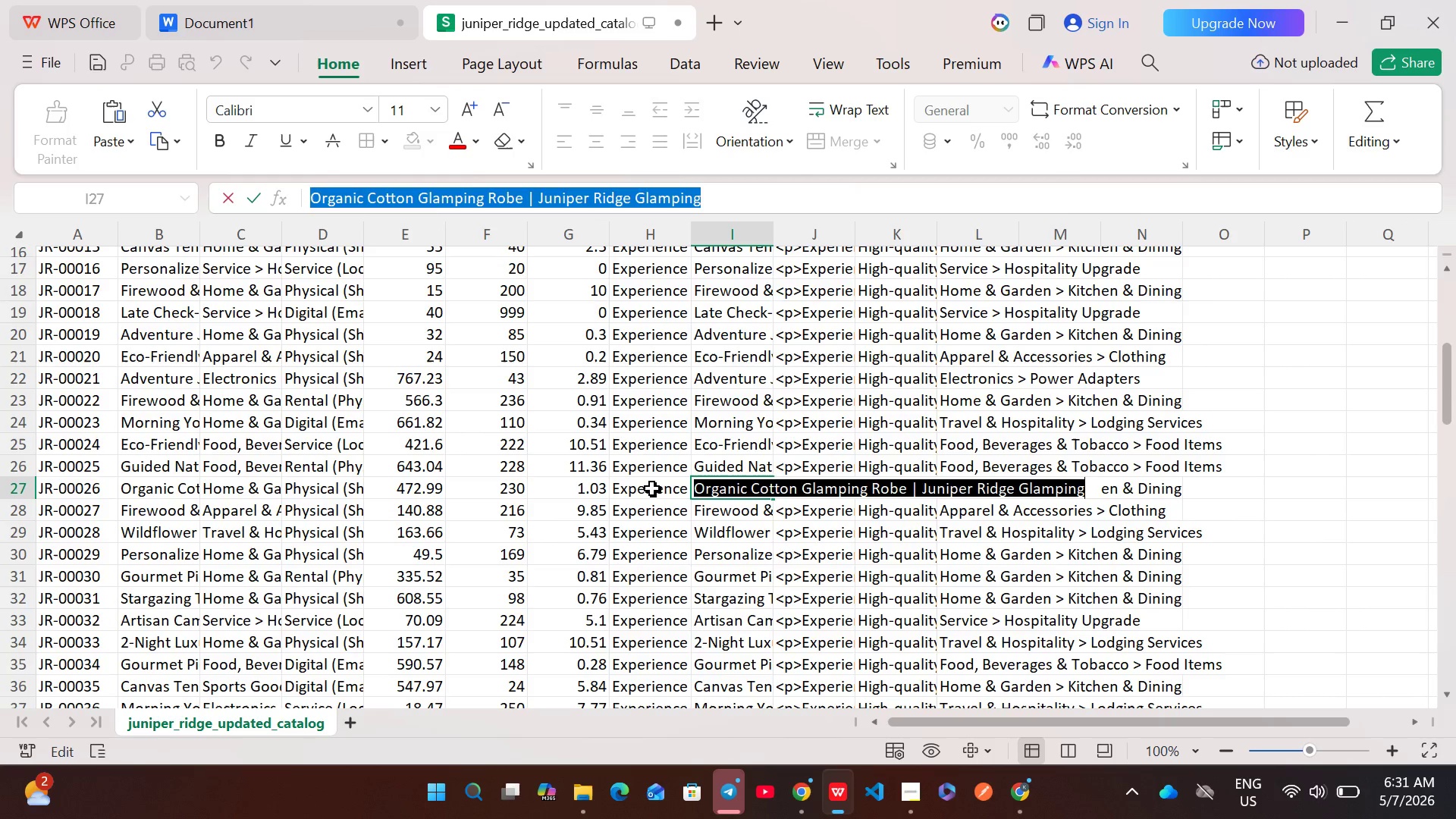 
double_click([652, 488])
 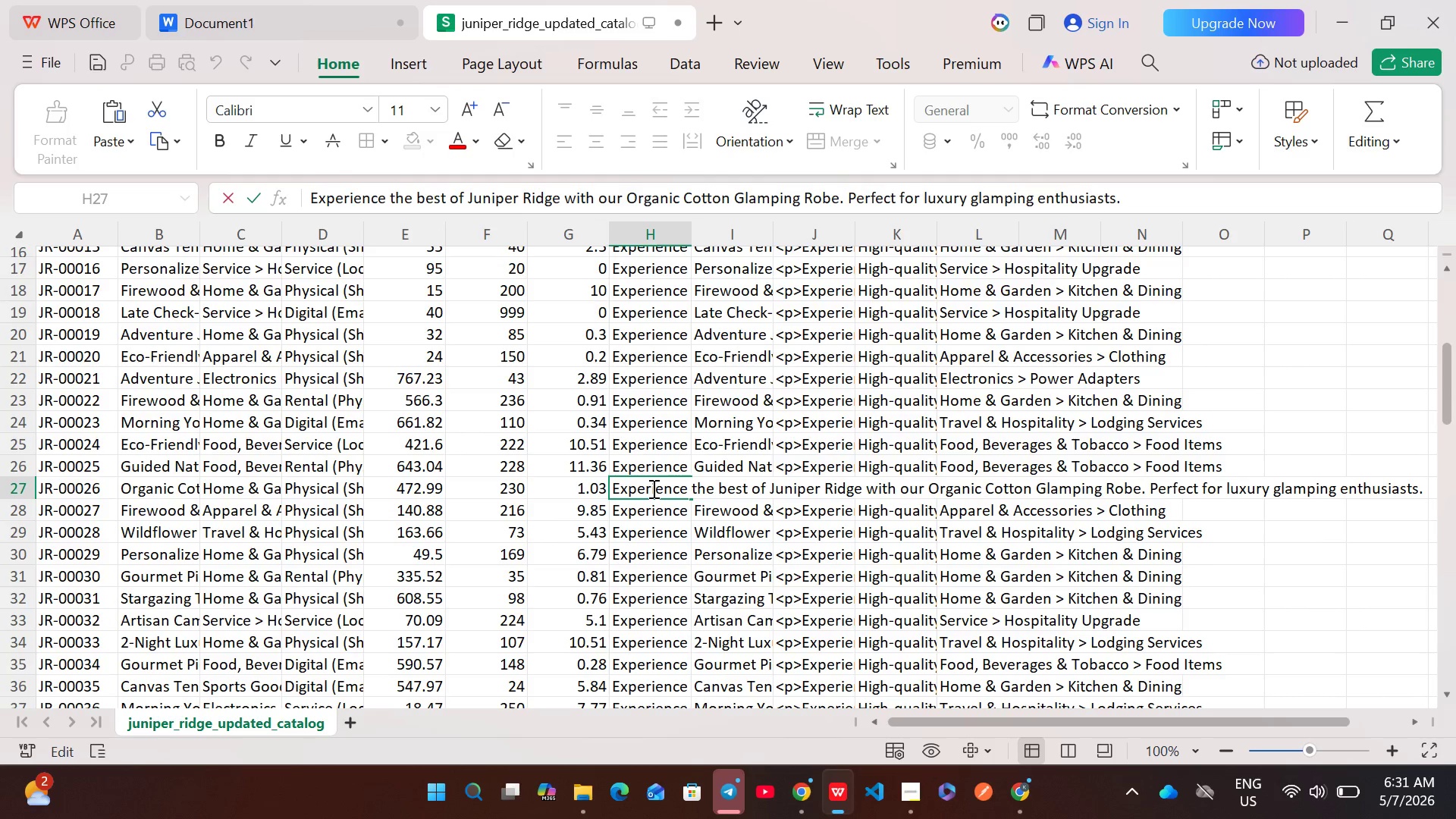 
key(Control+A)
 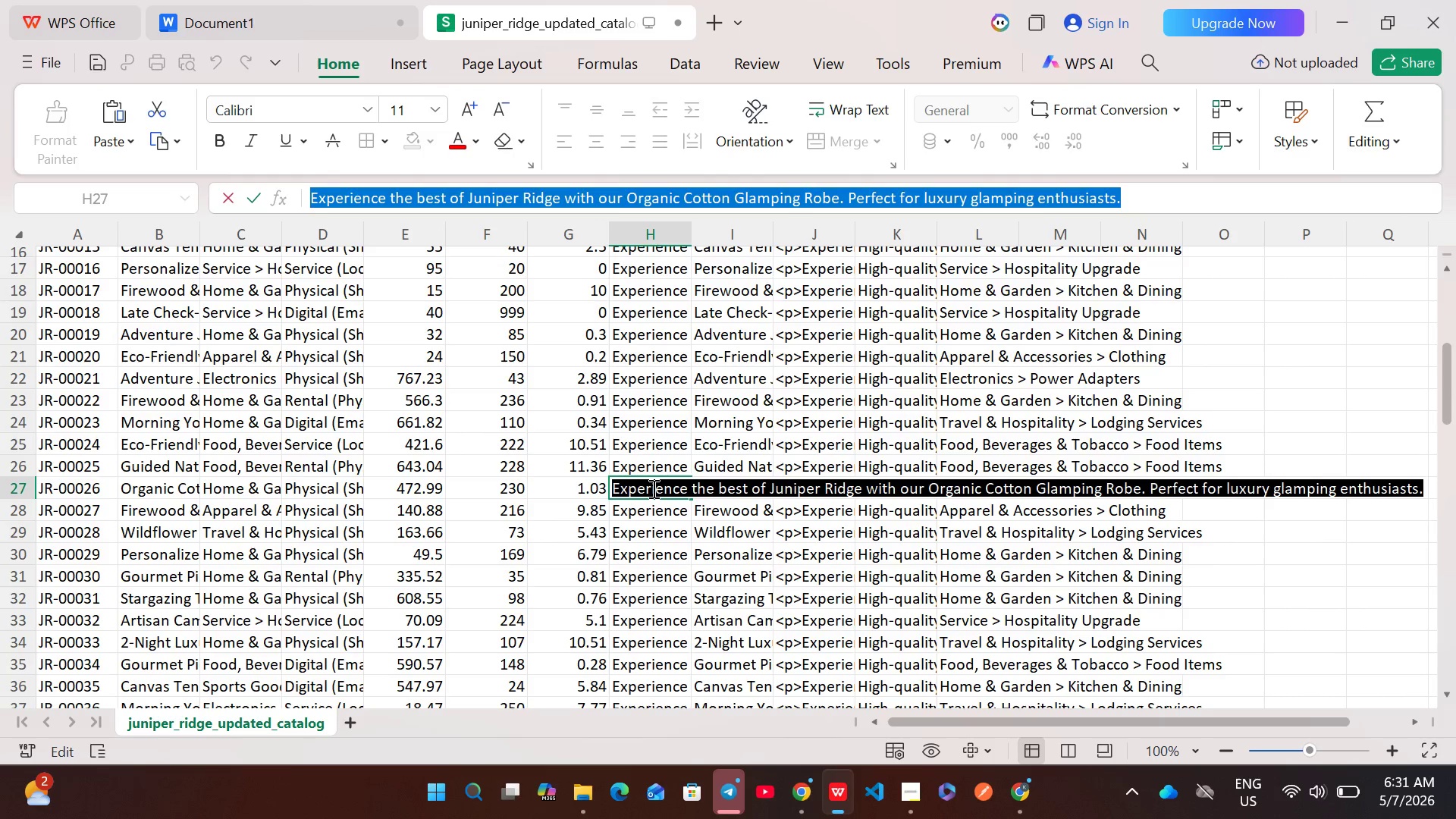 
key(Control+C)
 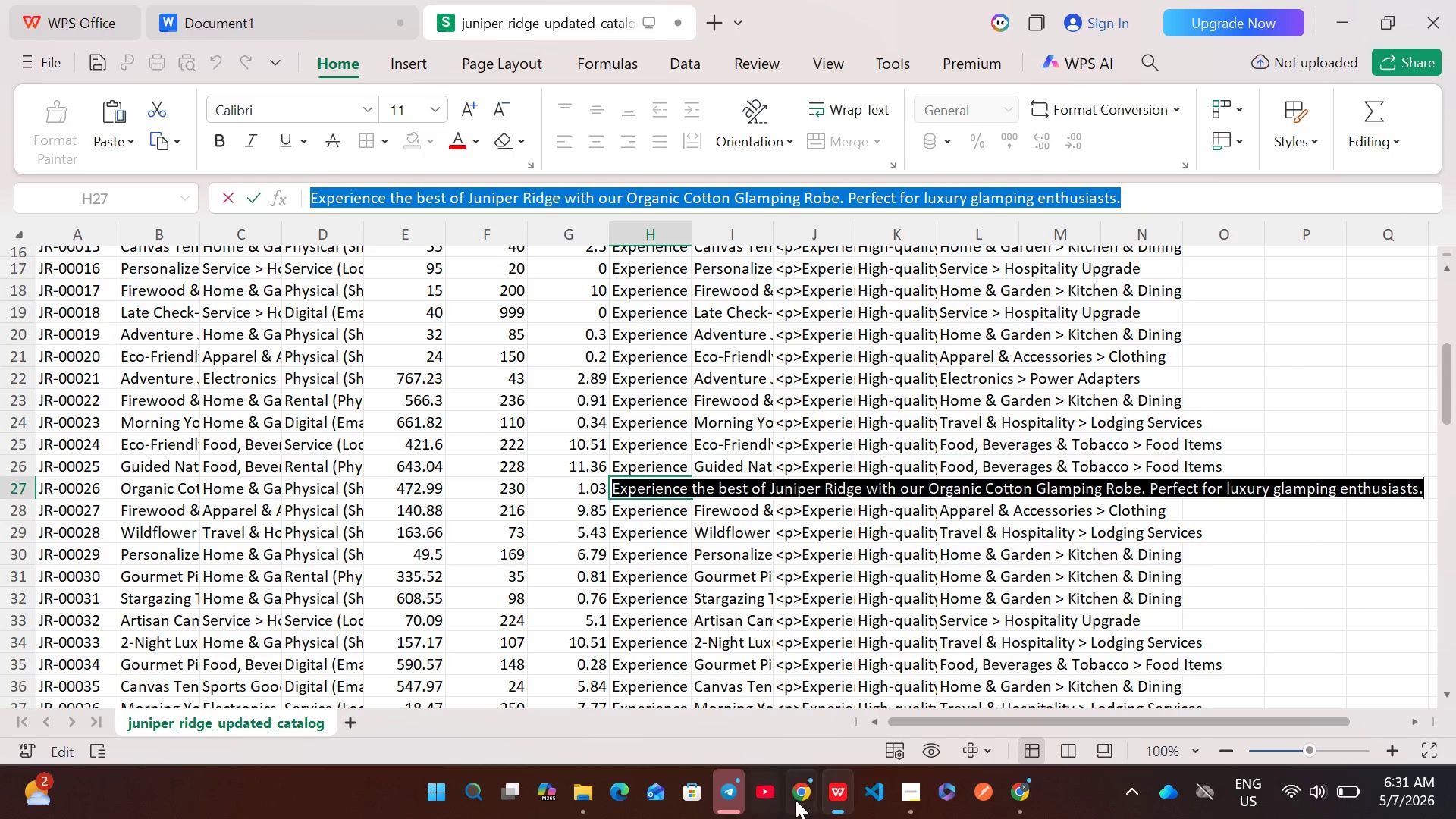 
left_click([799, 802])
 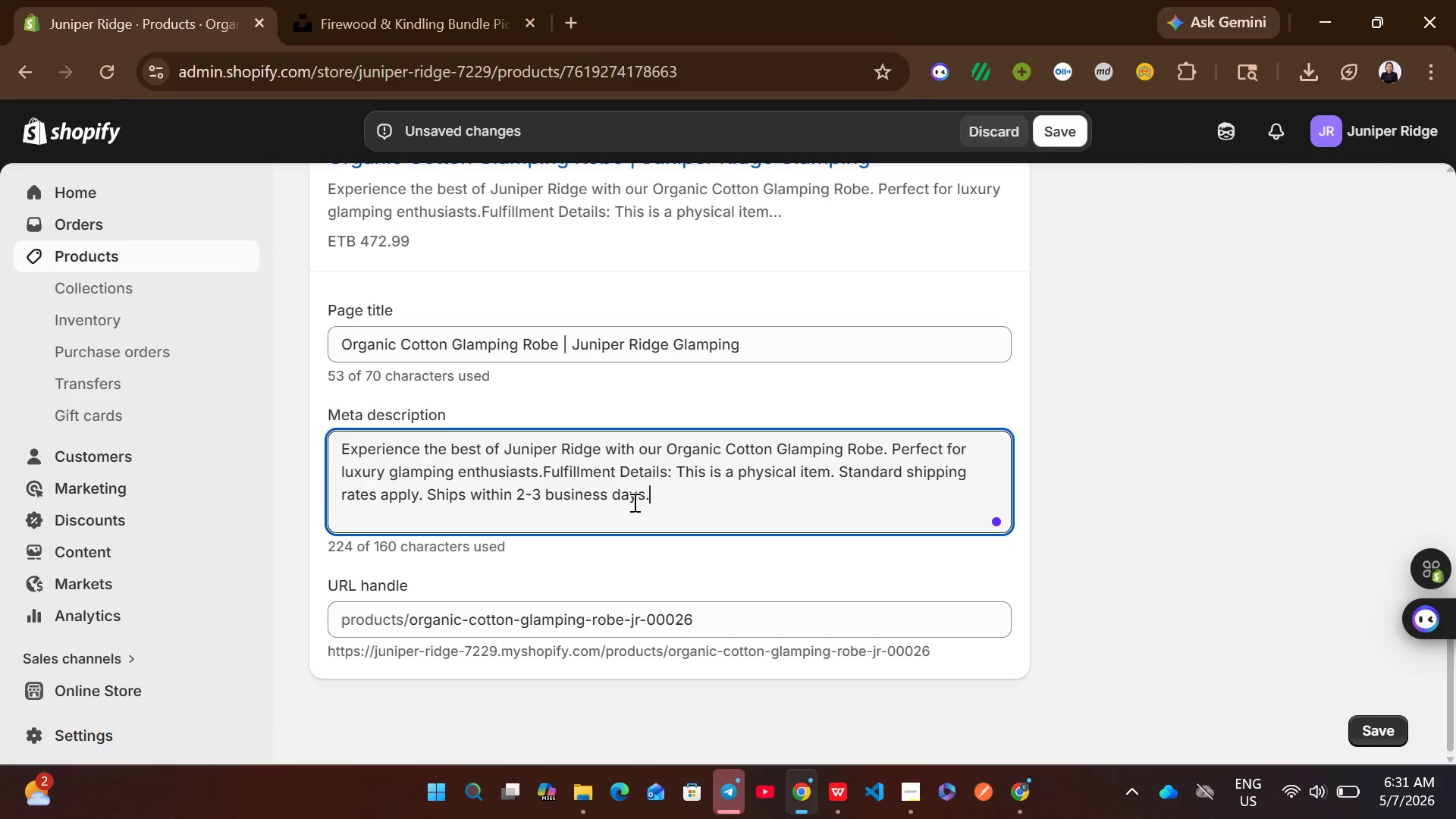 
left_click([602, 481])
 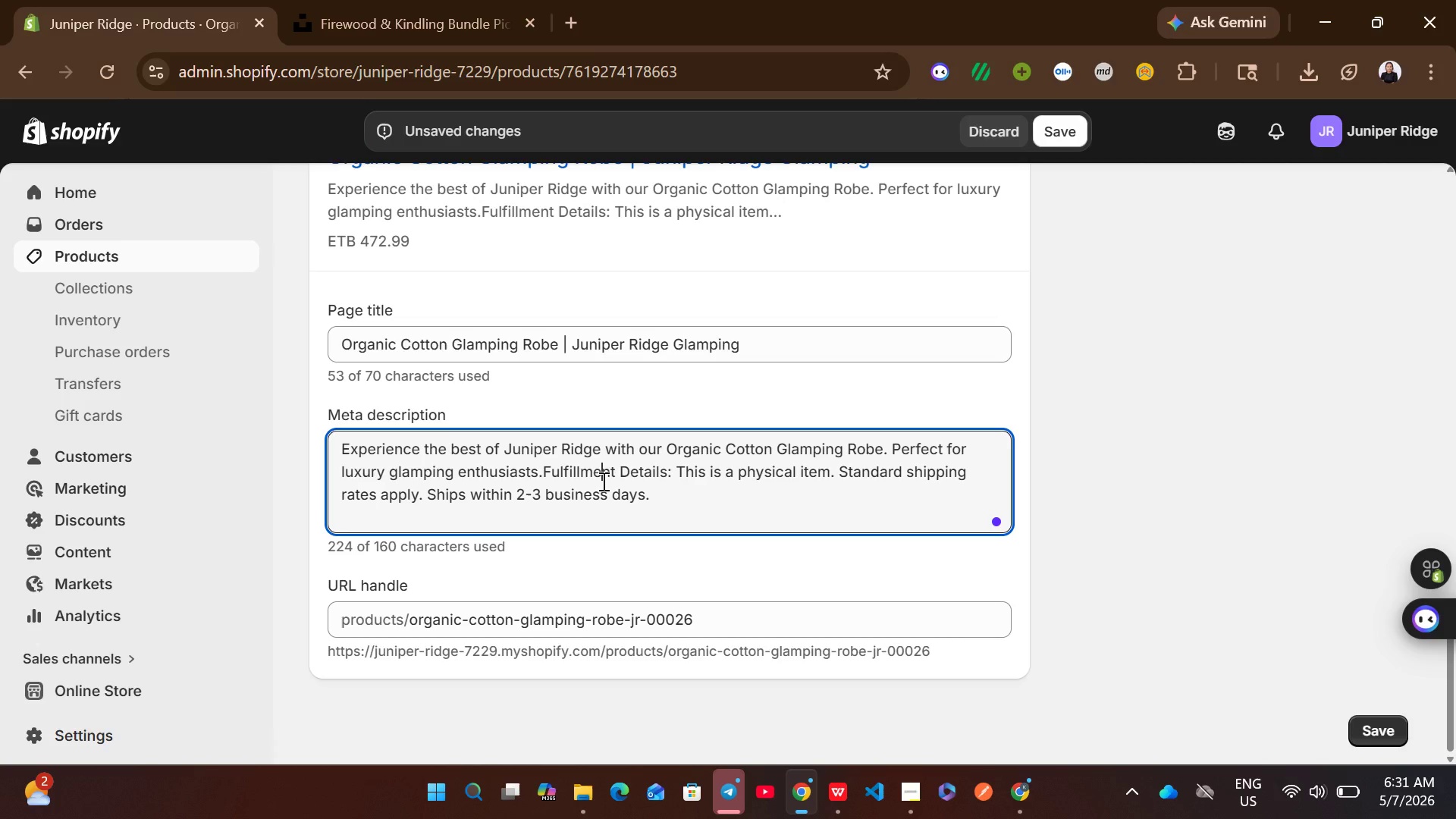 
key(Control+A)
 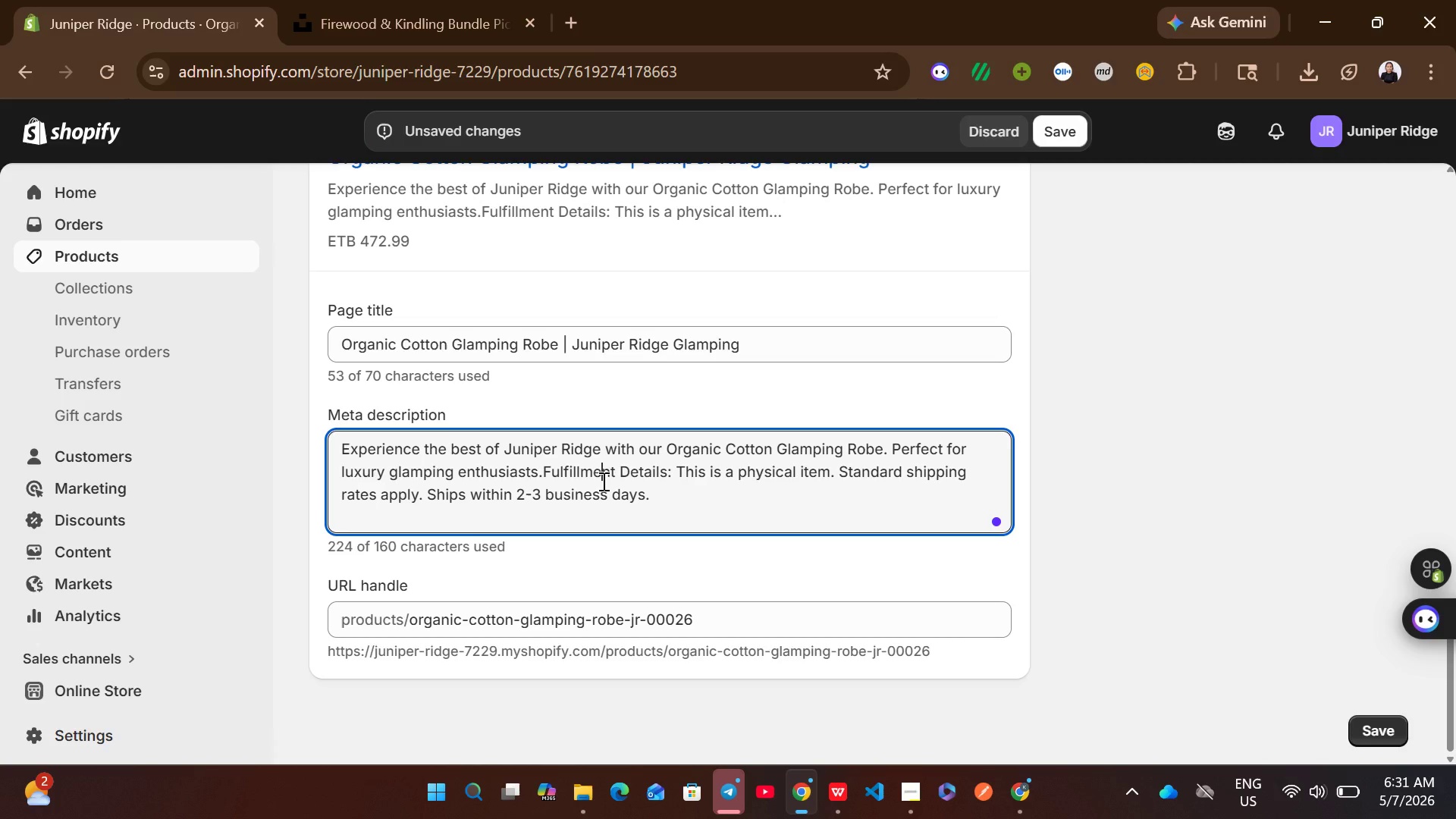 
key(Control+V)
 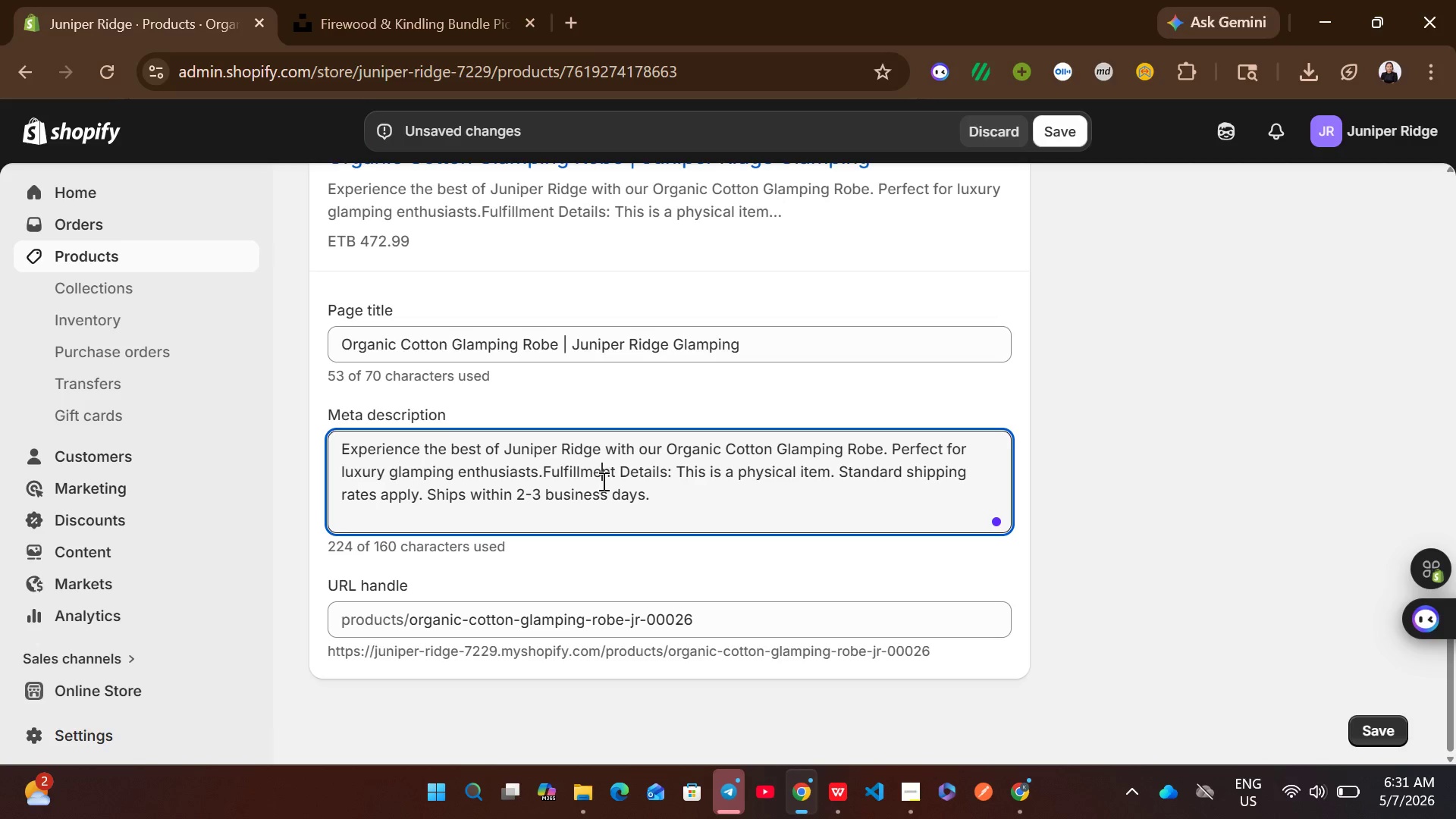 
left_click([616, 447])
 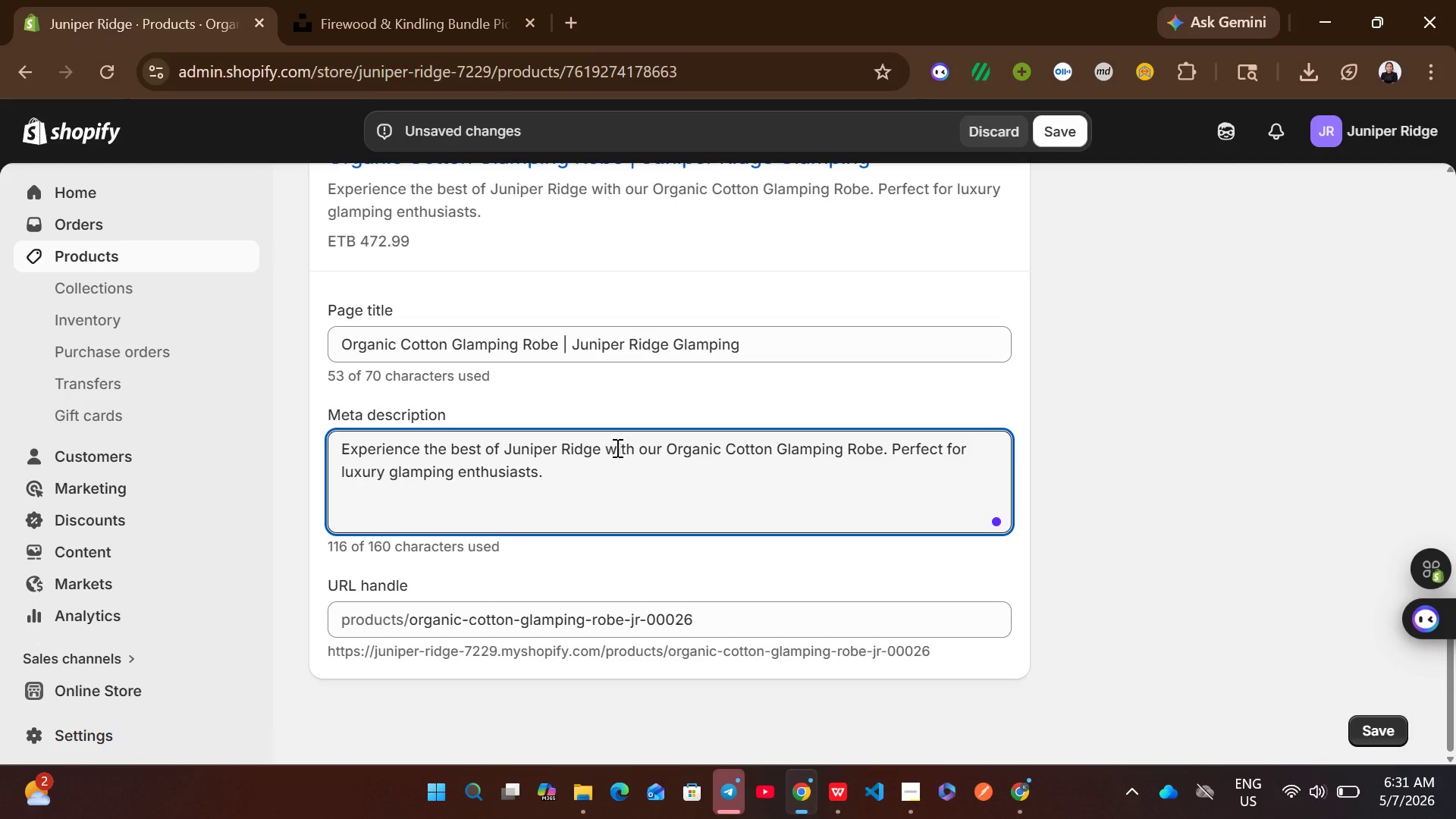 
mouse_move([801, 440])
 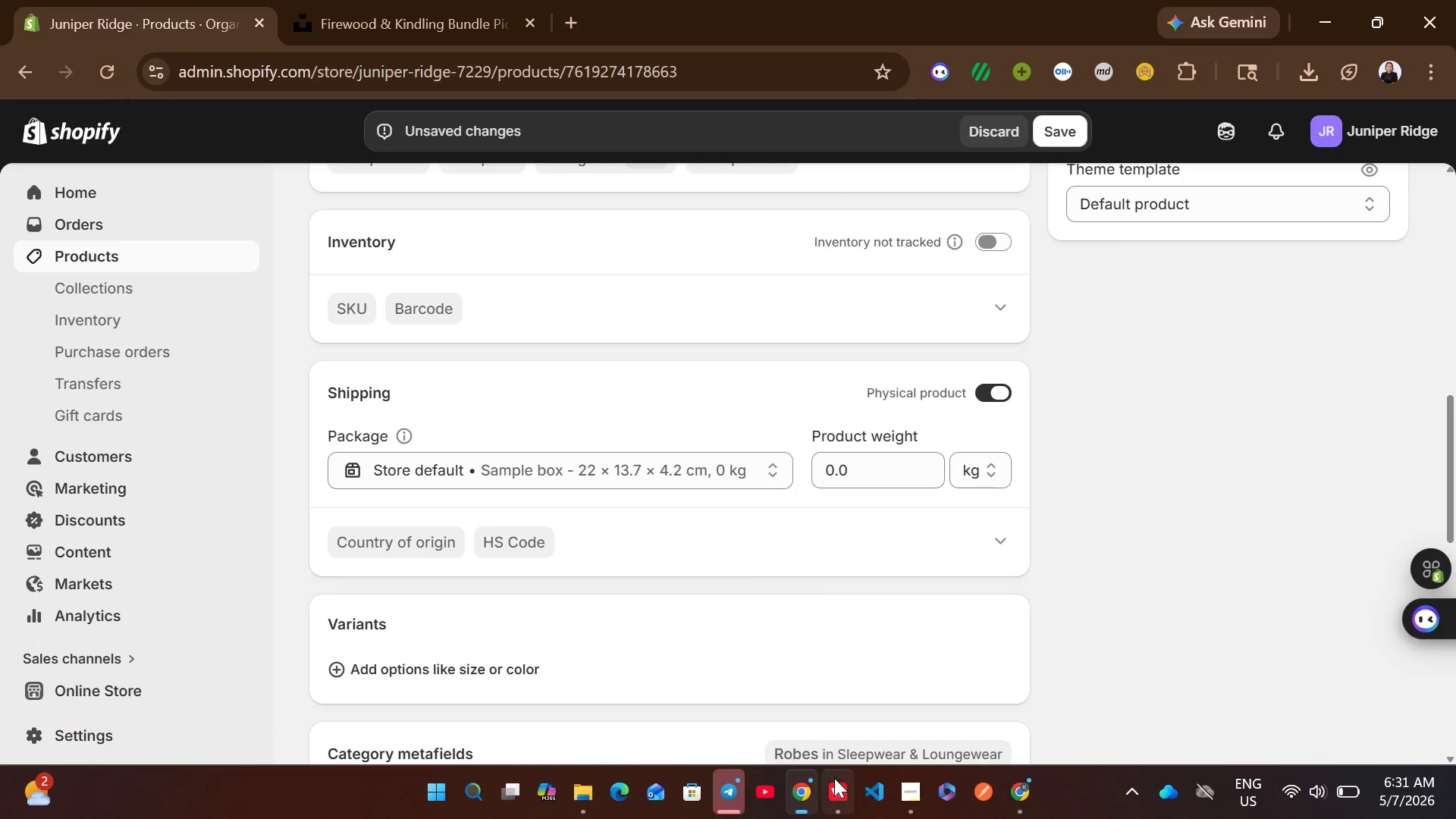 
left_click([833, 781])
 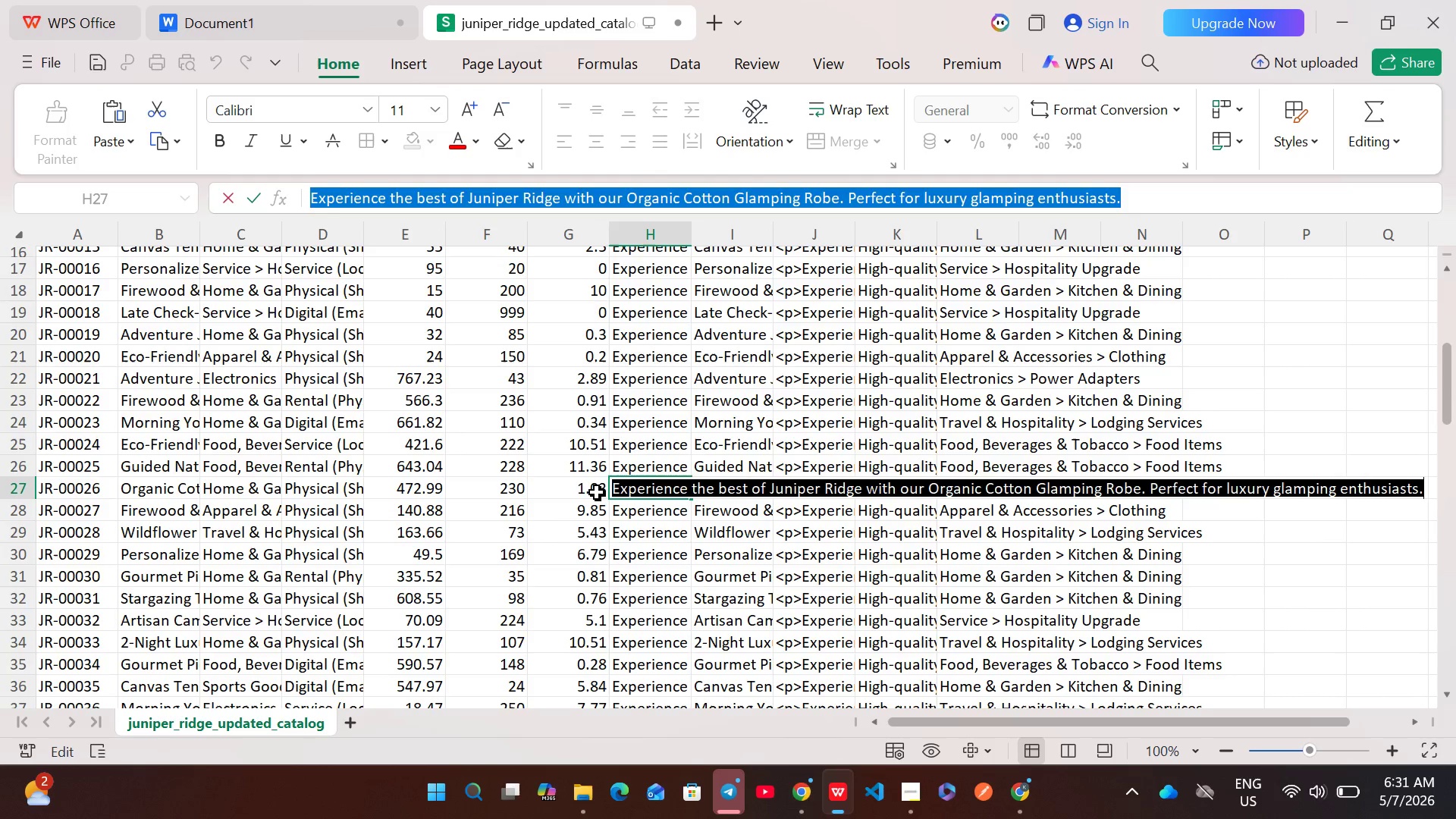 
double_click([597, 491])
 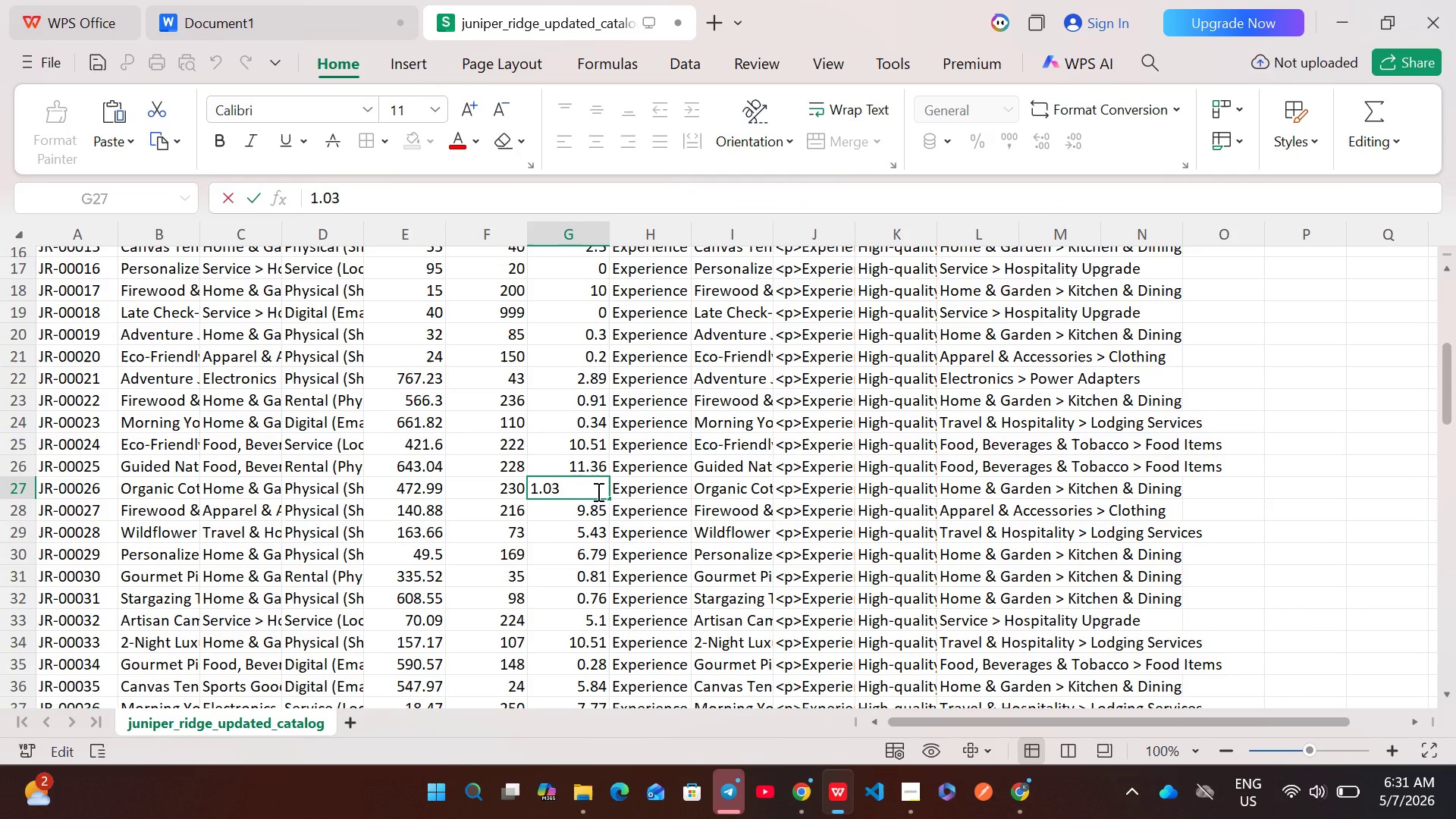 
key(Control+A)
 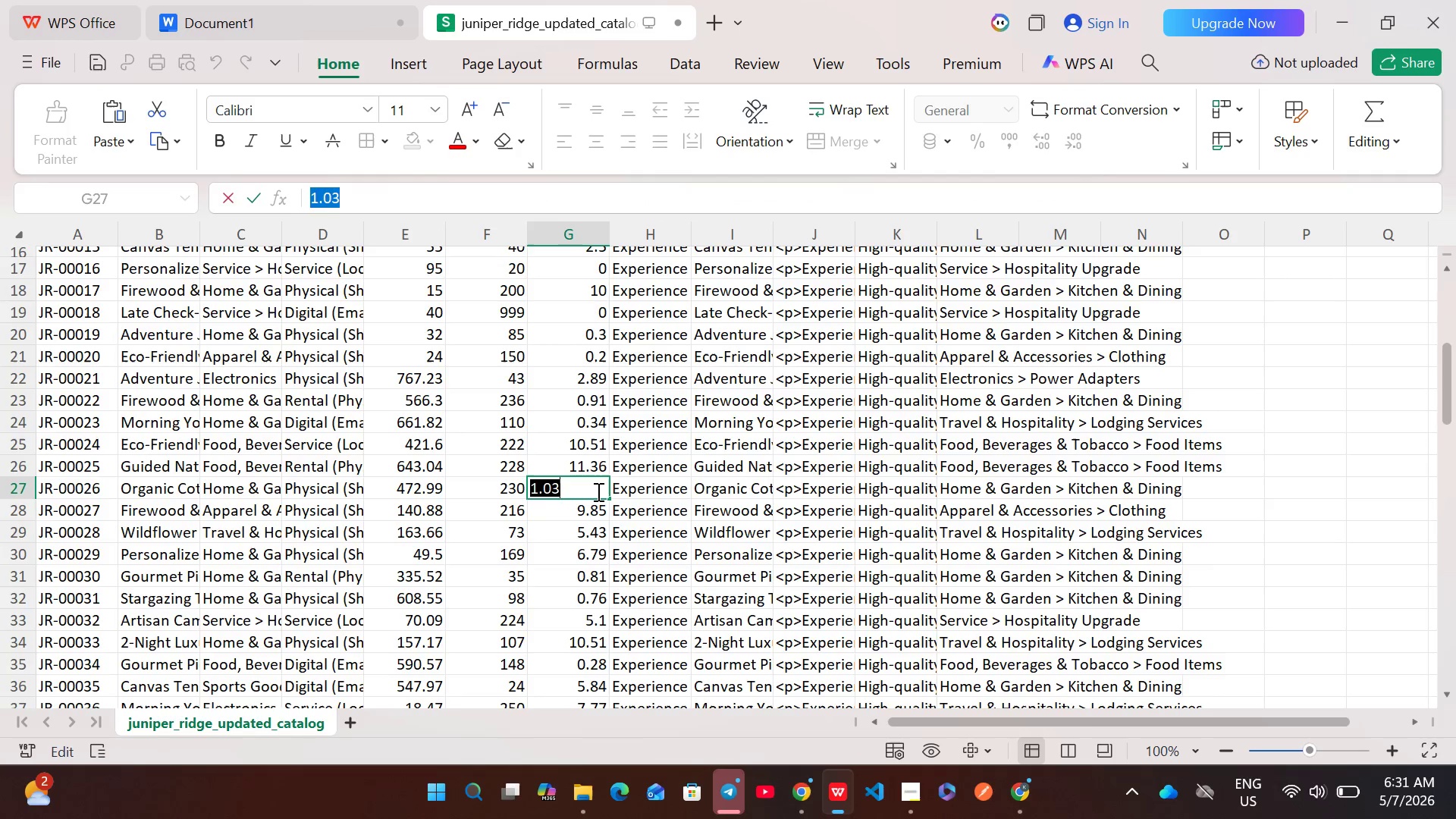 
key(Control+C)
 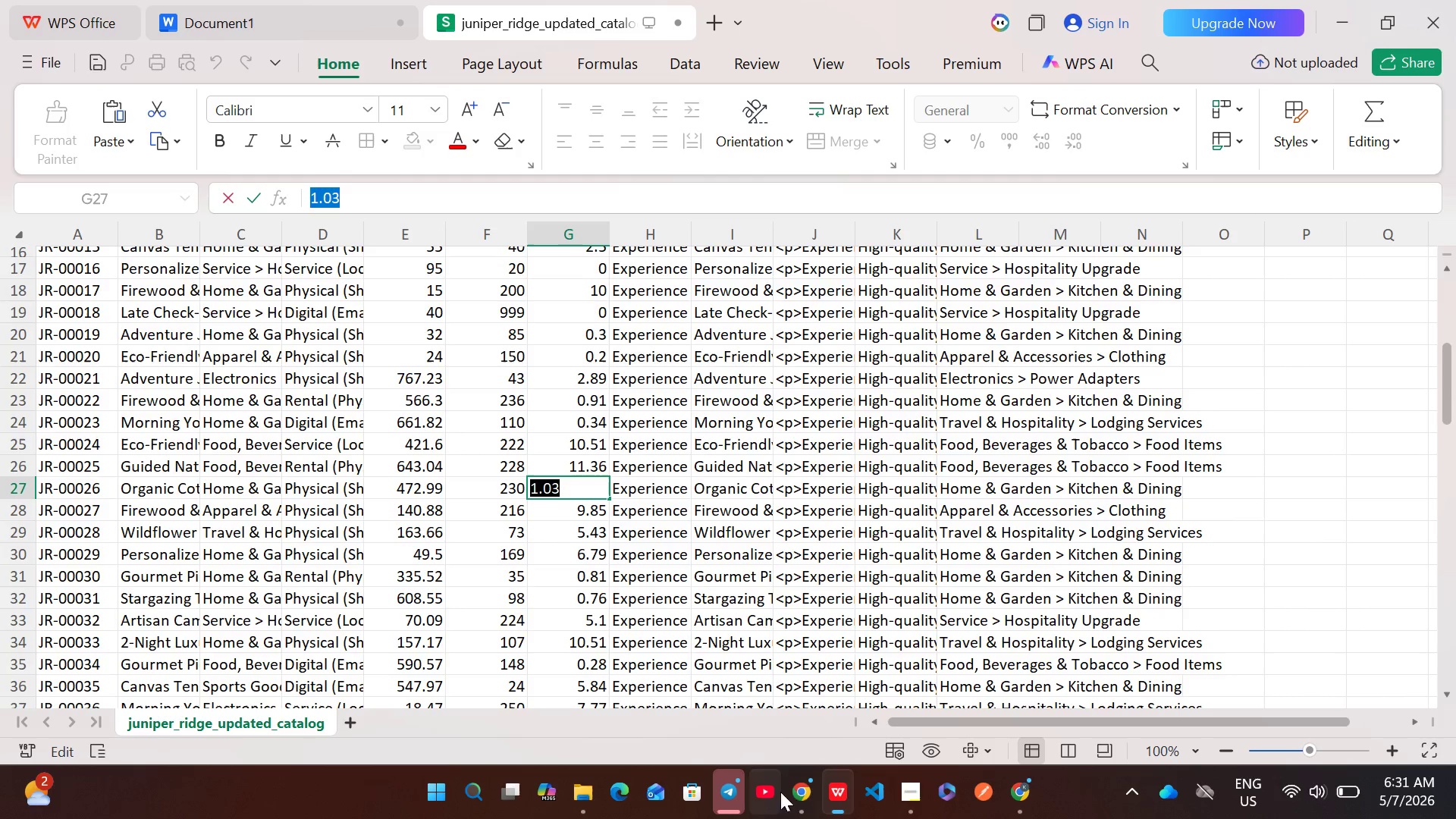 
left_click([802, 792])
 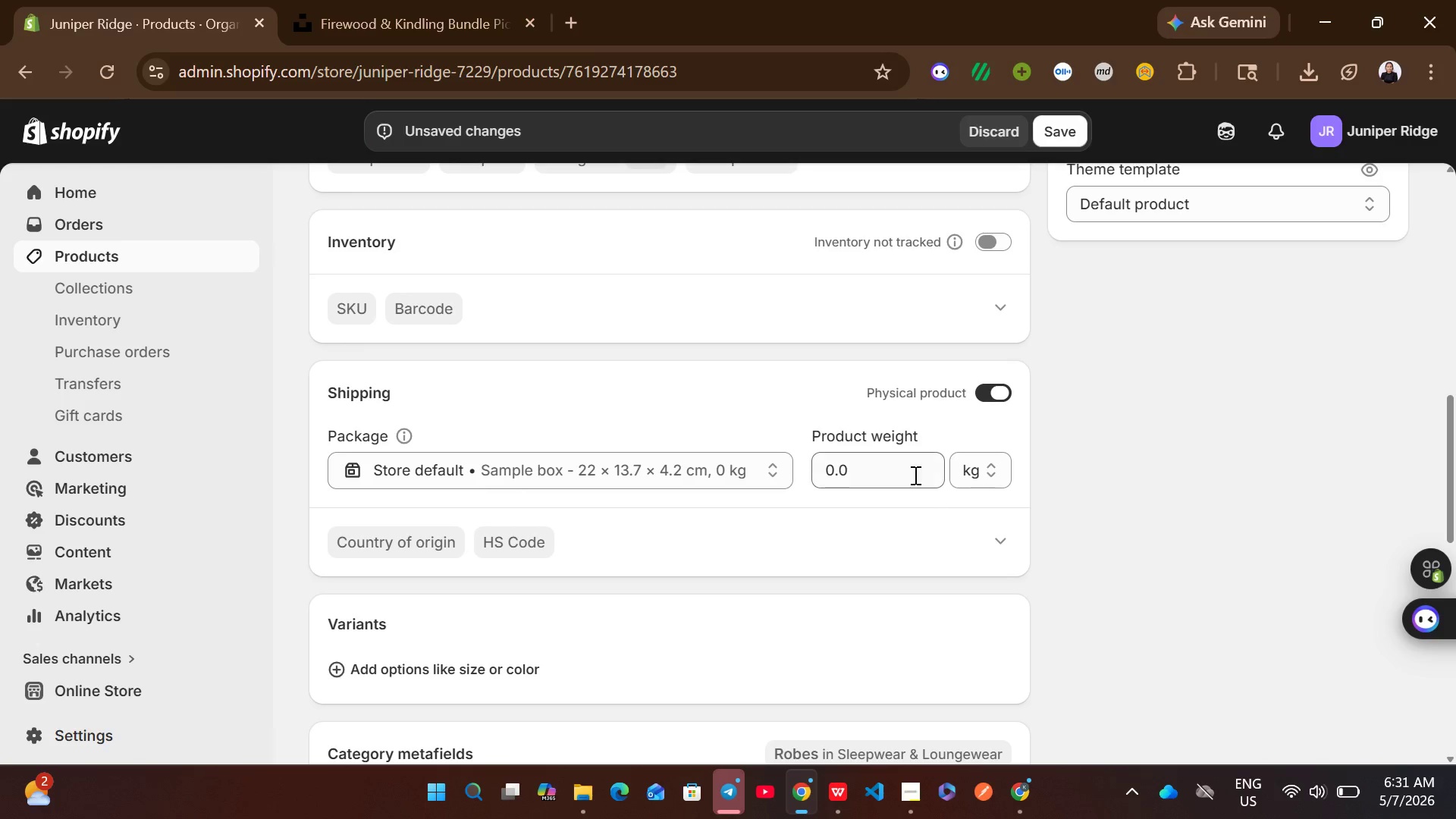 
left_click([908, 472])
 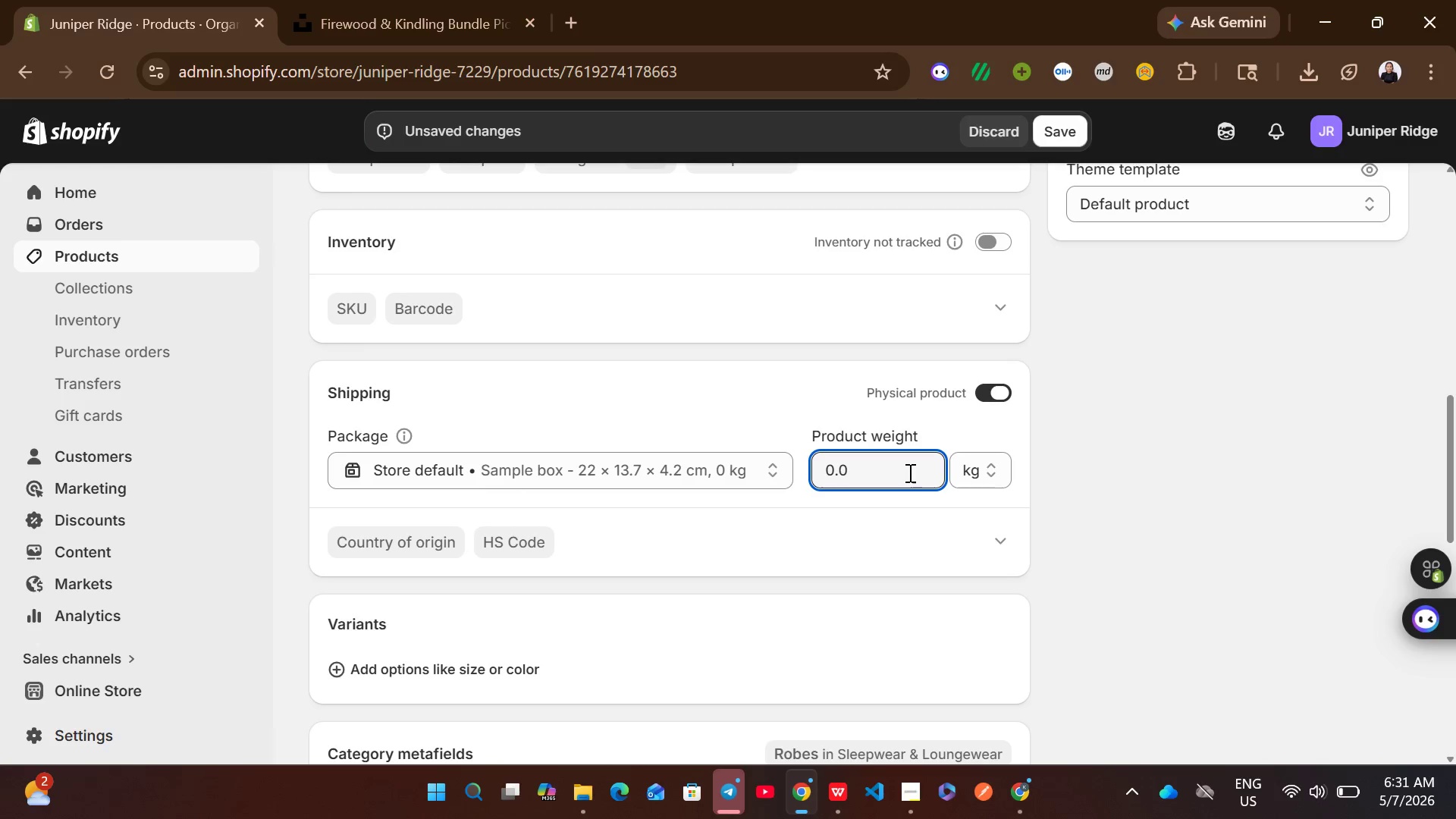 
key(Control+A)
 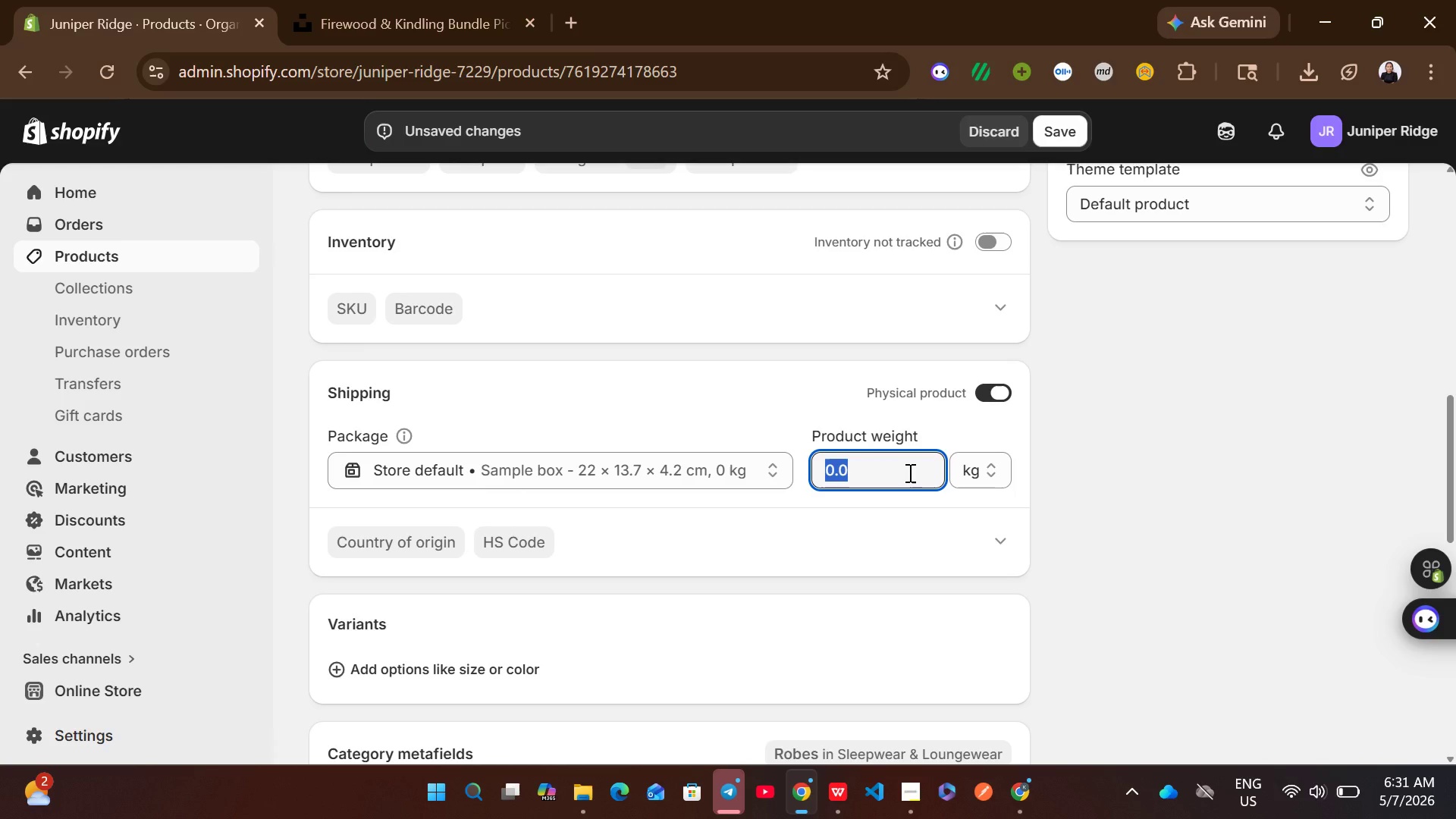 
key(Control+V)
 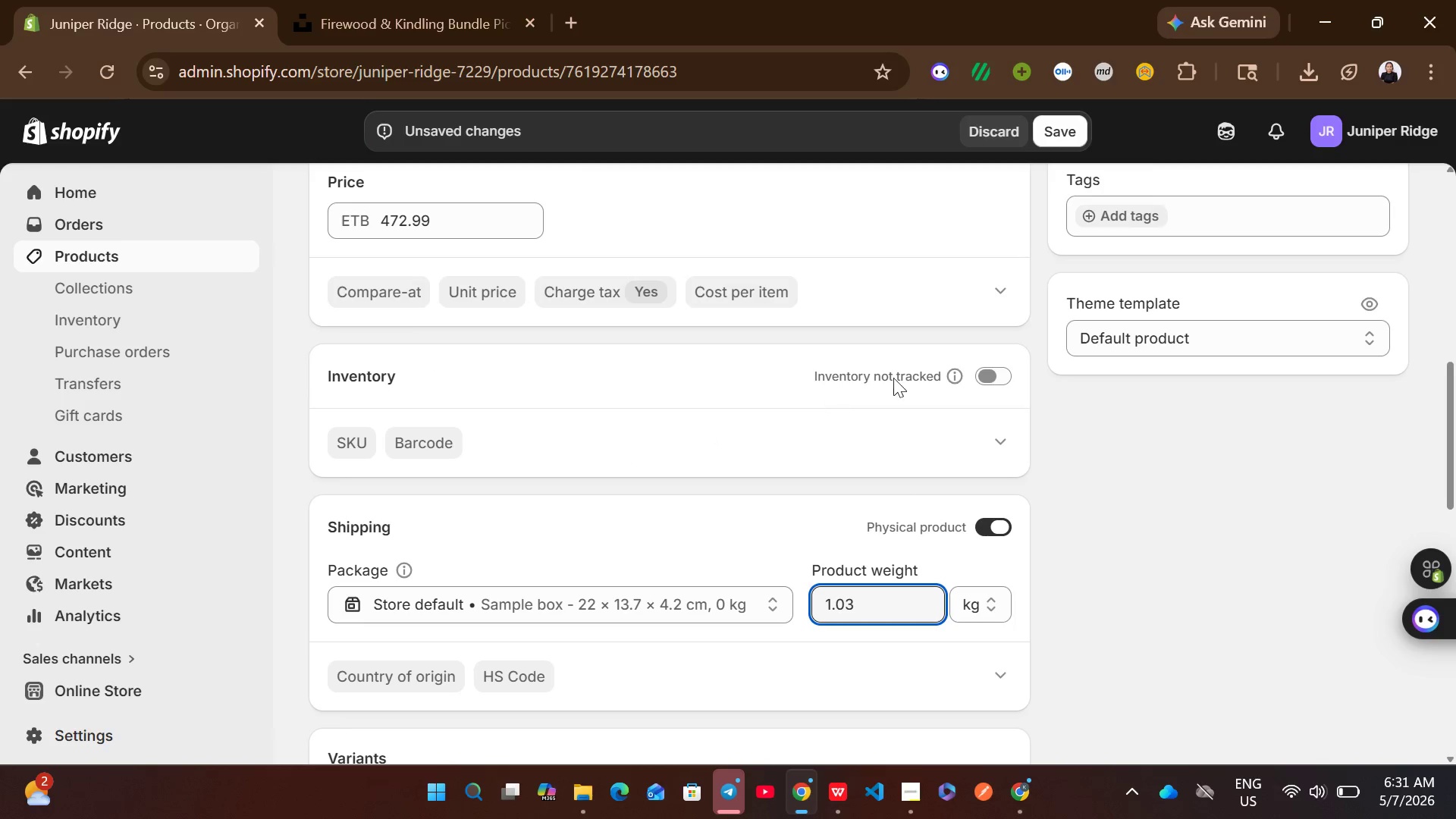 
left_click([999, 381])
 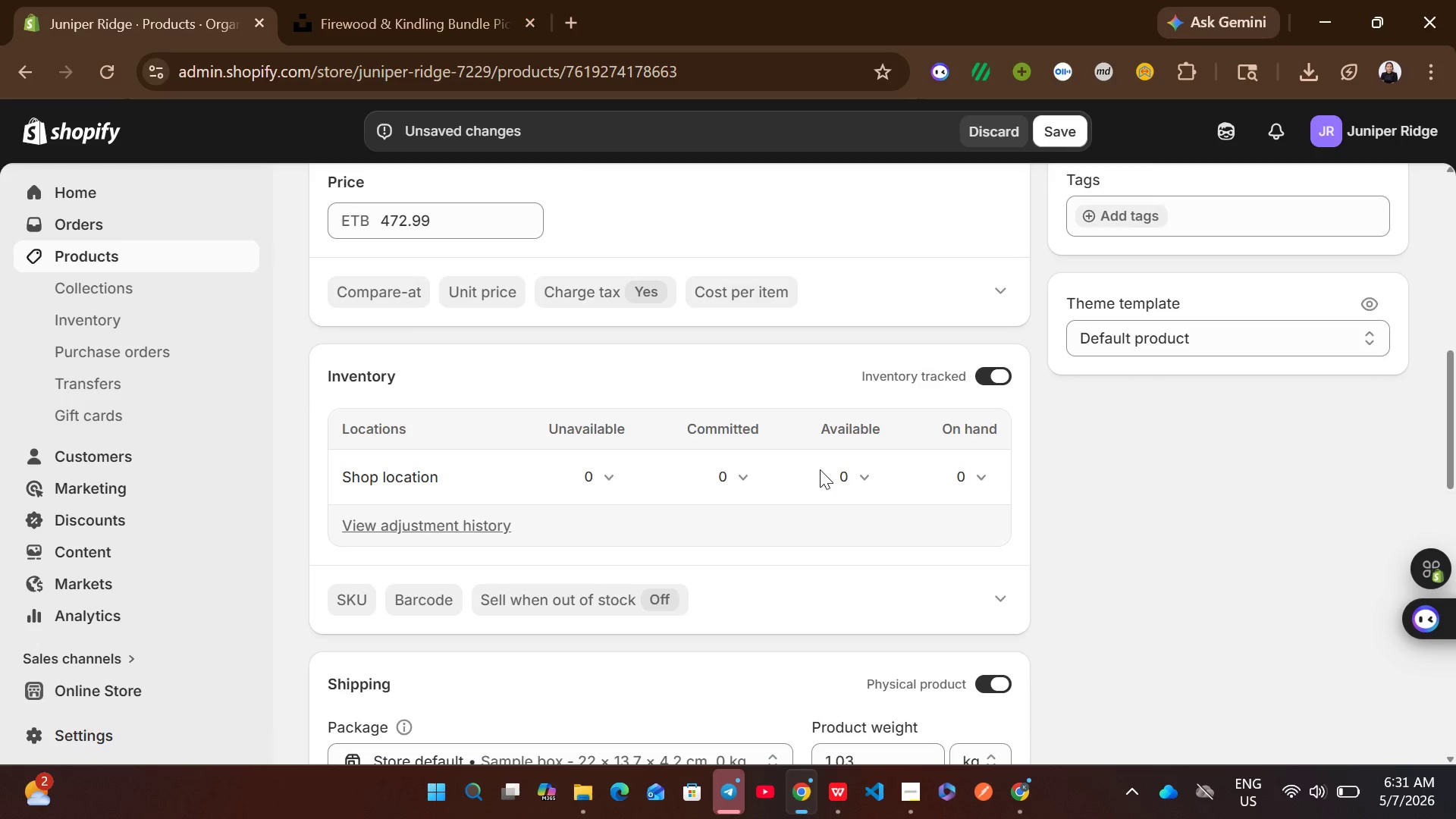 
left_click([839, 469])
 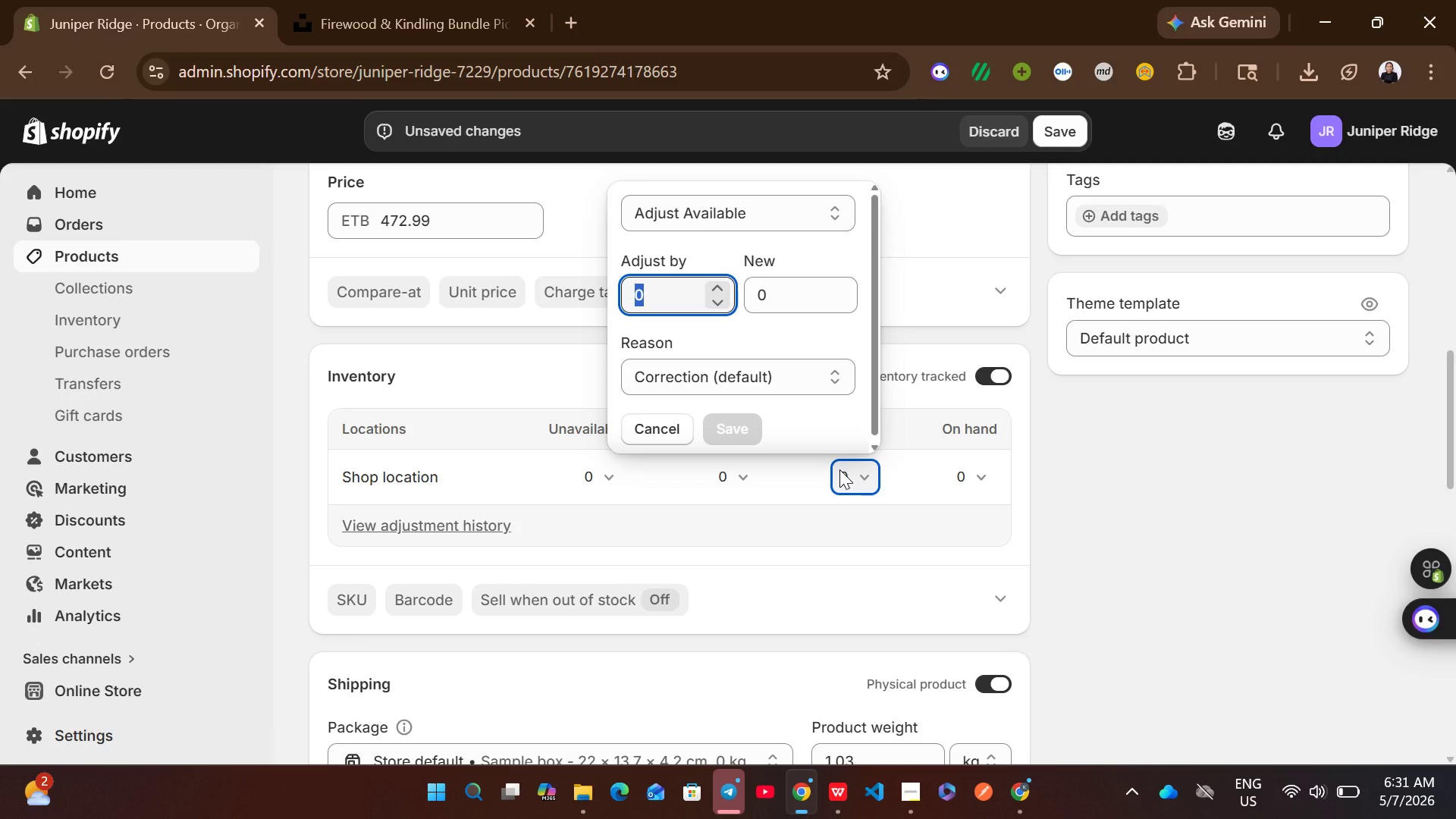 
type(230)
 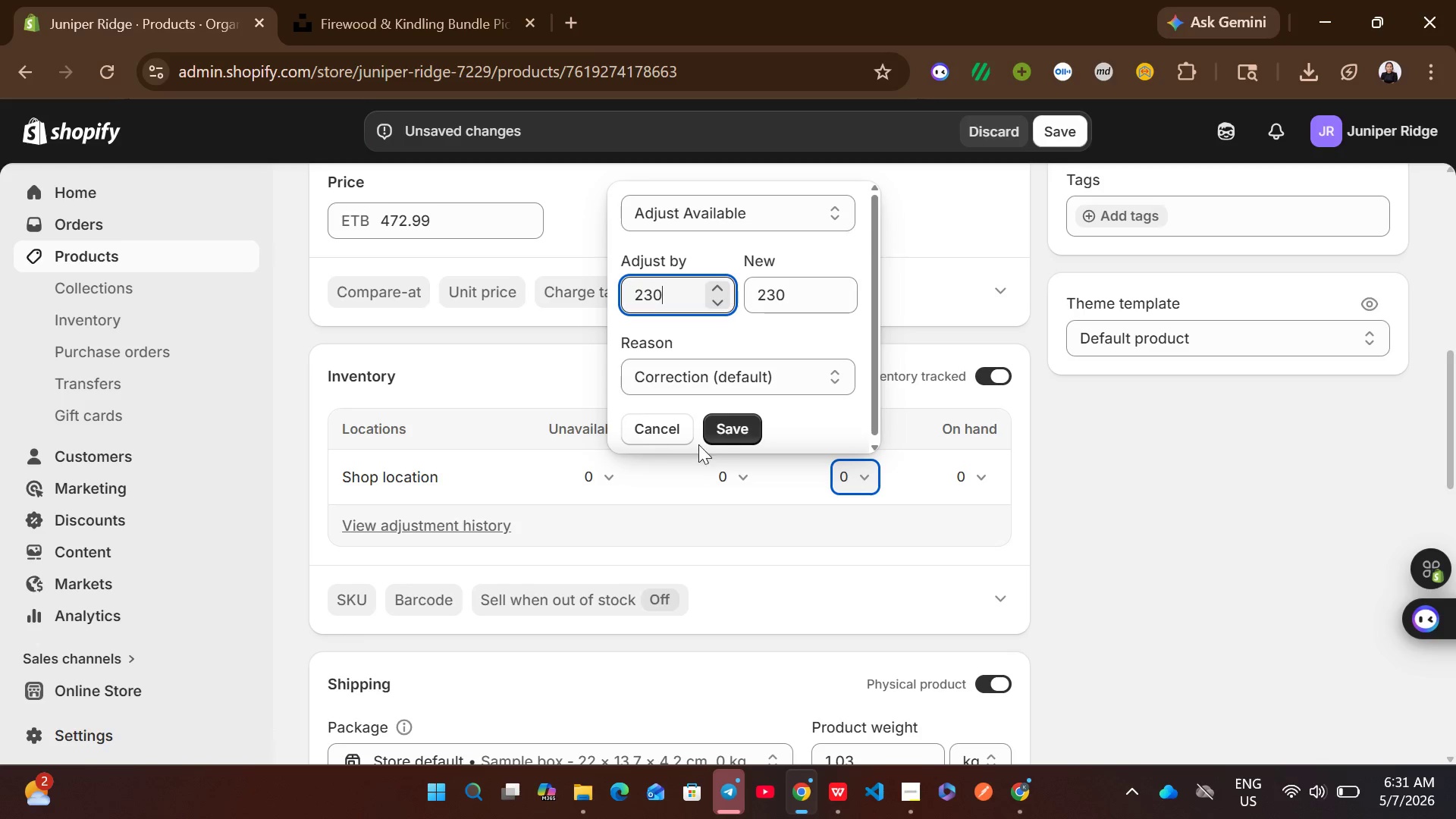 
left_click([737, 433])
 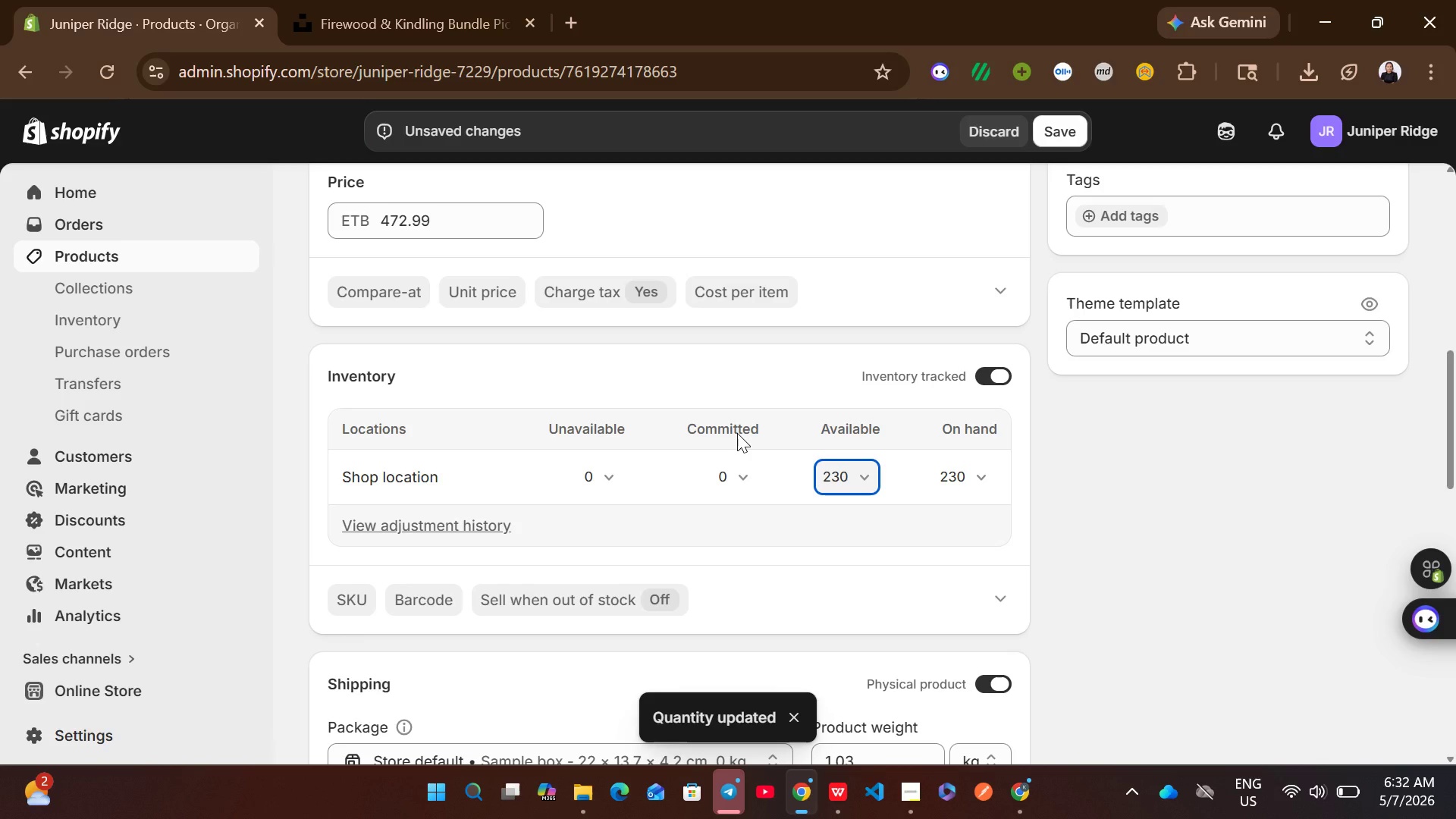 
wait(9.95)
 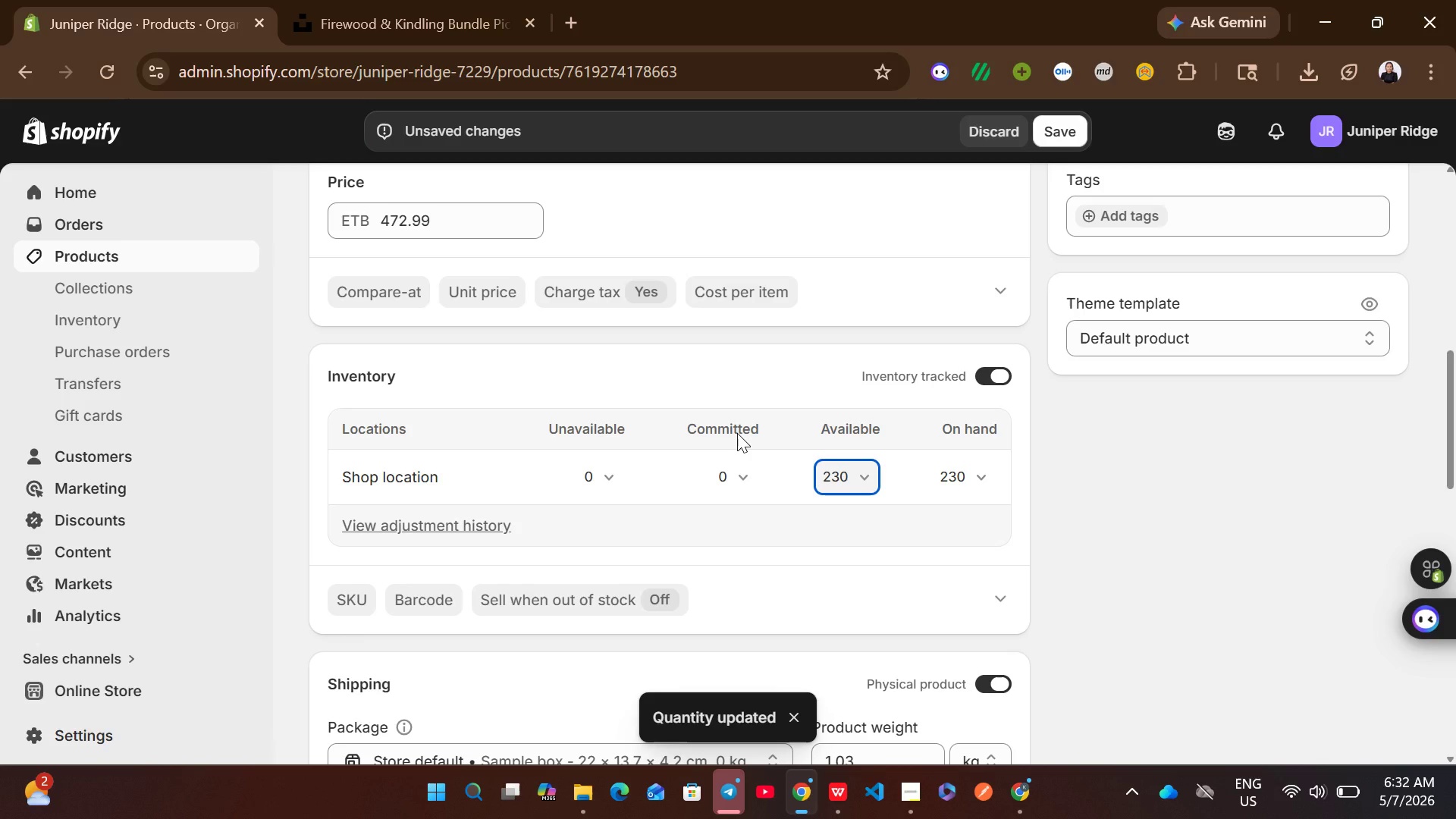 
left_click([562, 288])
 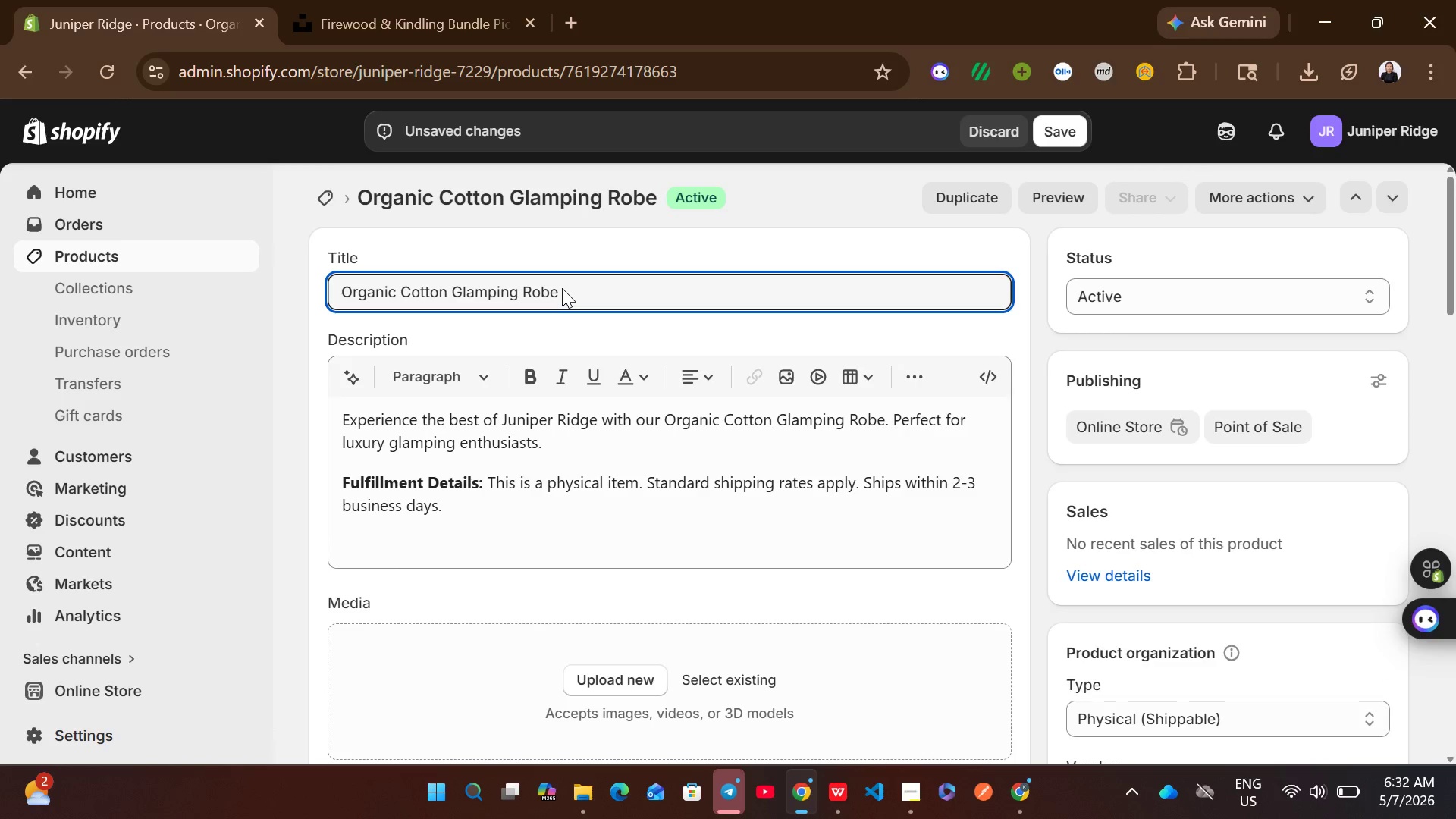 
key(Control+A)
 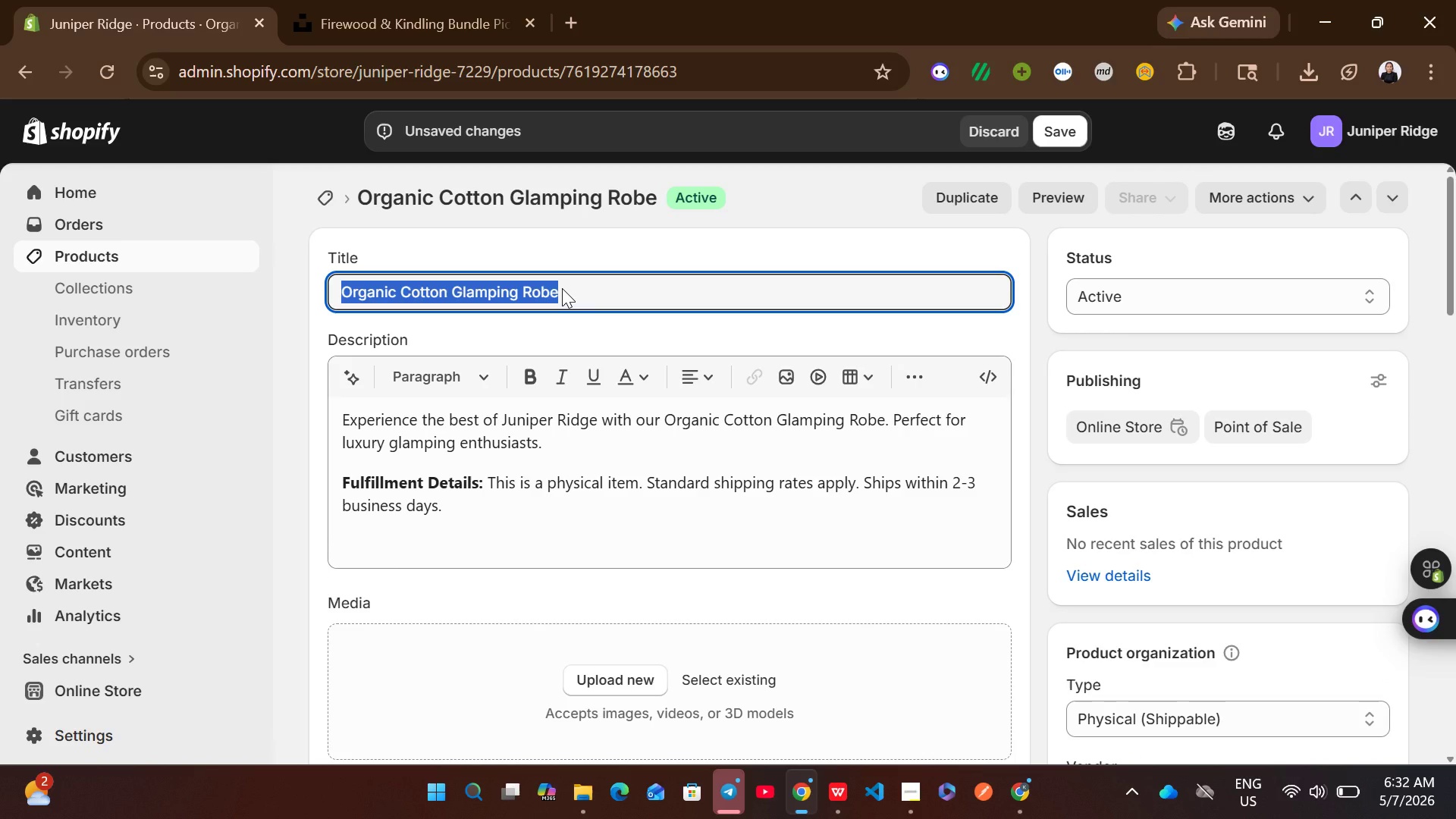 
key(Control+C)
 